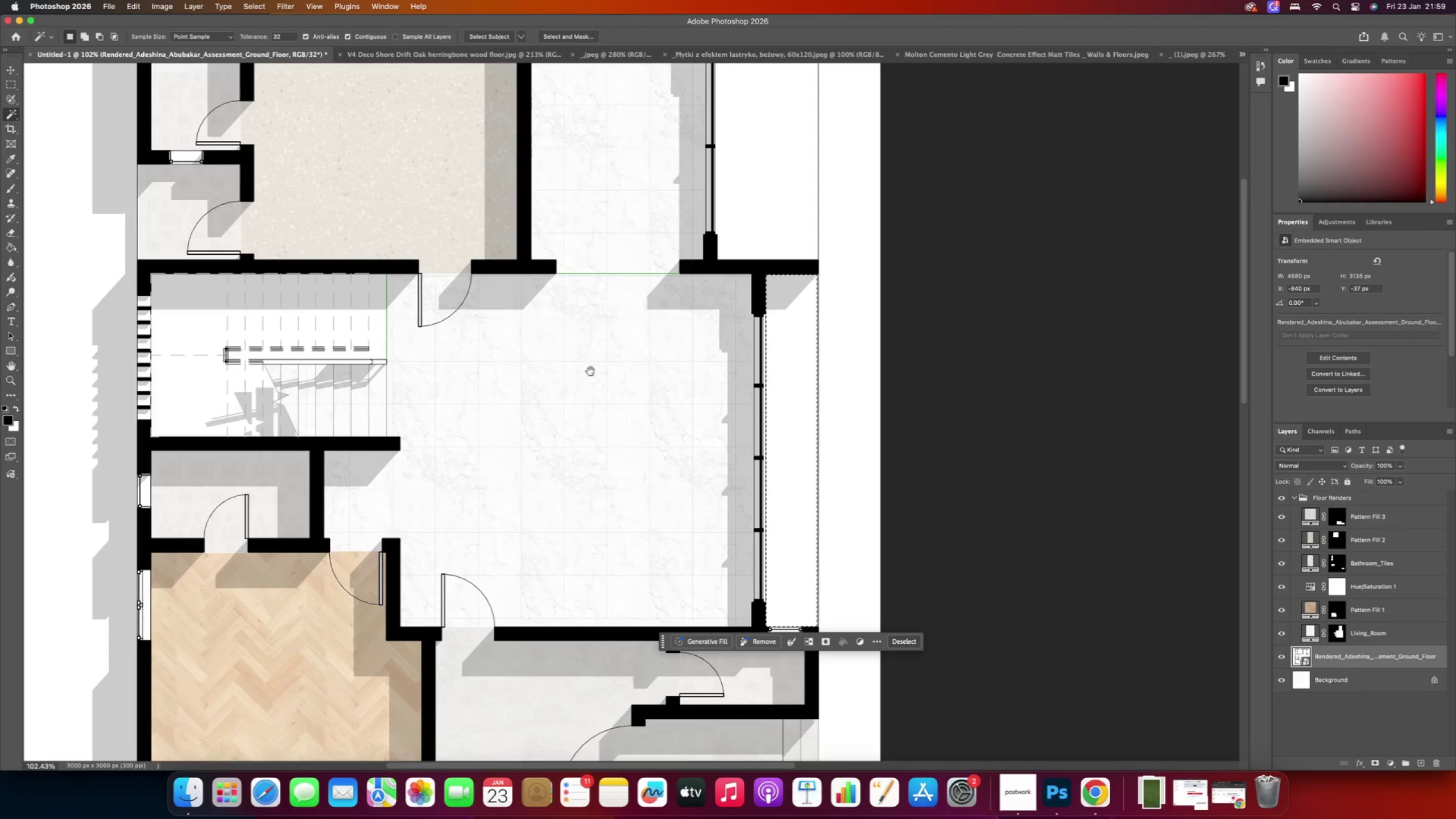 
left_click_drag(start_coordinate=[663, 361], to_coordinate=[553, 367])
 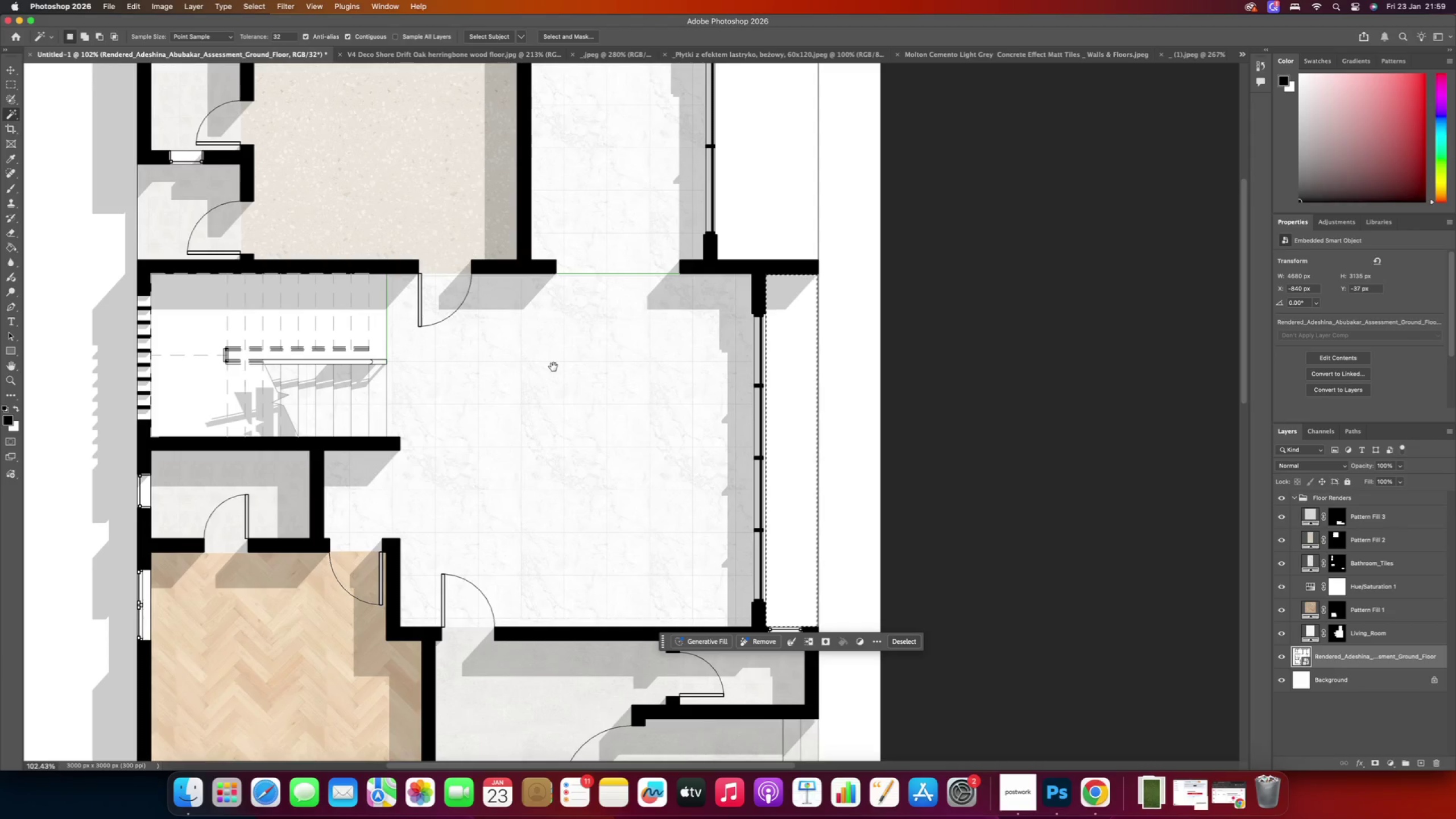 
key(Space)
 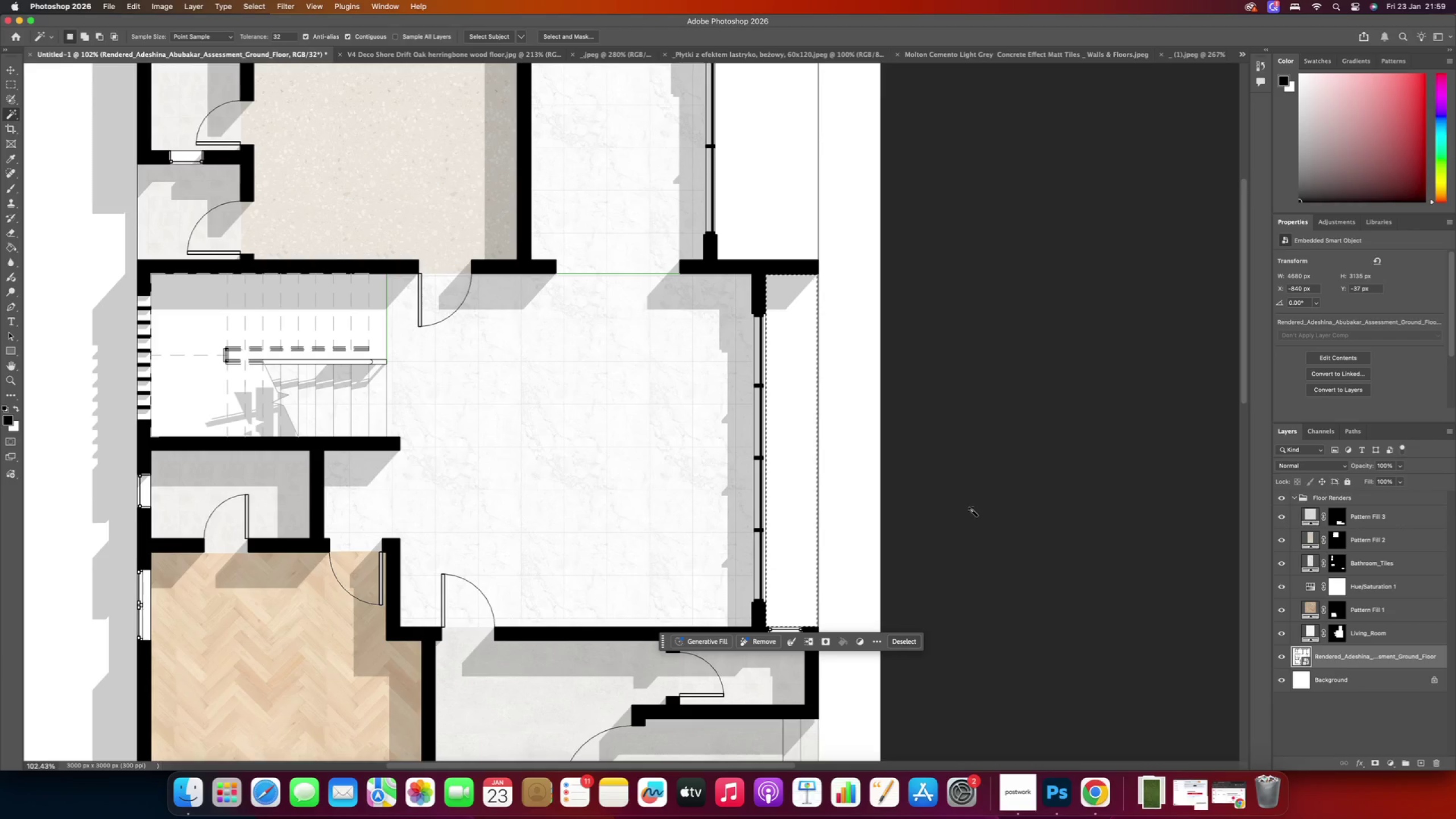 
hold_key(key=AltRight, duration=0.81)
scroll: coordinate [811, 442], scroll_direction: up, amount: 2.0
 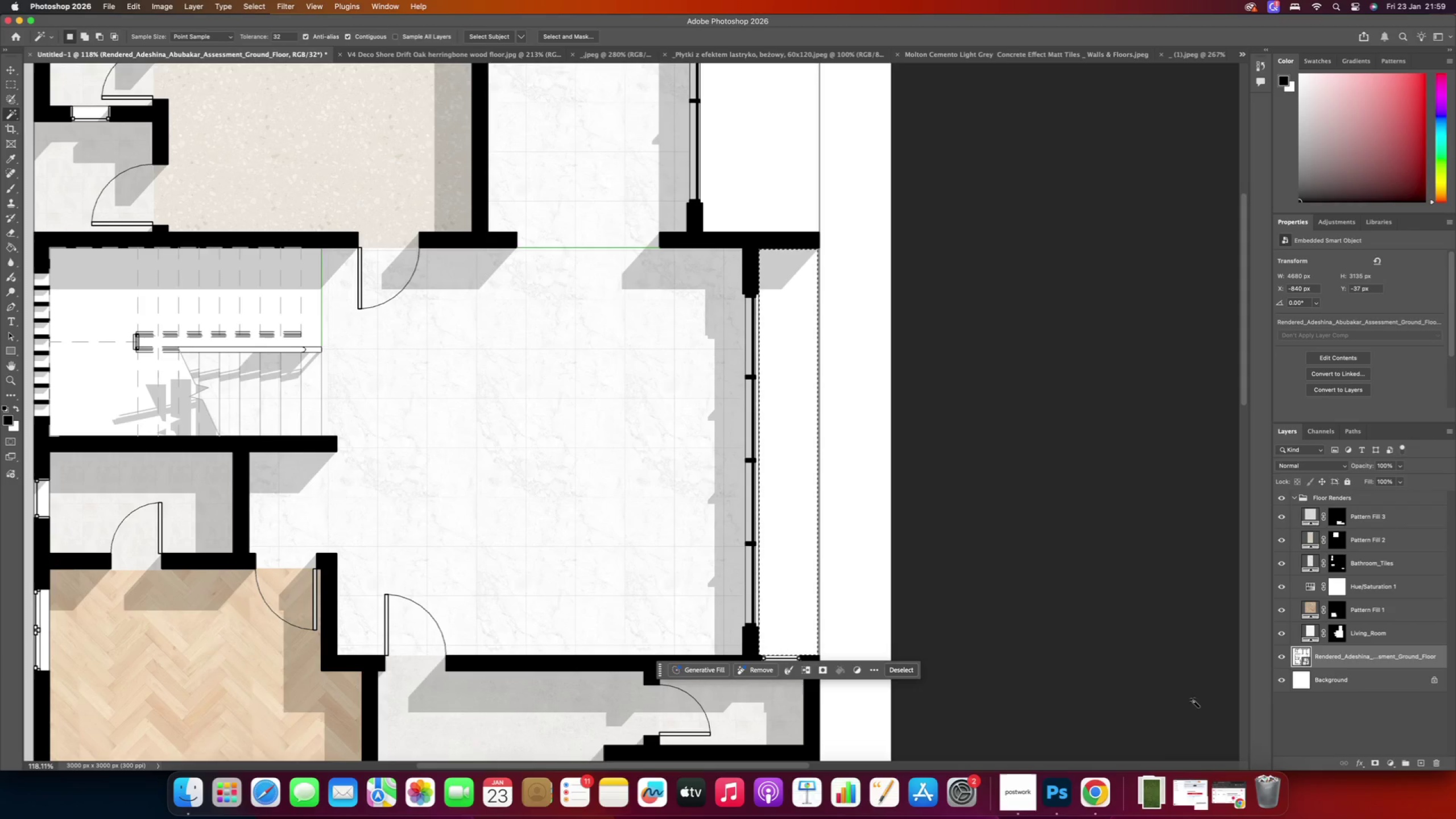 
hold_key(key=AltRight, duration=0.62)
scroll: coordinate [807, 362], scroll_direction: up, amount: 2.0
 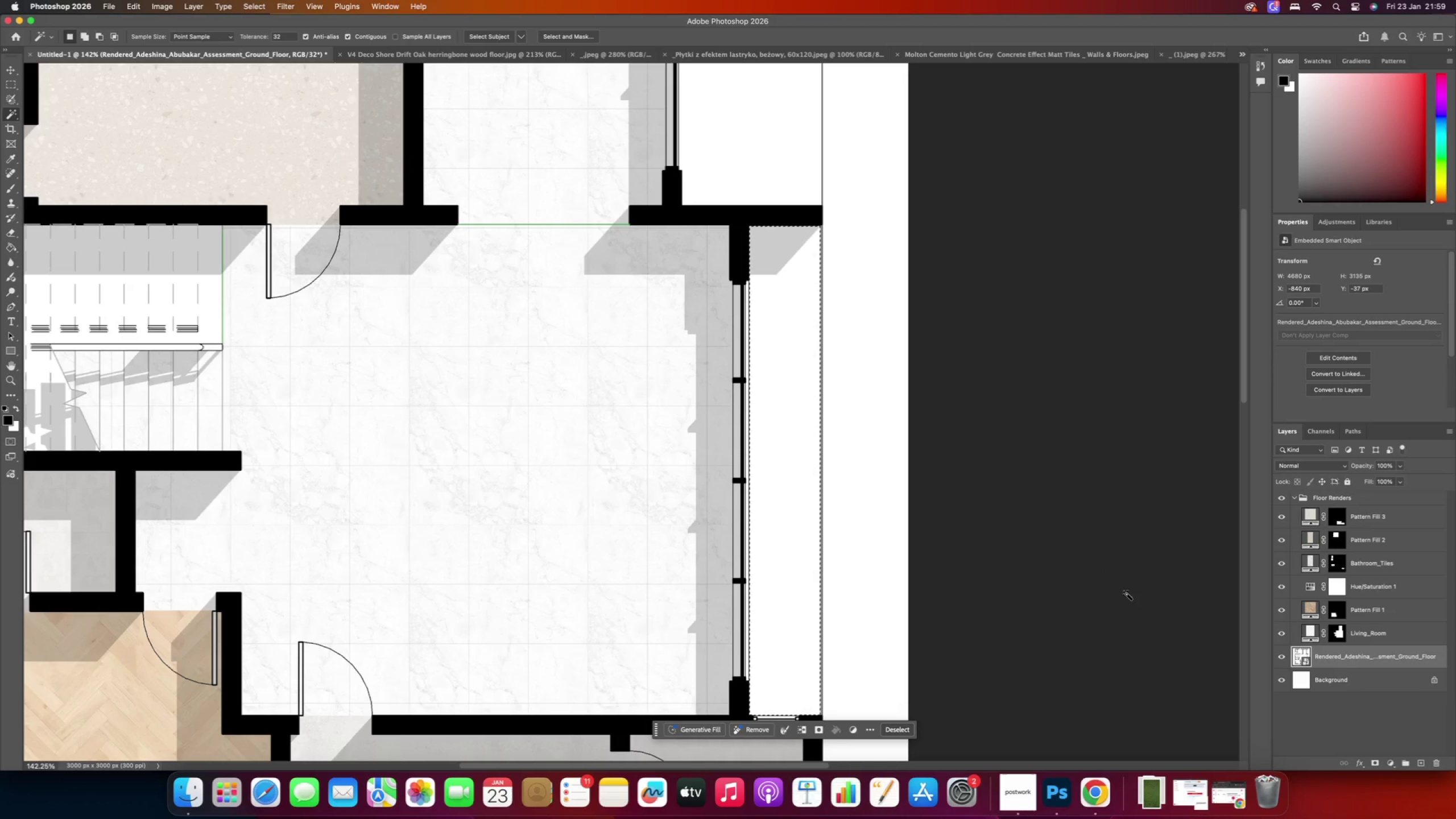 
mouse_move([1391, 742])
 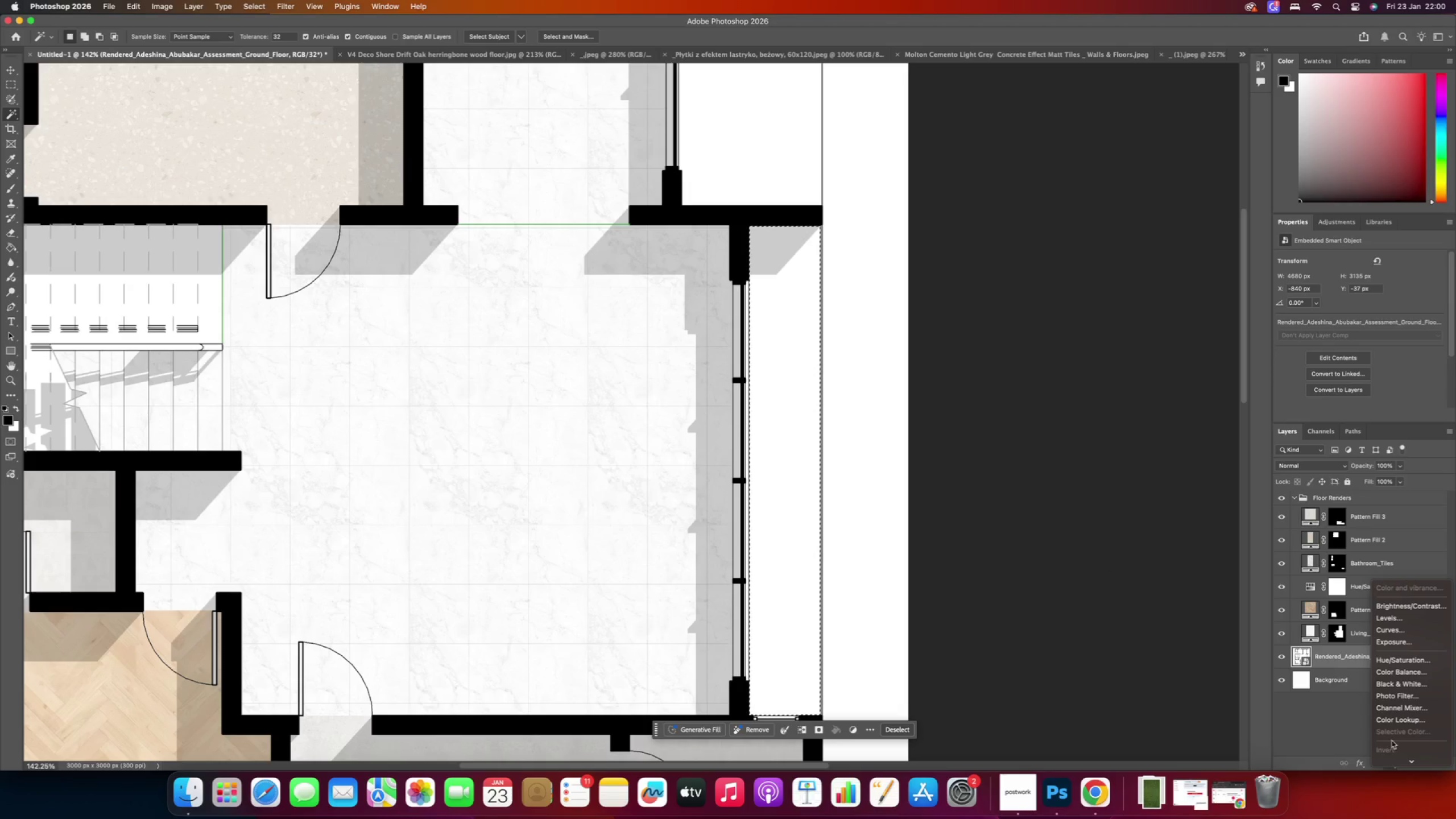 
mouse_move([1379, 761])
 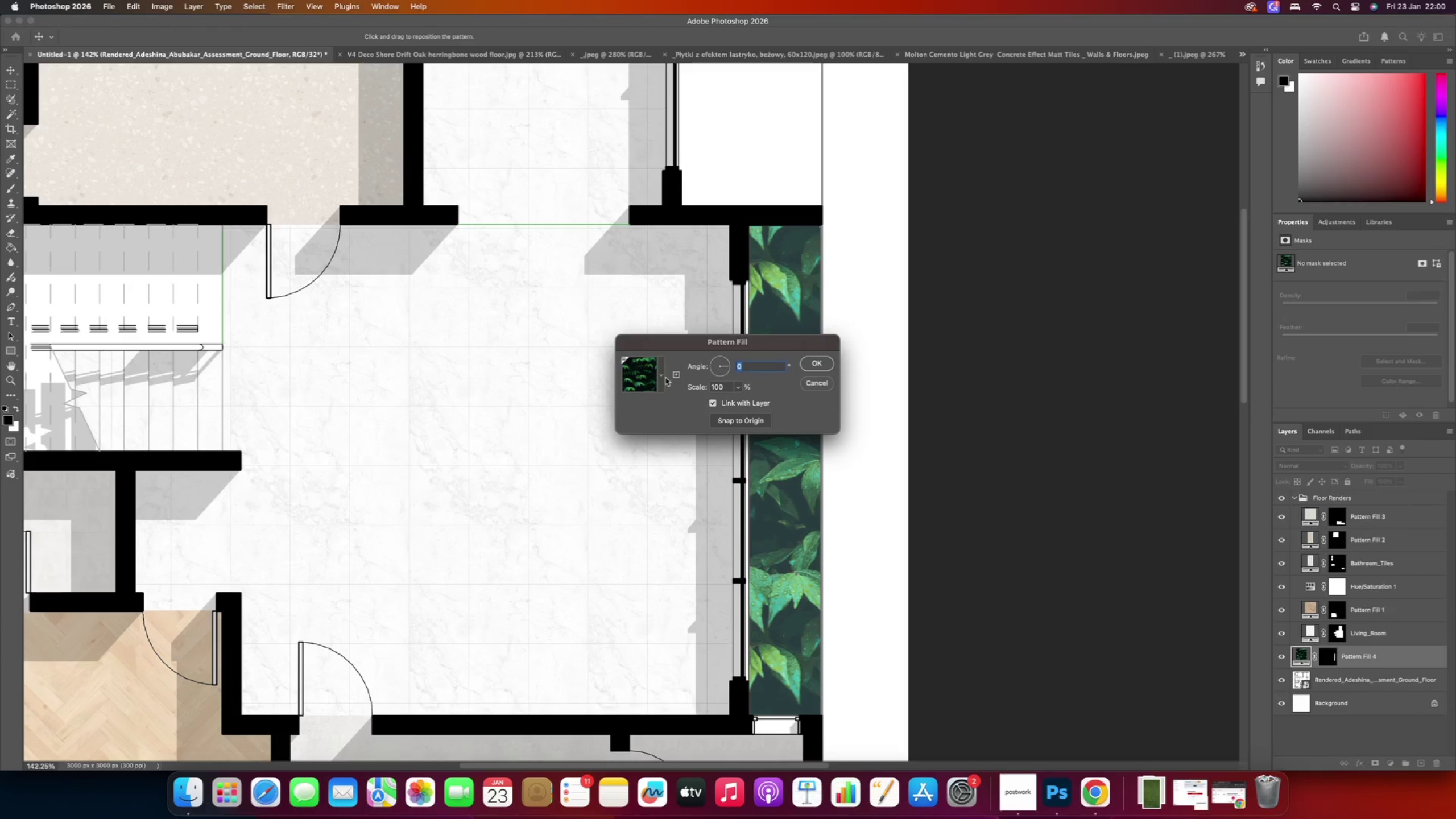 
left_click([663, 373])
 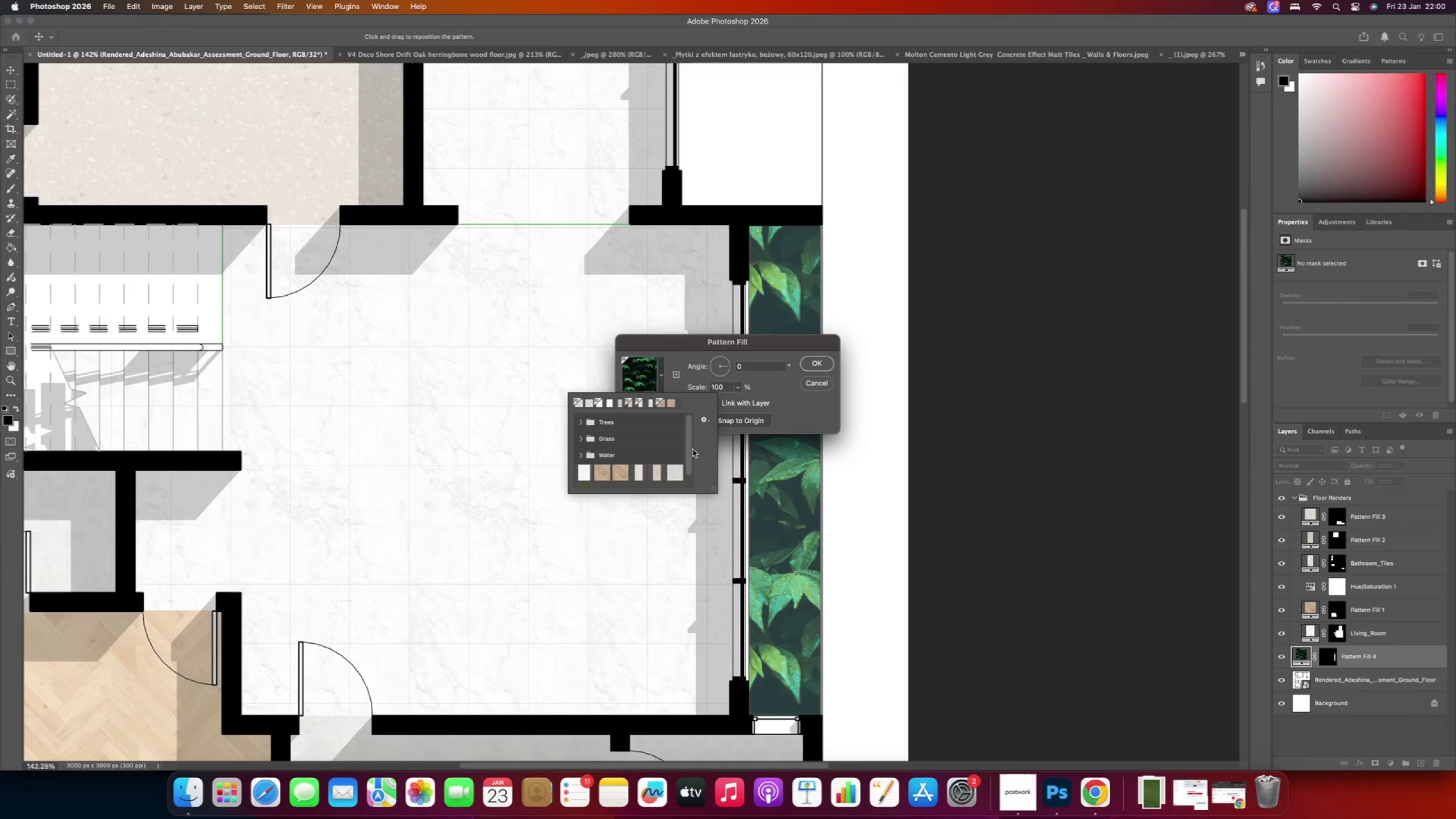 
left_click_drag(start_coordinate=[687, 431], to_coordinate=[687, 477])
 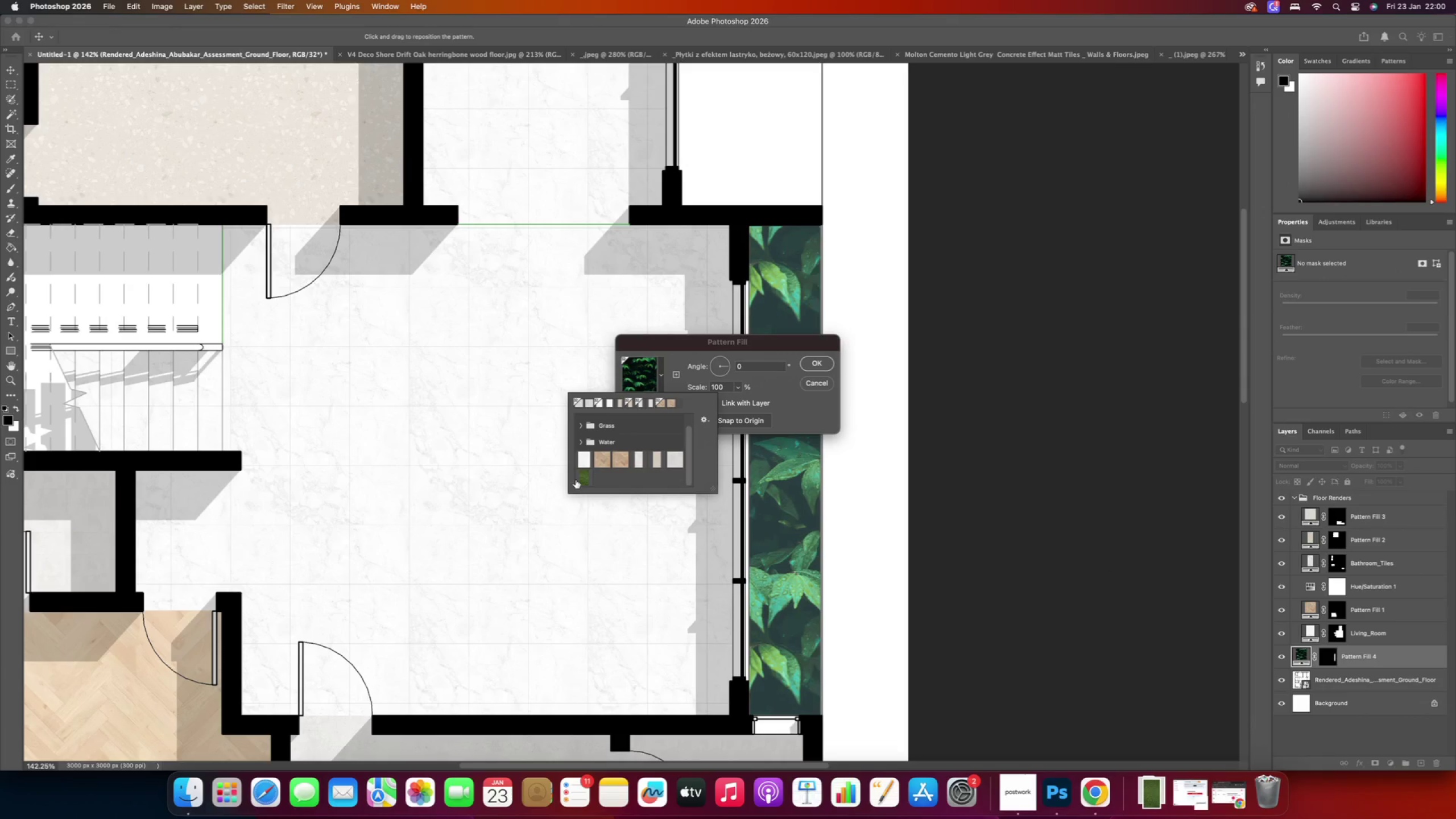 
left_click([584, 478])
 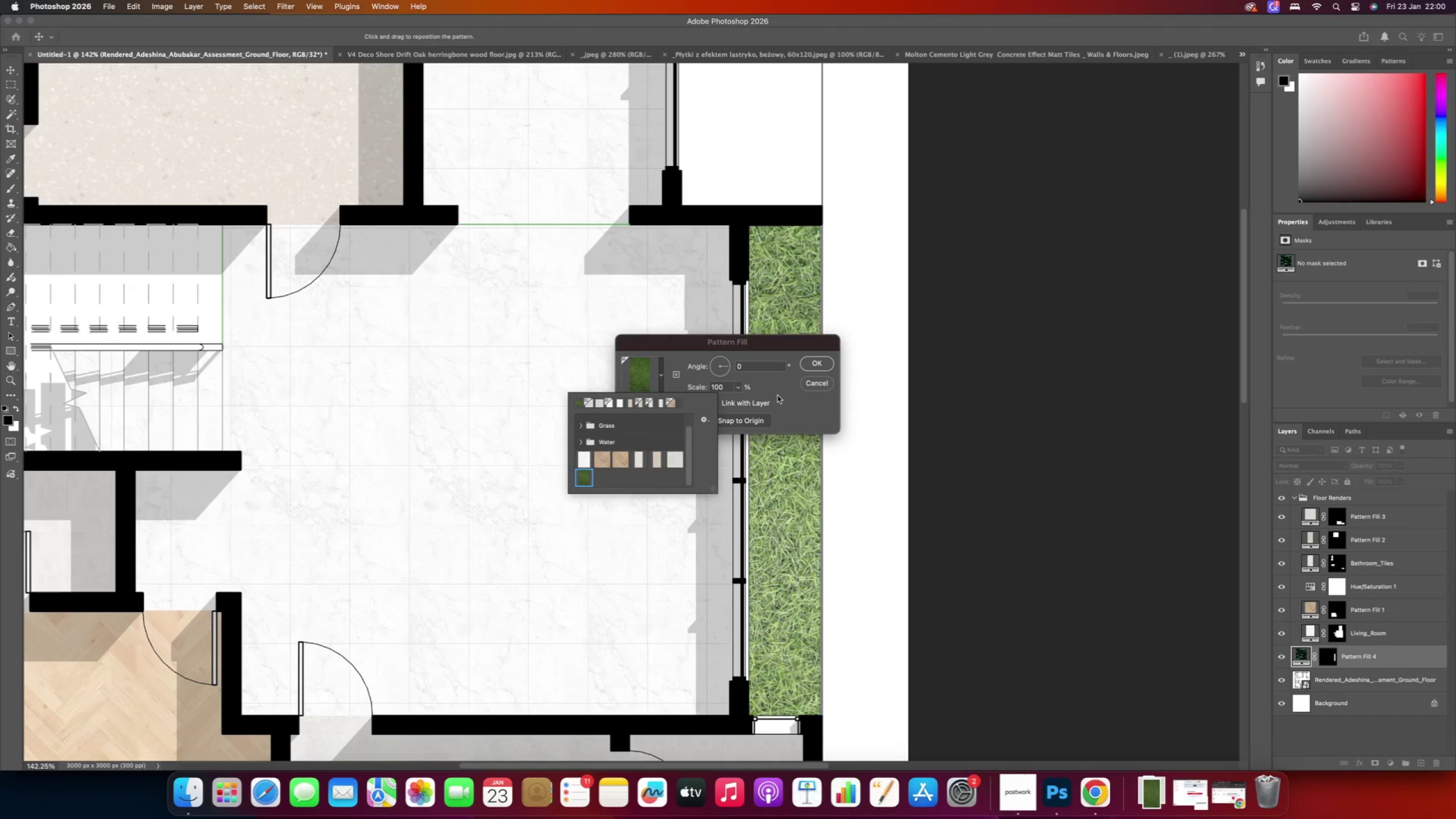 
left_click([777, 395])
 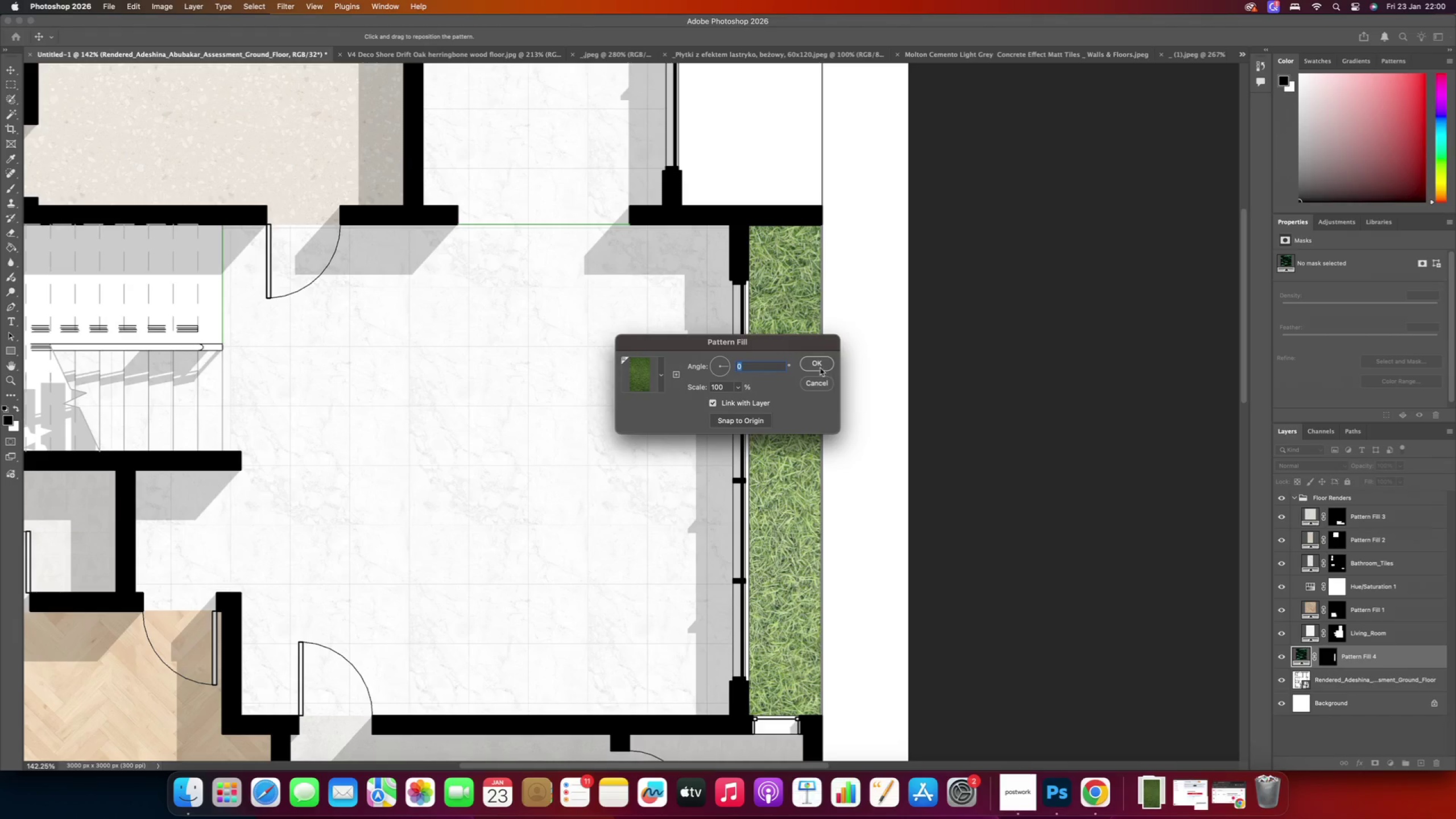 
left_click([816, 366])
 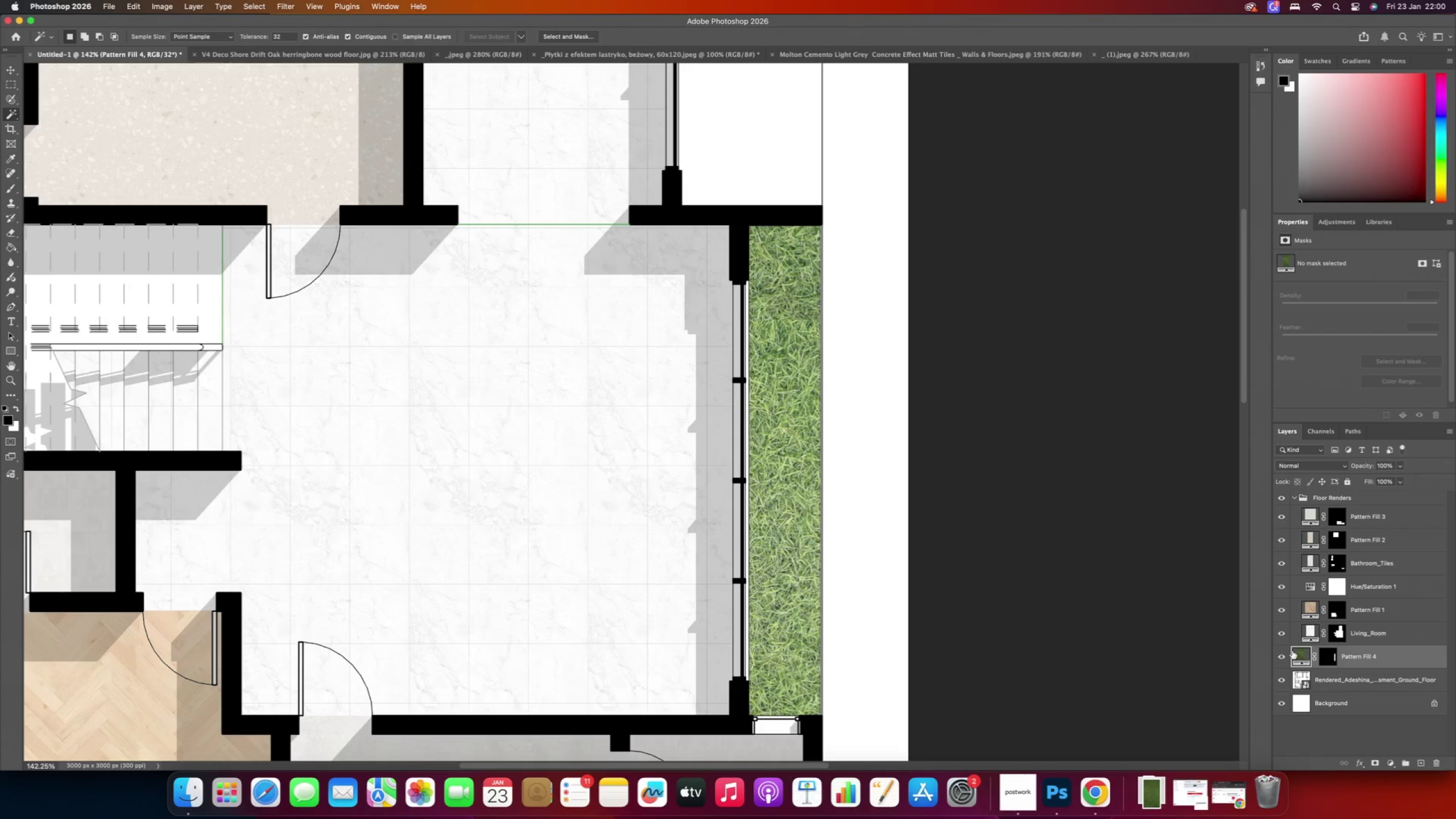 
left_click_drag(start_coordinate=[1364, 657], to_coordinate=[1349, 503])
 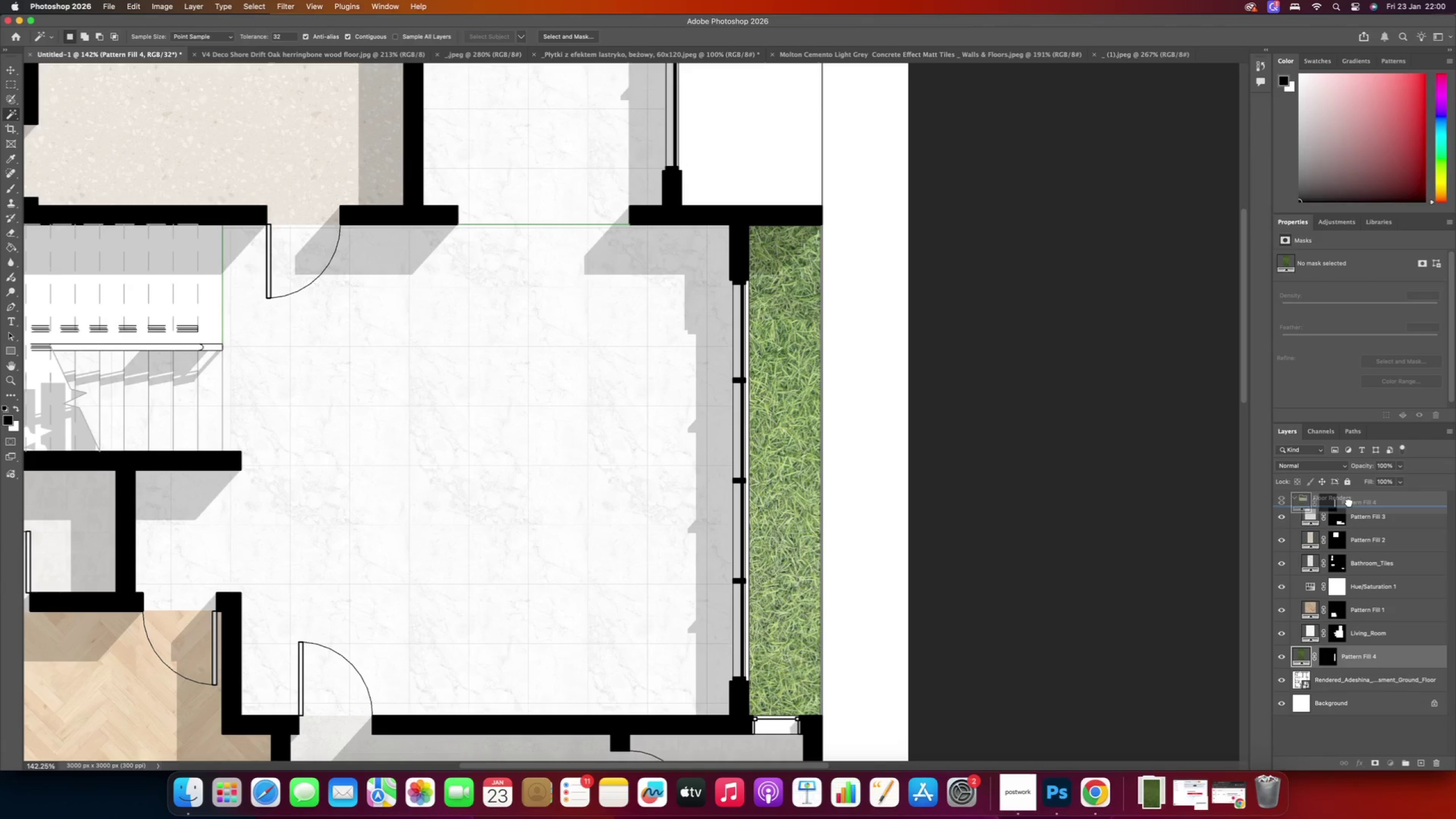 
hold_key(key=AltRight, duration=2.14)
scroll: coordinate [800, 540], scroll_direction: down, amount: 9.0
 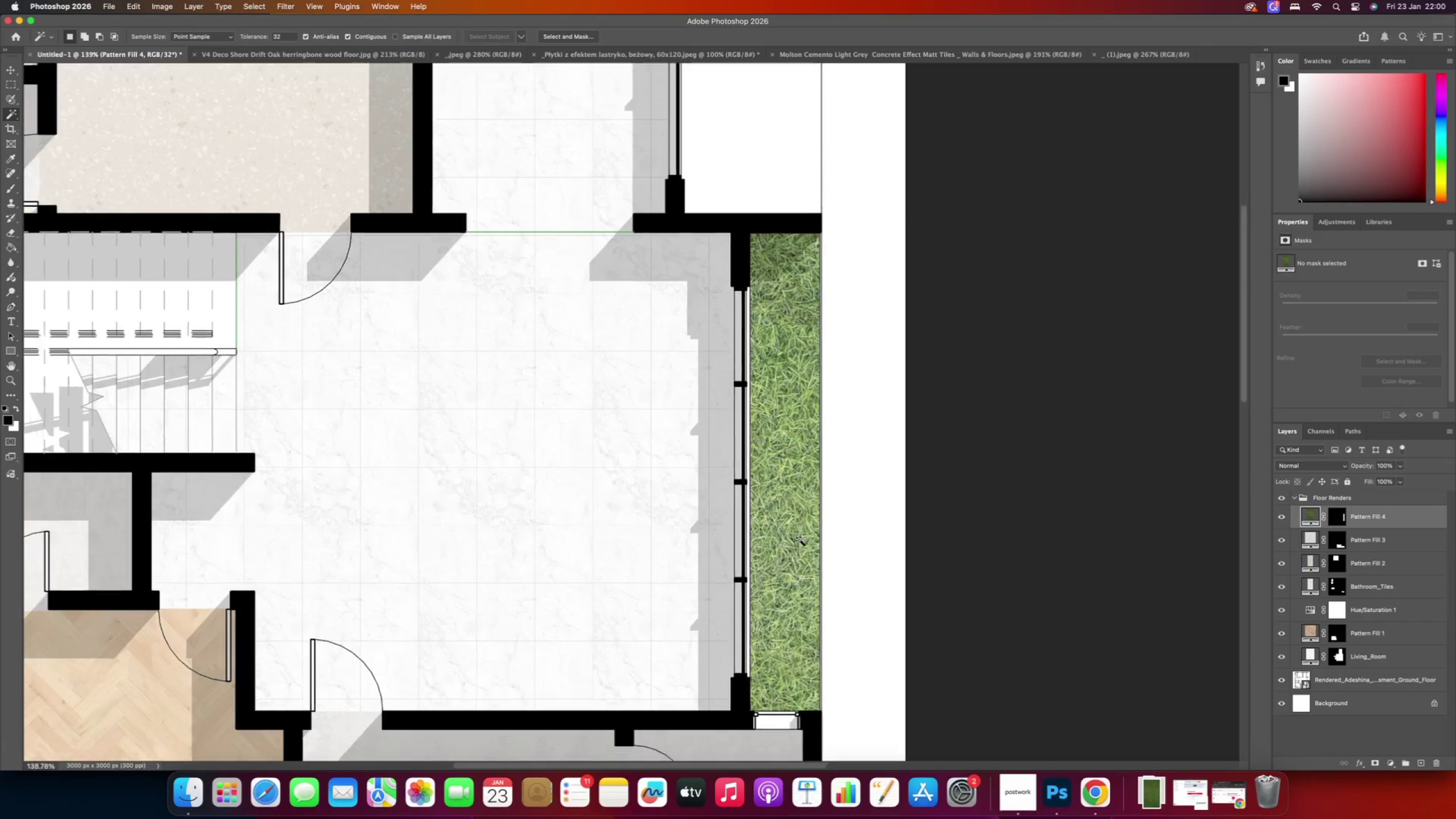 
scroll: coordinate [802, 540], scroll_direction: up, amount: 6.0
 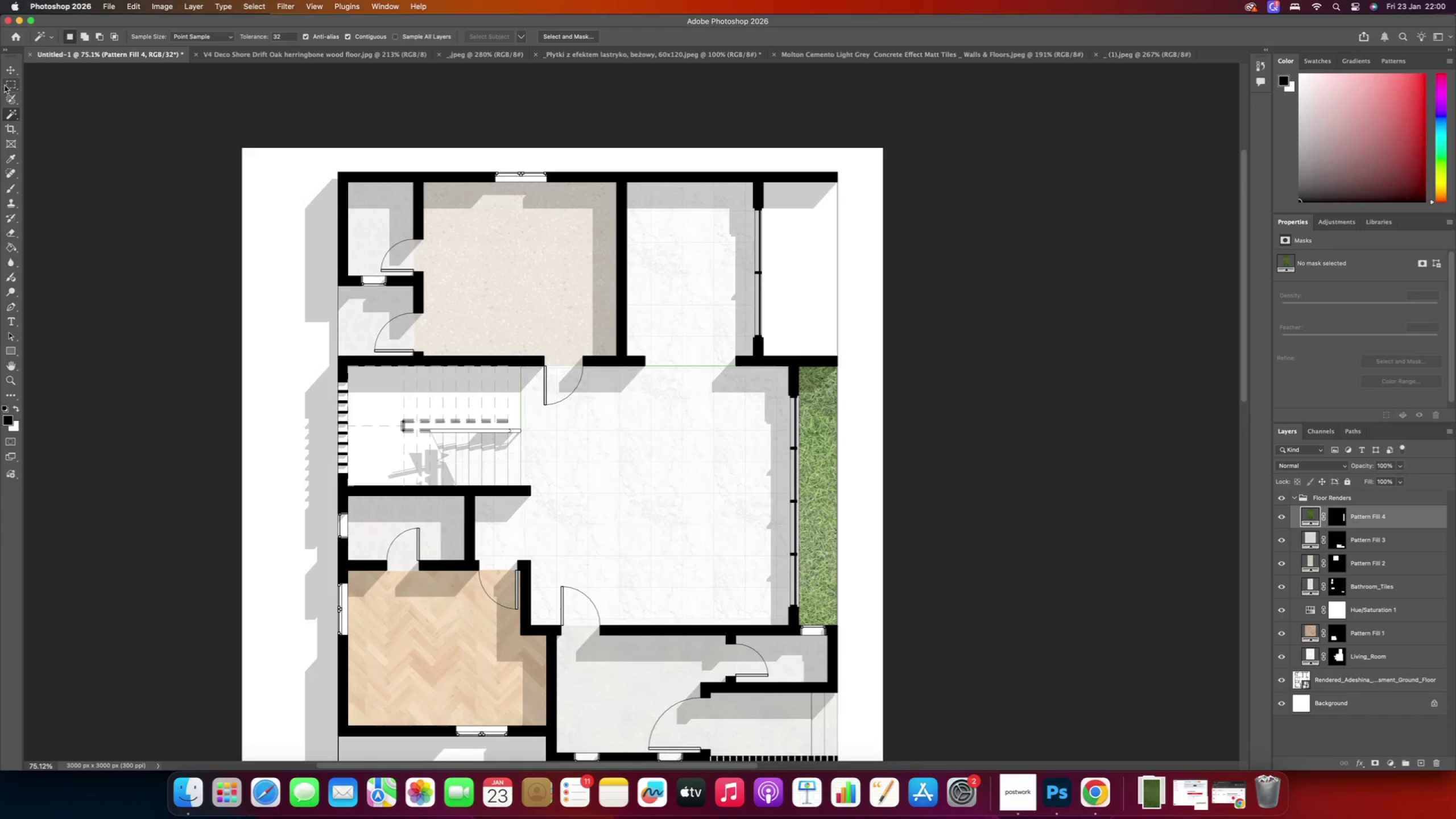 
left_click([8, 71])
 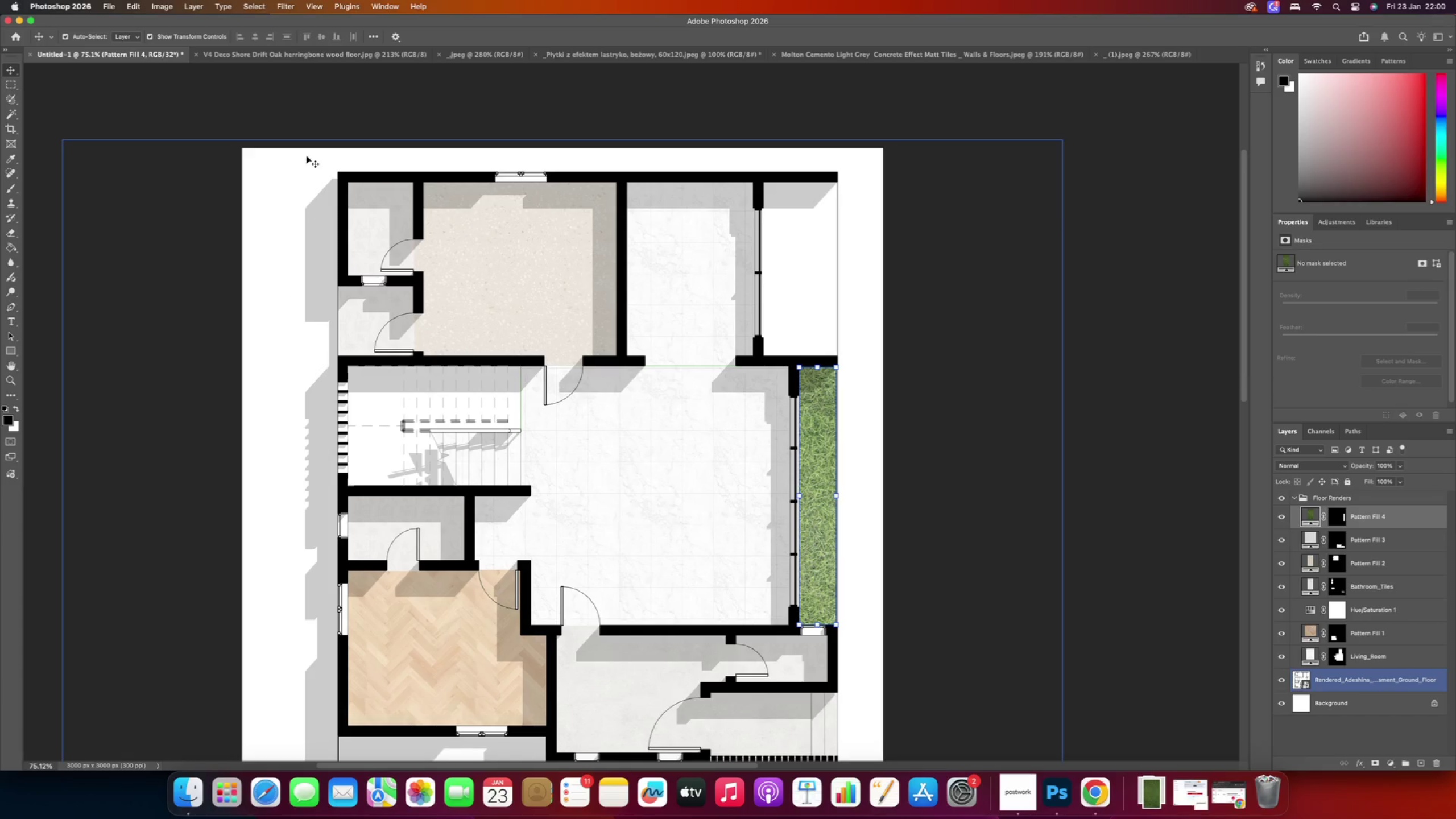 
left_click([302, 96])
 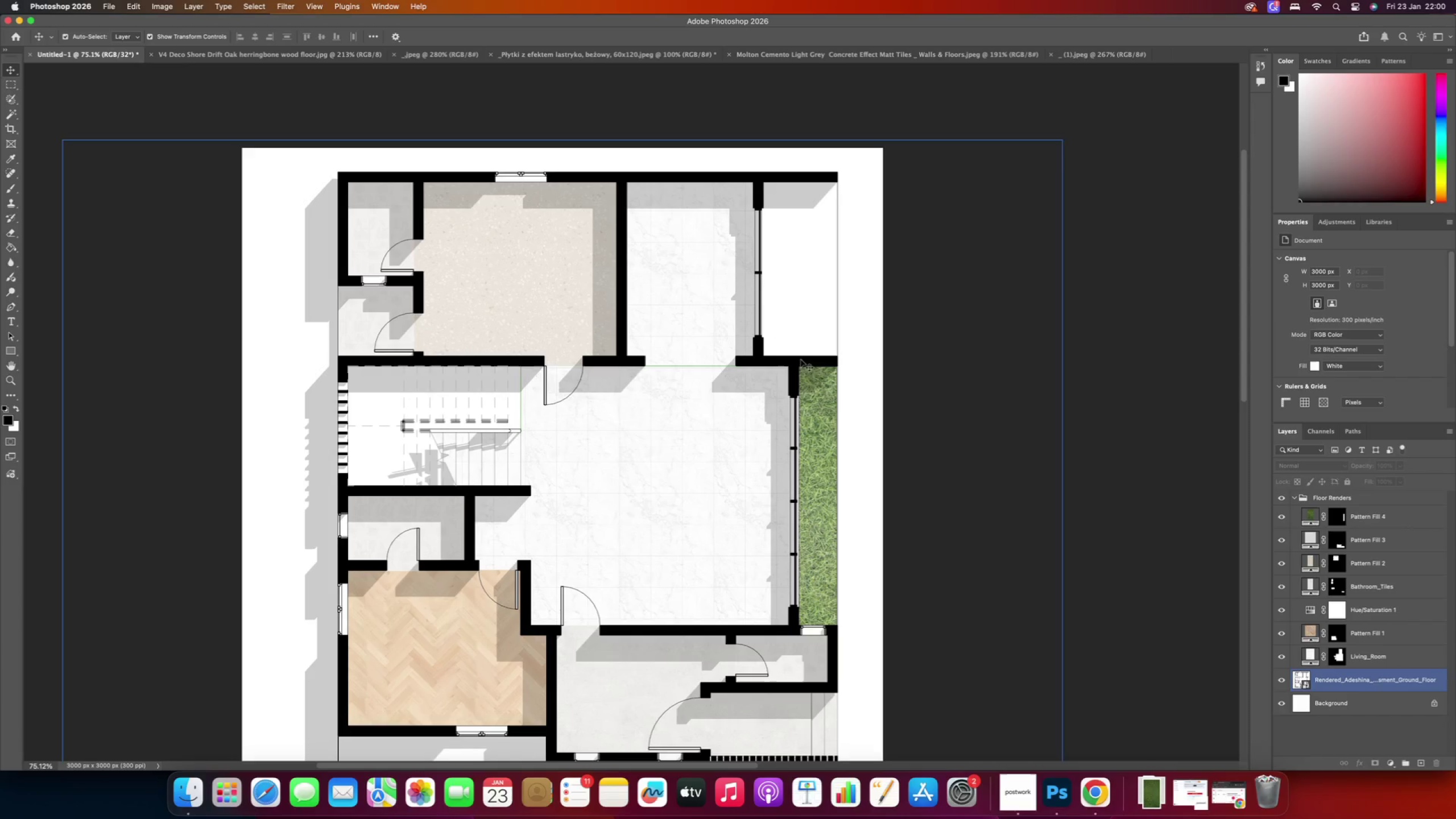 
key(Alt+AltRight)
 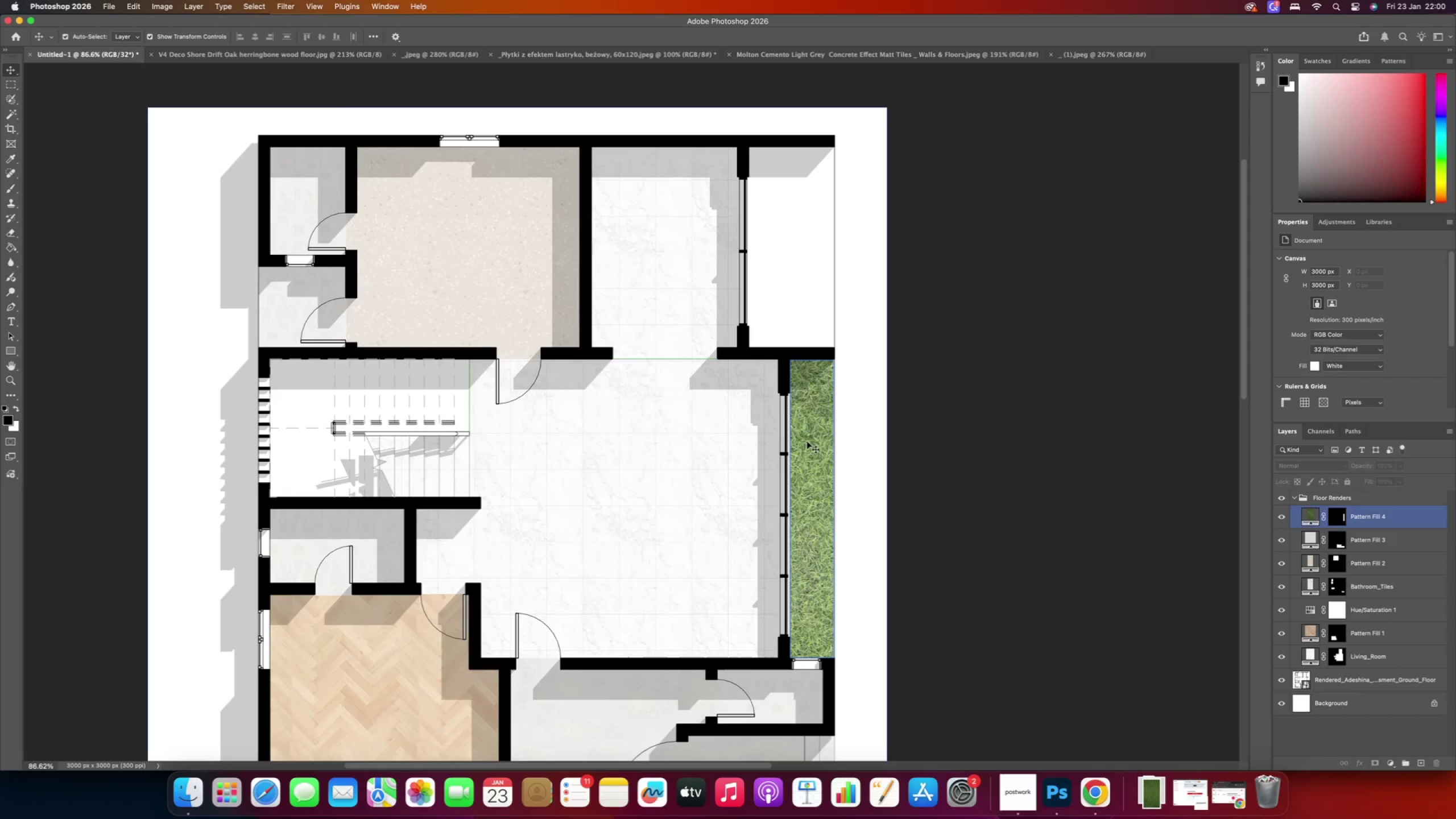 
hold_key(key=AltRight, duration=0.46)
scroll: coordinate [855, 411], scroll_direction: up, amount: 2.0
 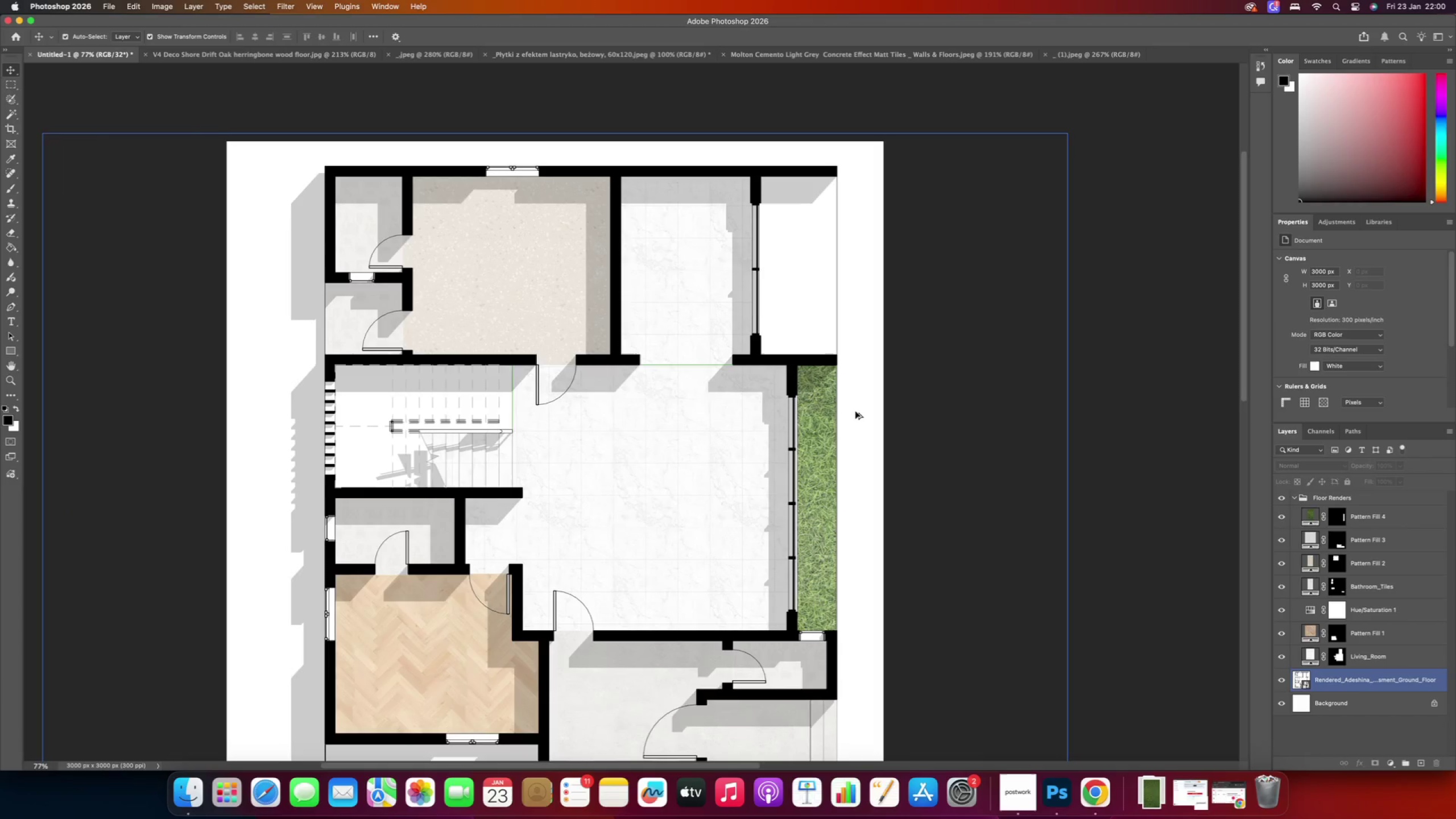 
left_click([807, 441])
 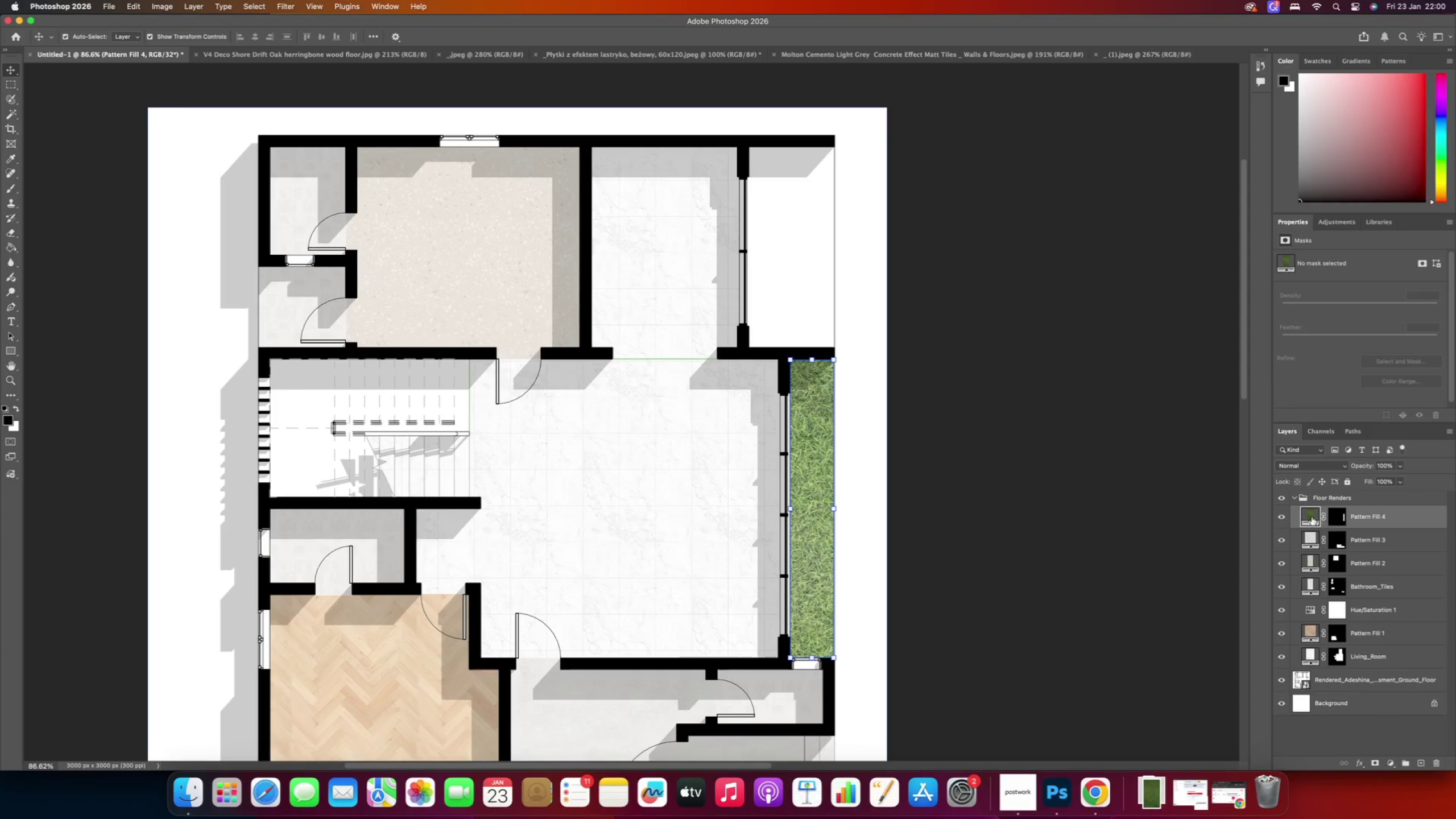 
double_click([1312, 517])
 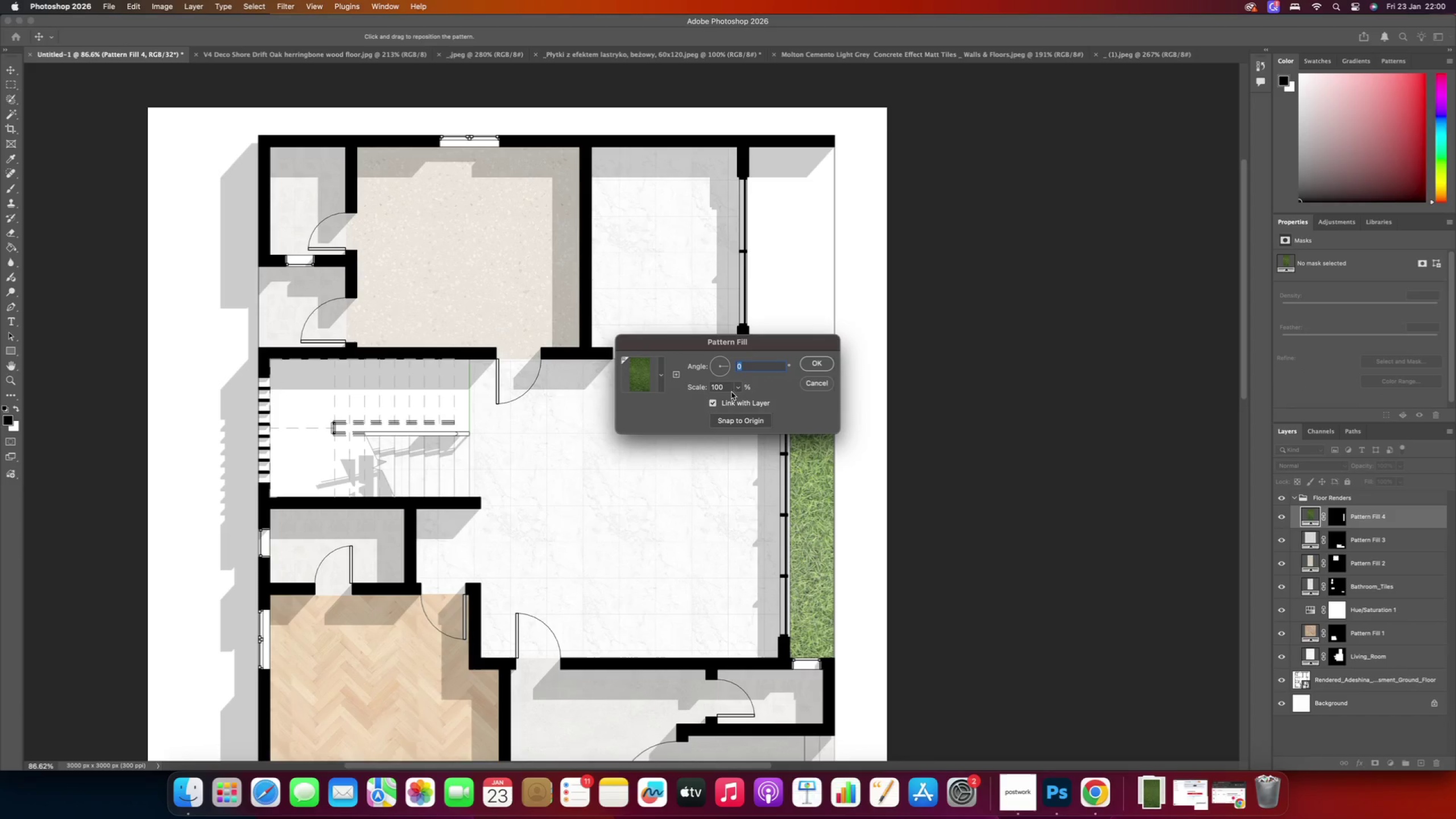 
left_click([724, 391])
 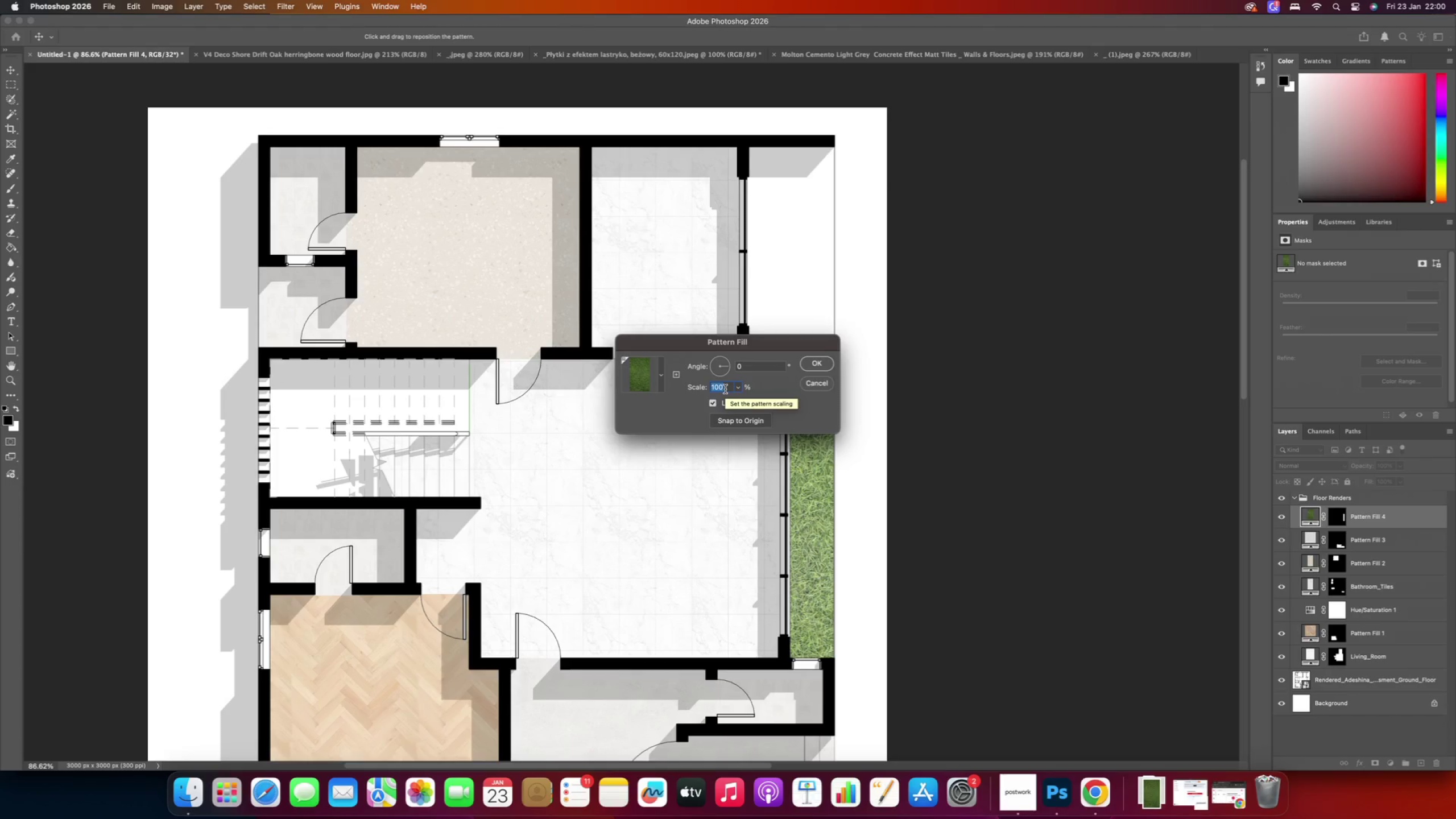 
type(50)
 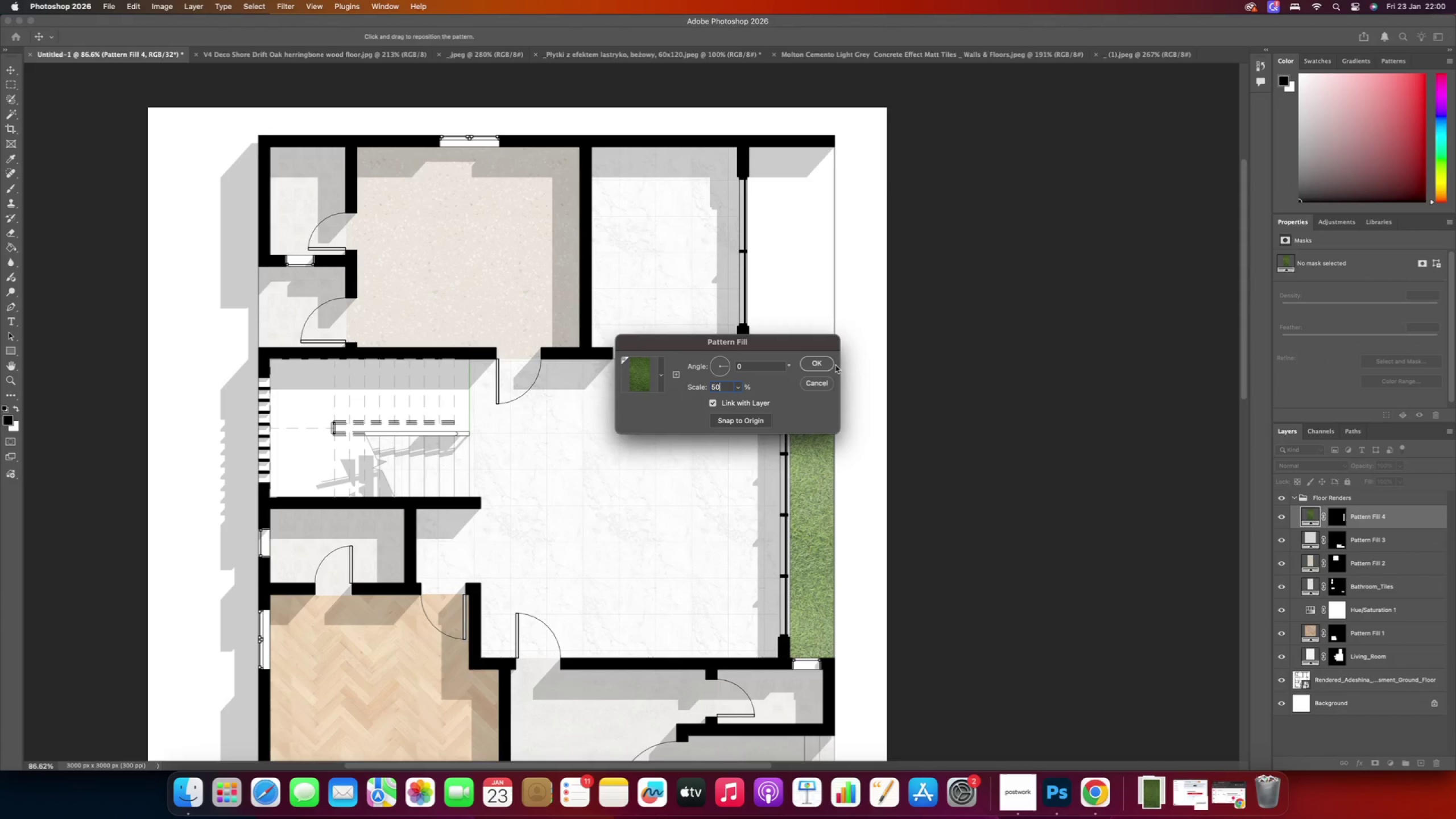 
left_click([814, 361])
 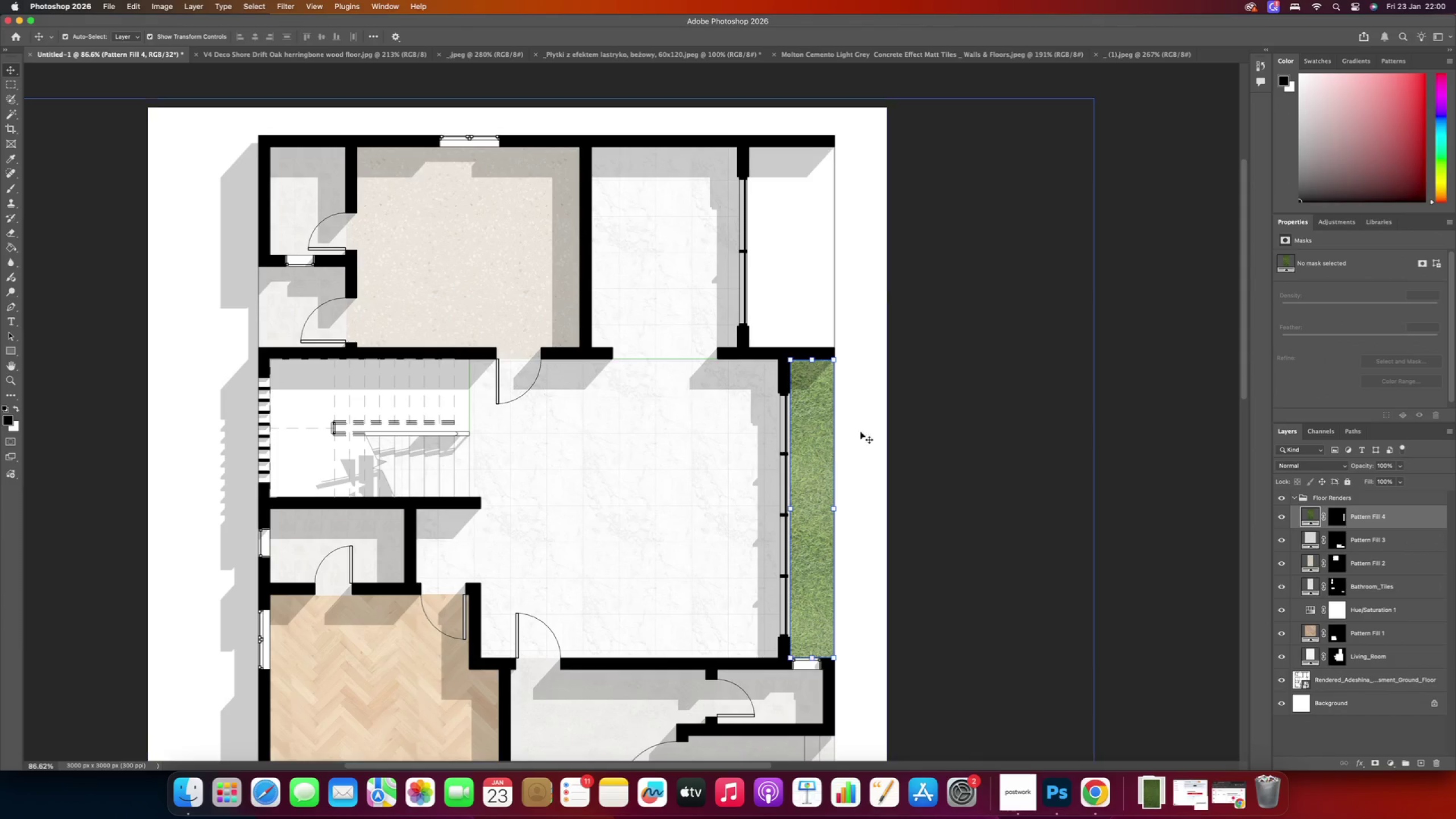 
left_click([855, 421])
 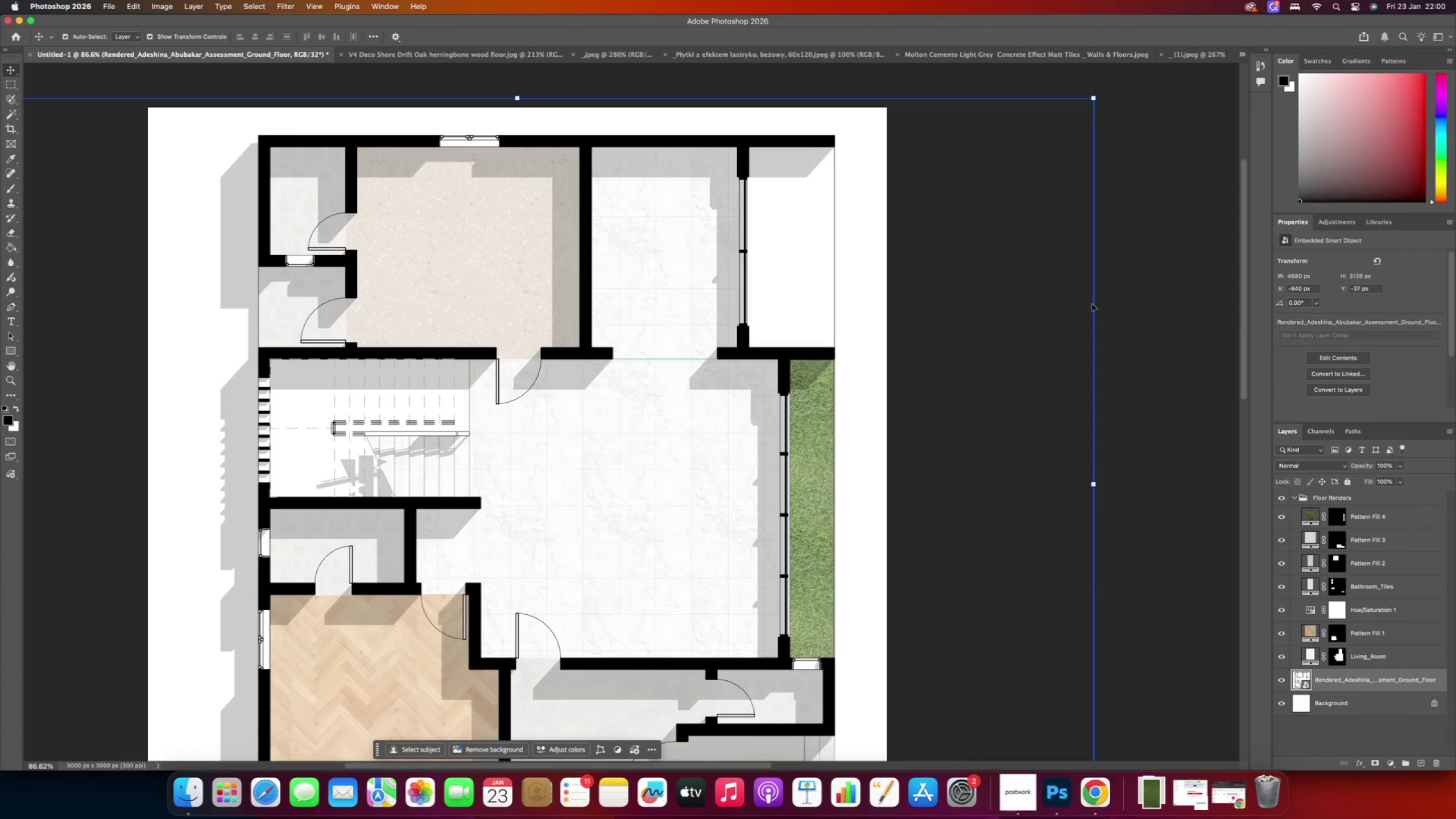 
left_click([1128, 295])
 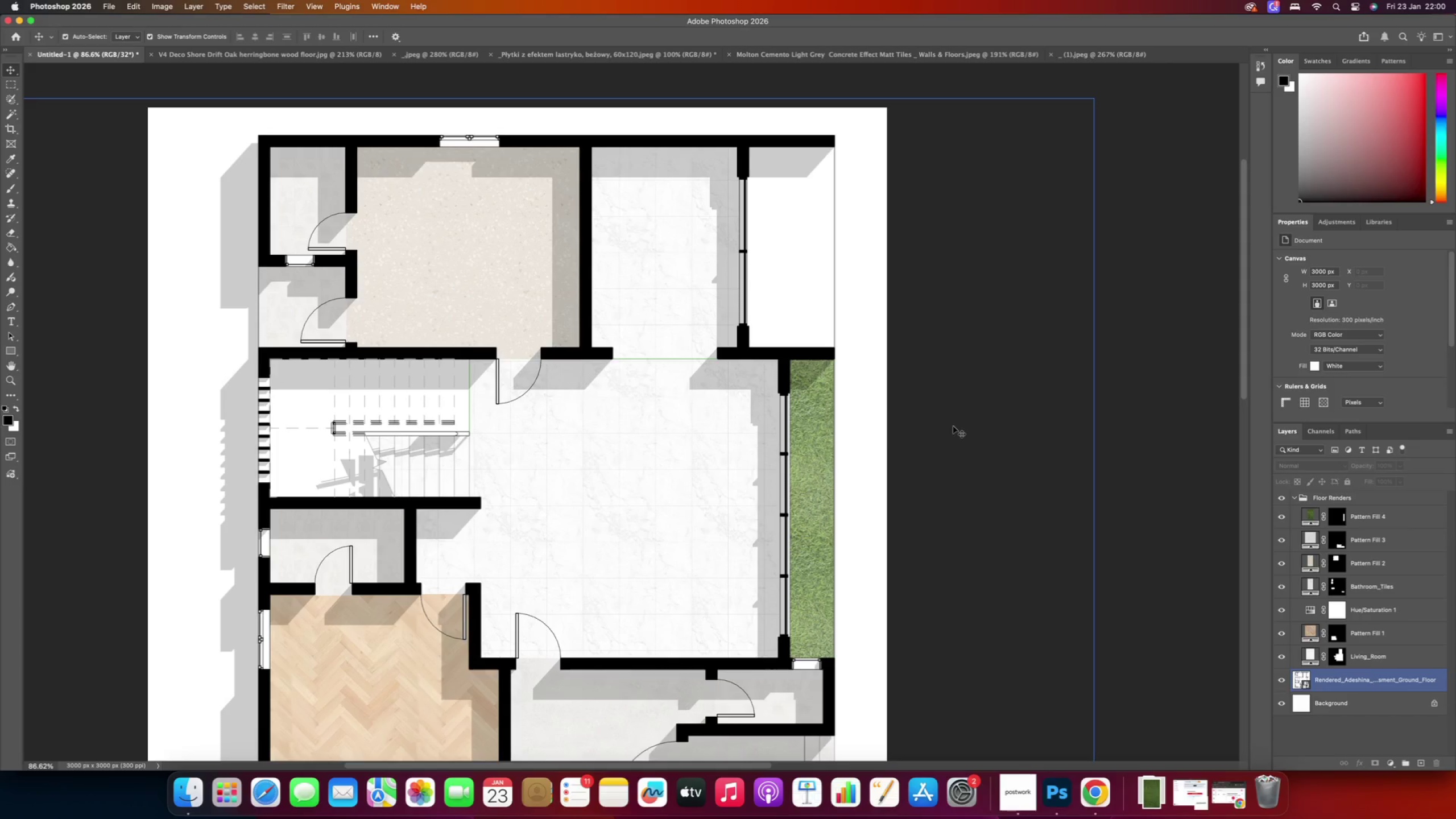 
hold_key(key=AltRight, duration=0.48)
scroll: coordinate [787, 446], scroll_direction: down, amount: 2.0
 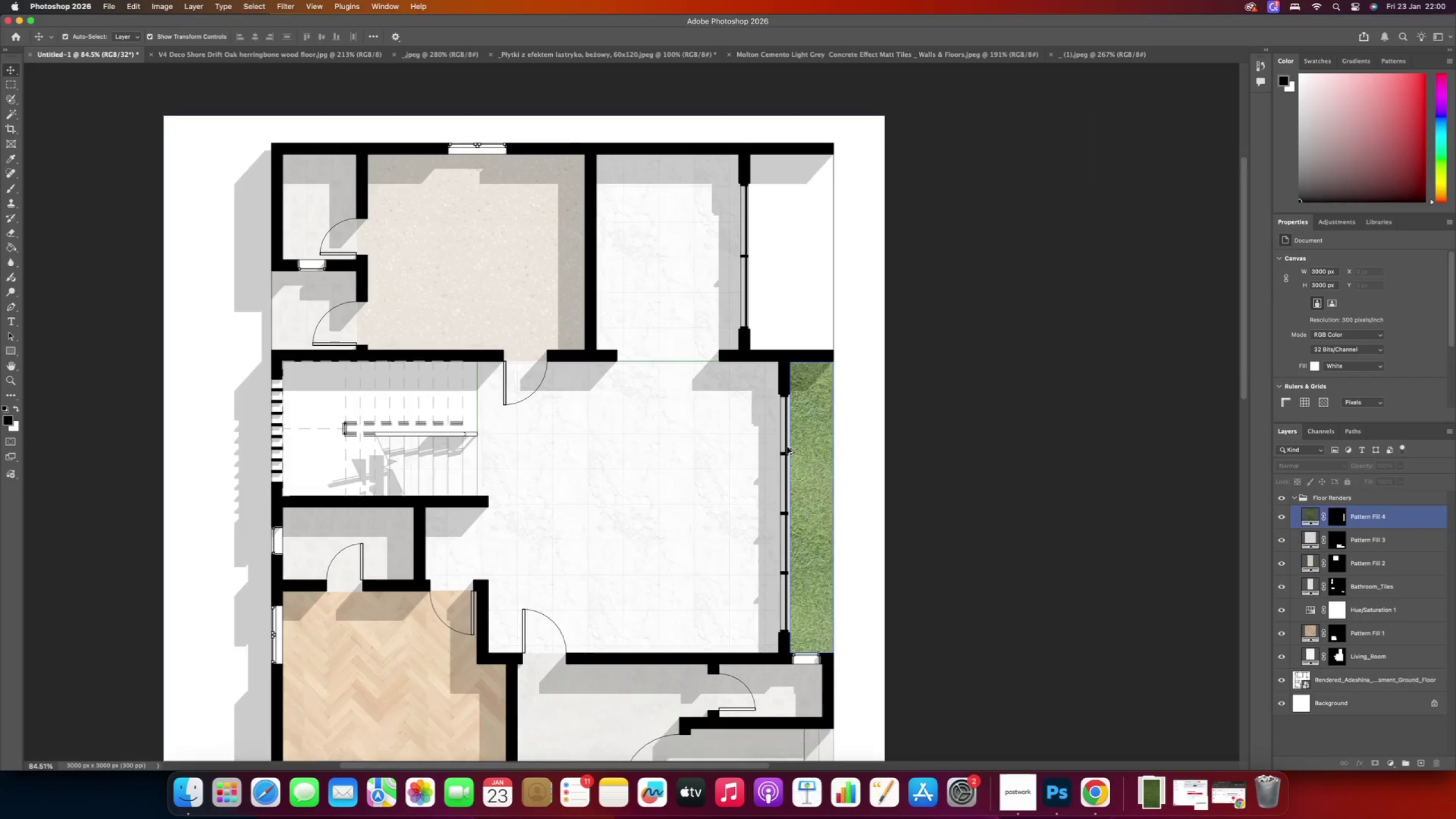 
hold_key(key=AltRight, duration=0.44)
scroll: coordinate [710, 477], scroll_direction: down, amount: 3.0
 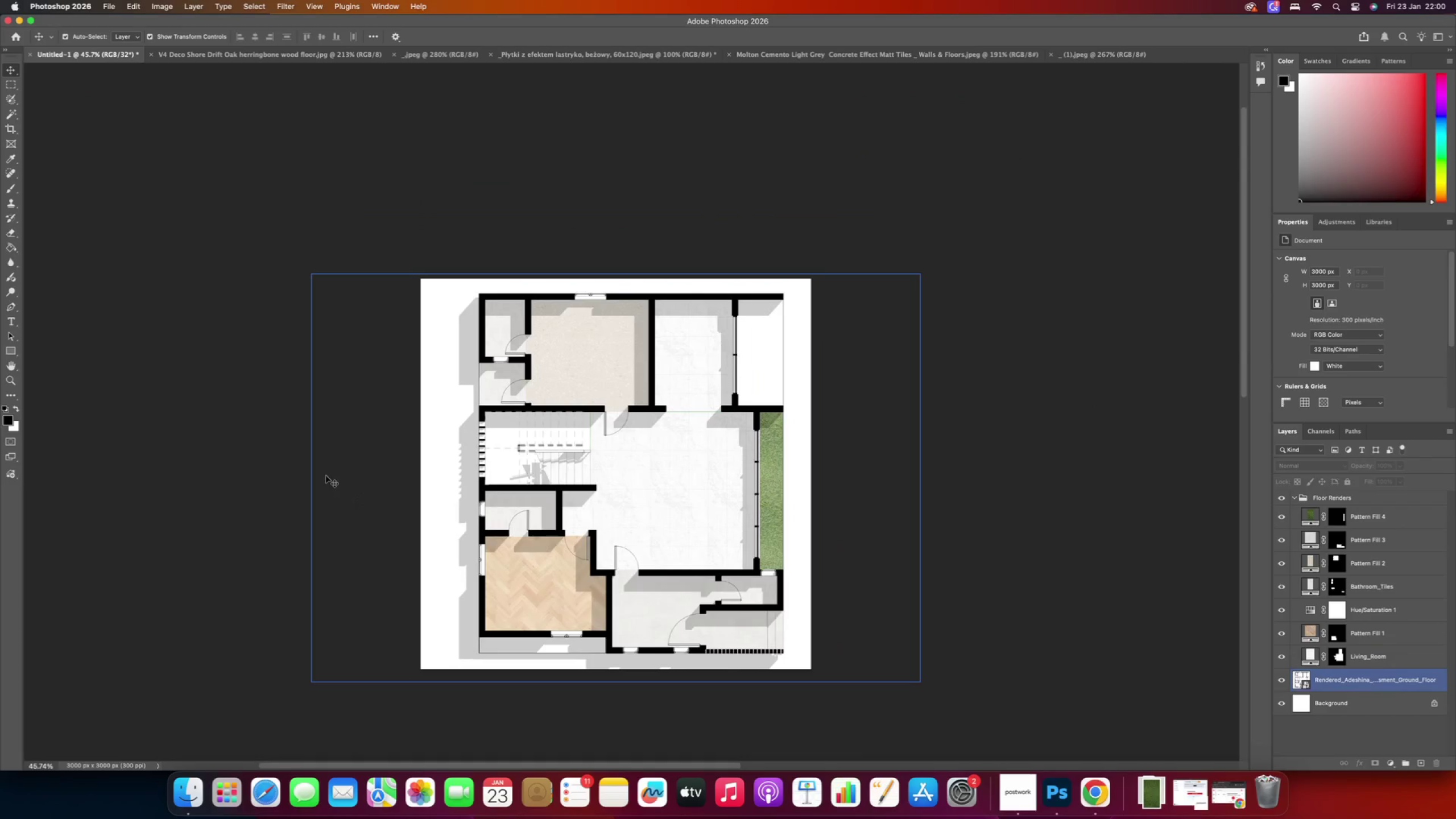 
left_click([237, 465])
 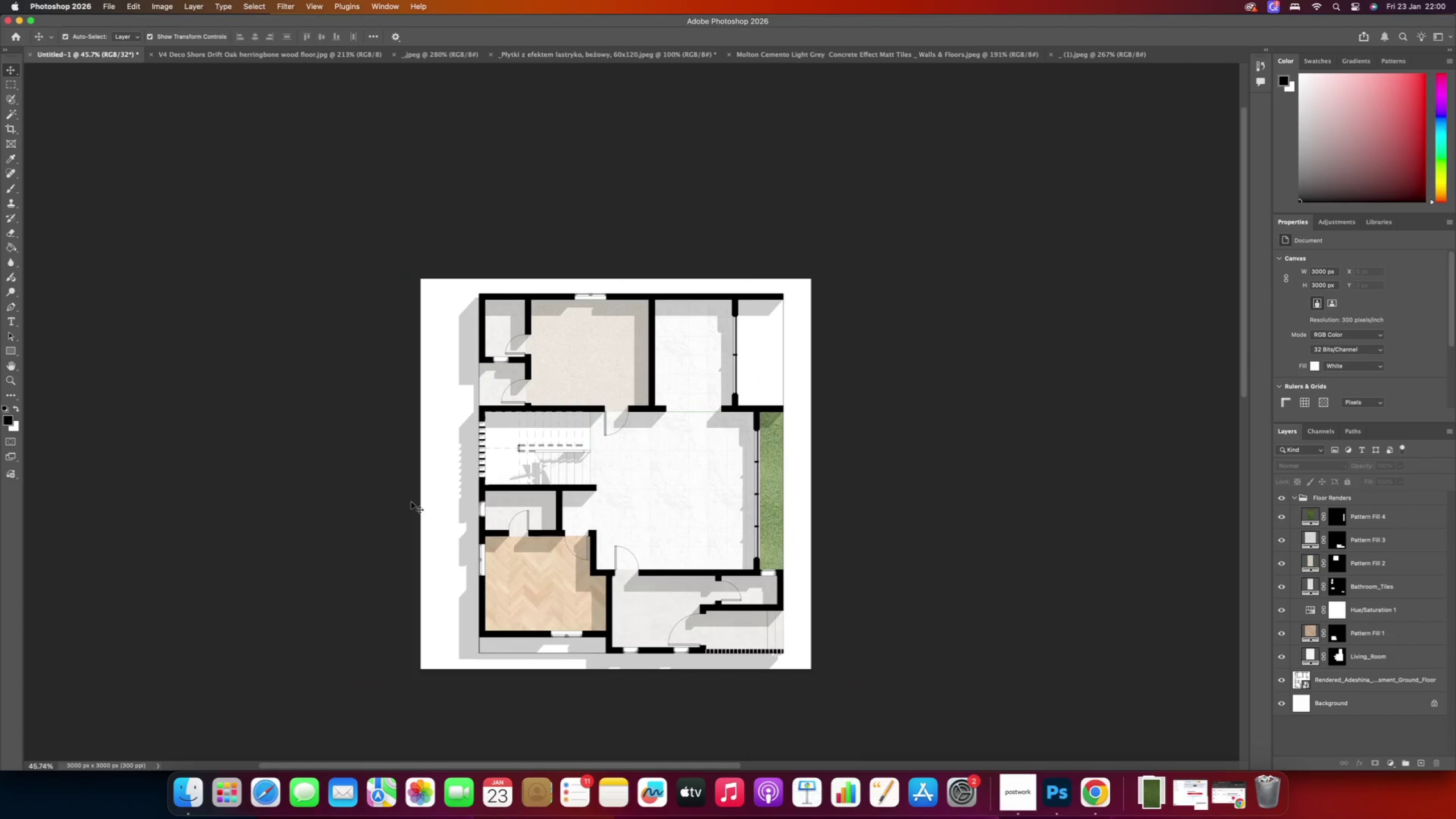 
hold_key(key=AltRight, duration=0.75)
scroll: coordinate [771, 429], scroll_direction: up, amount: 5.0
 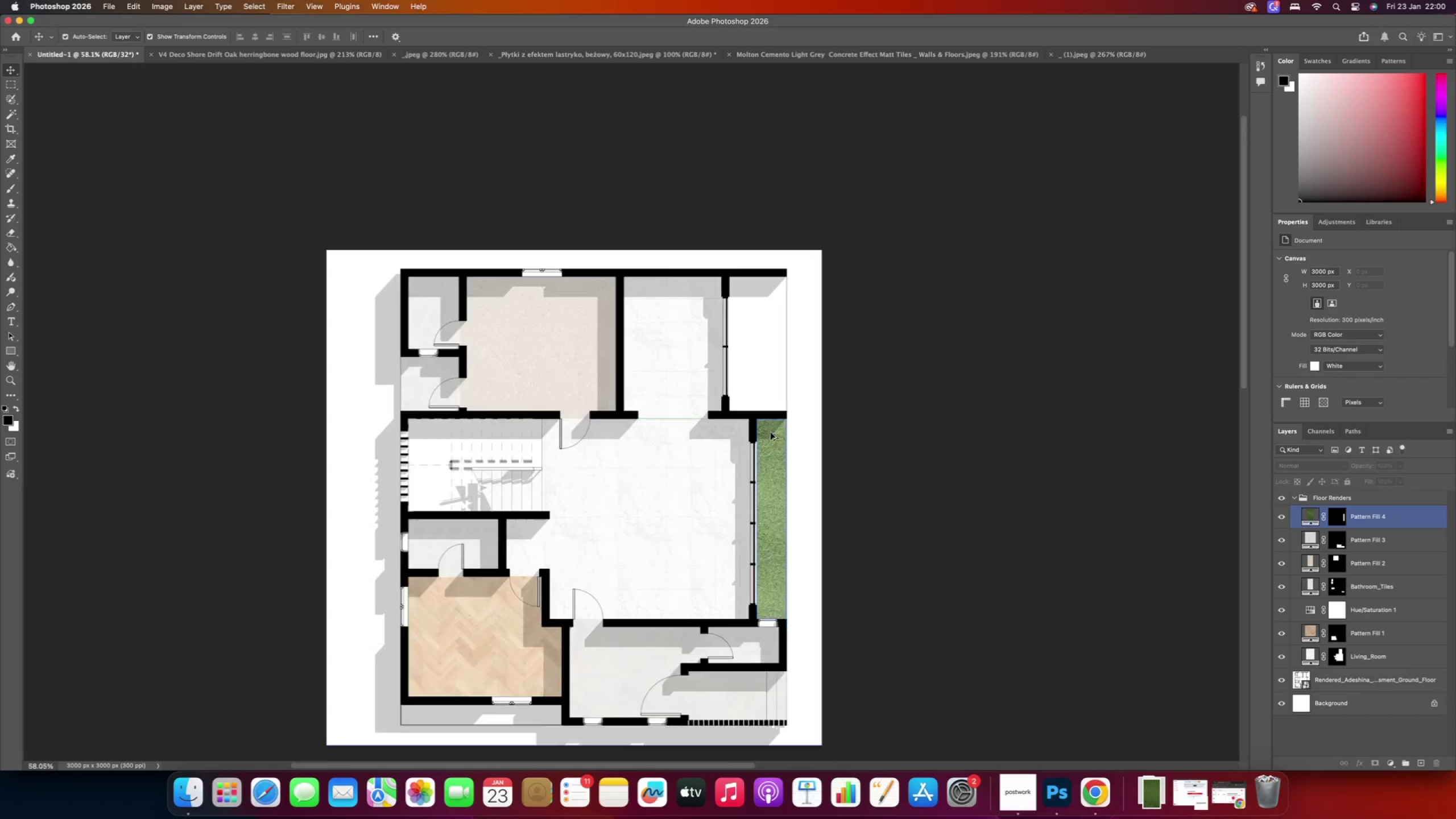 
hold_key(key=AltRight, duration=0.78)
scroll: coordinate [753, 379], scroll_direction: up, amount: 2.0
 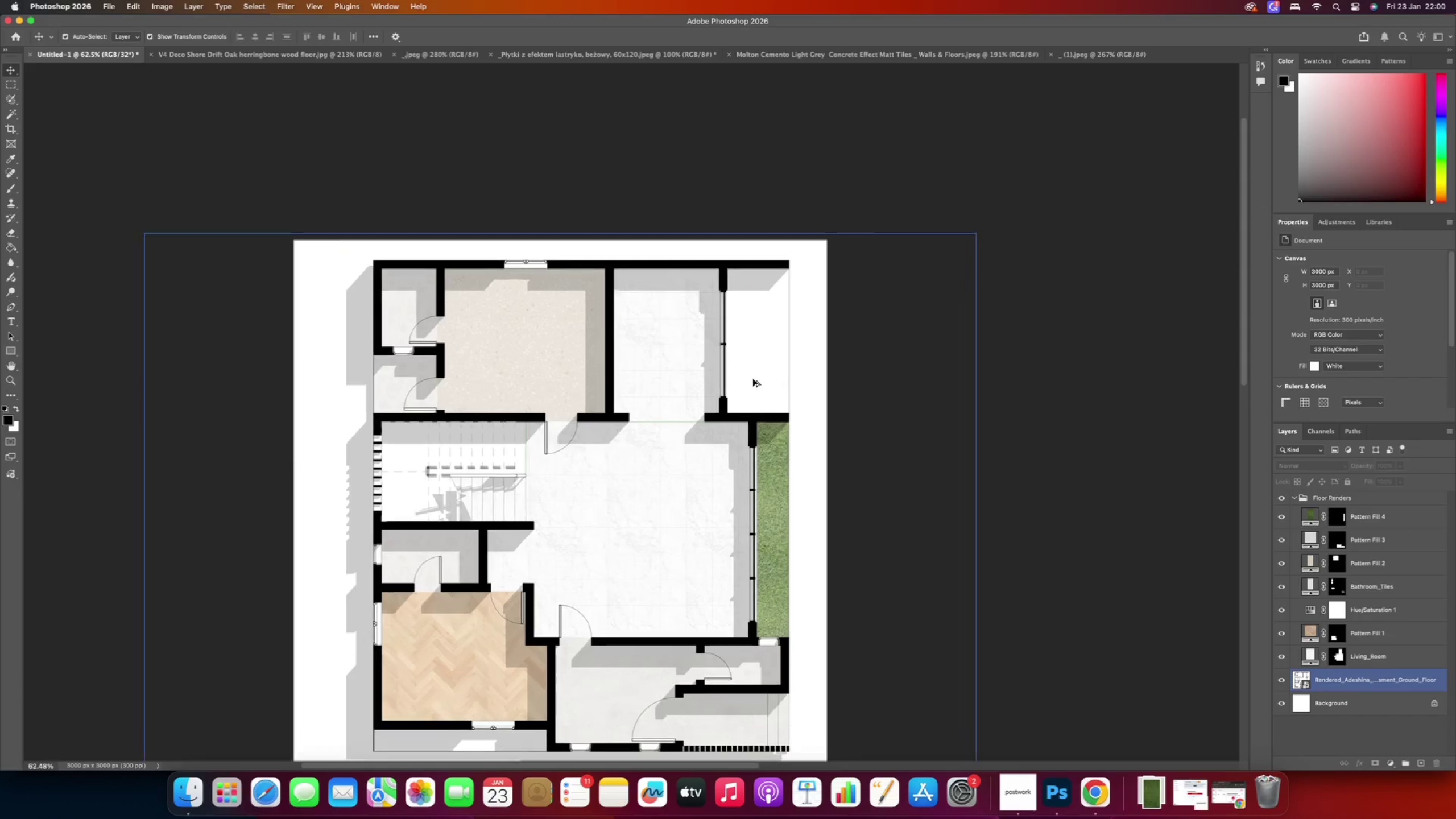 
scroll: coordinate [733, 464], scroll_direction: down, amount: 11.0
 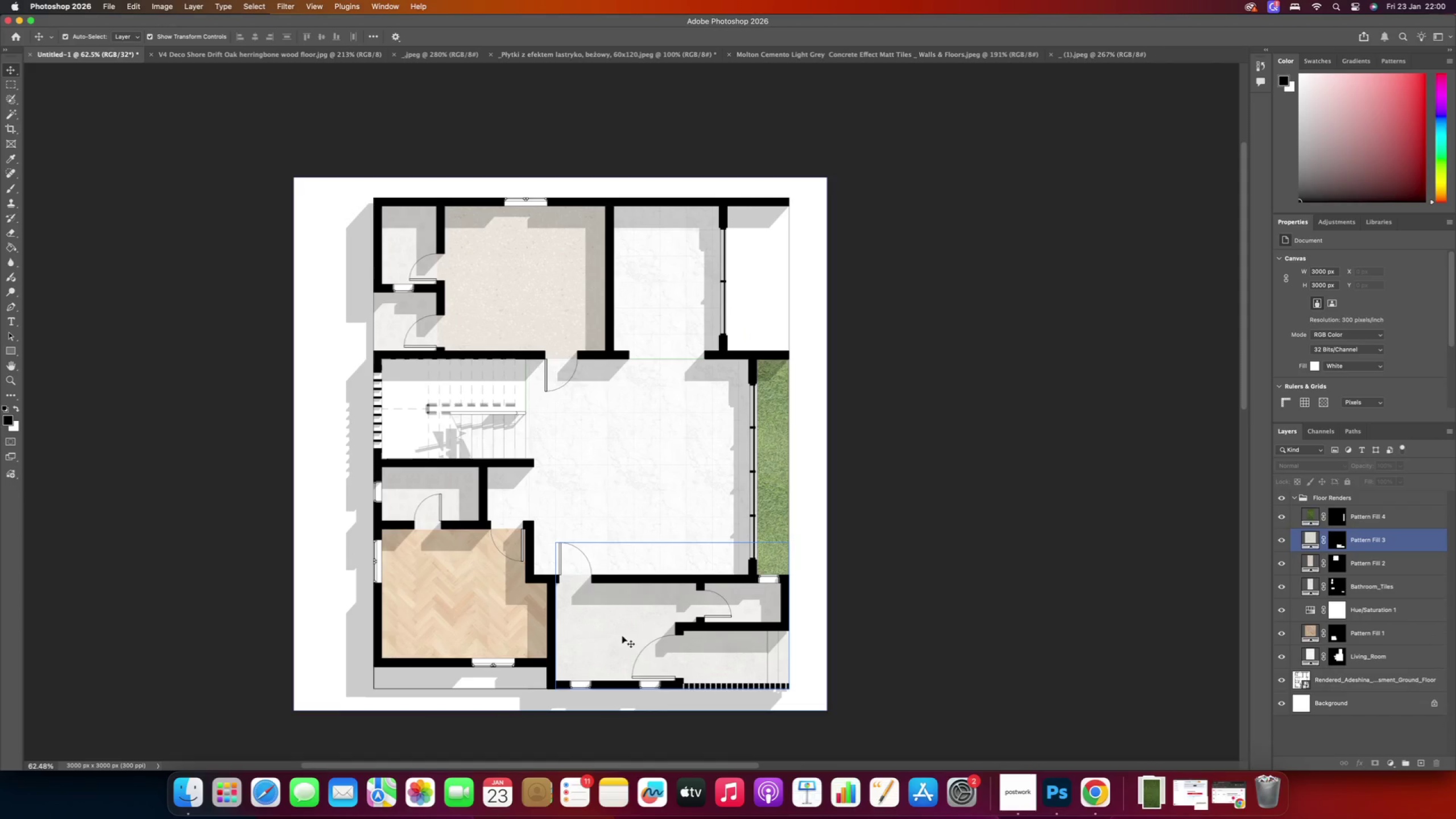 
left_click([622, 634])
 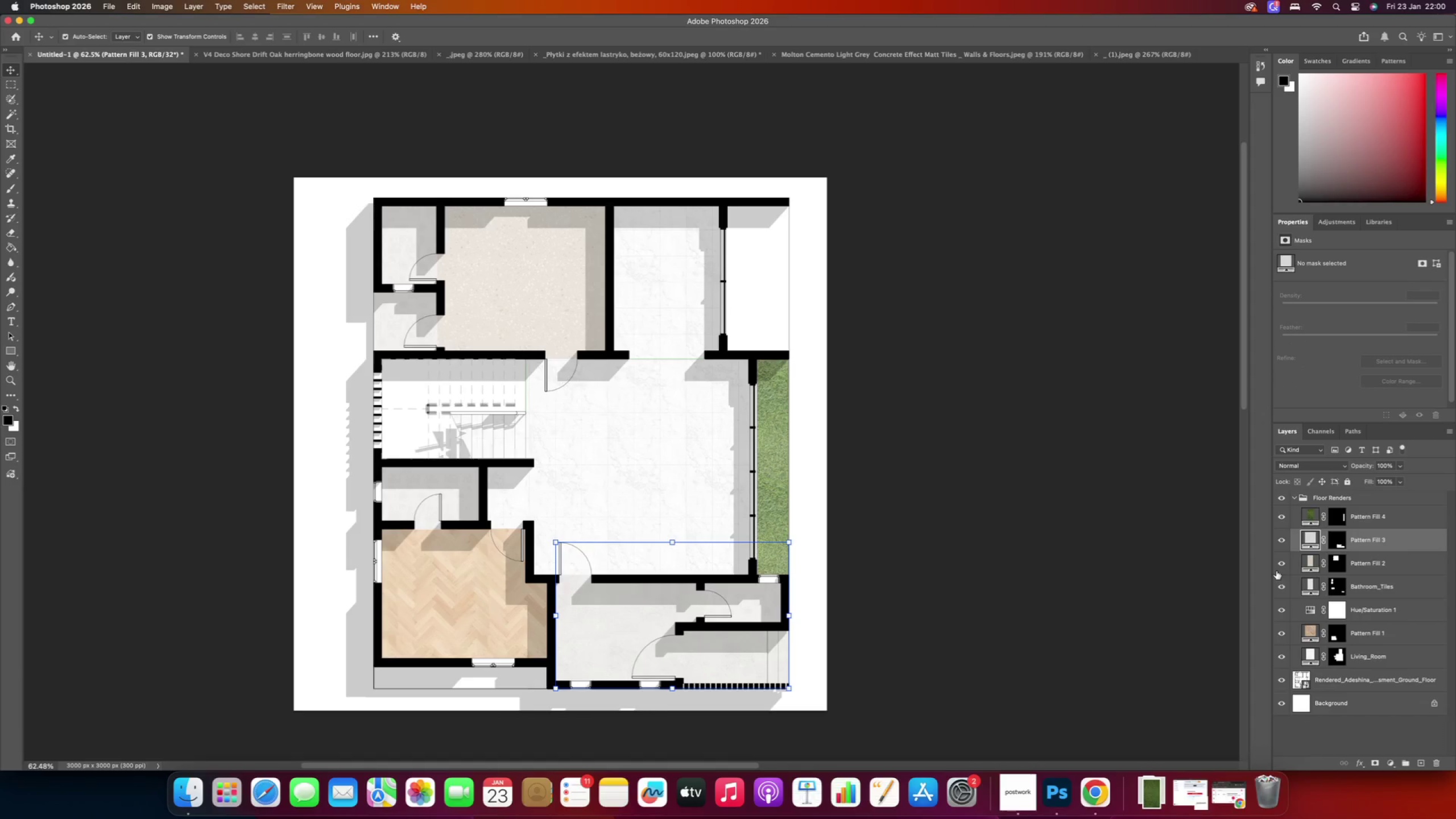 
double_click([1335, 540])
 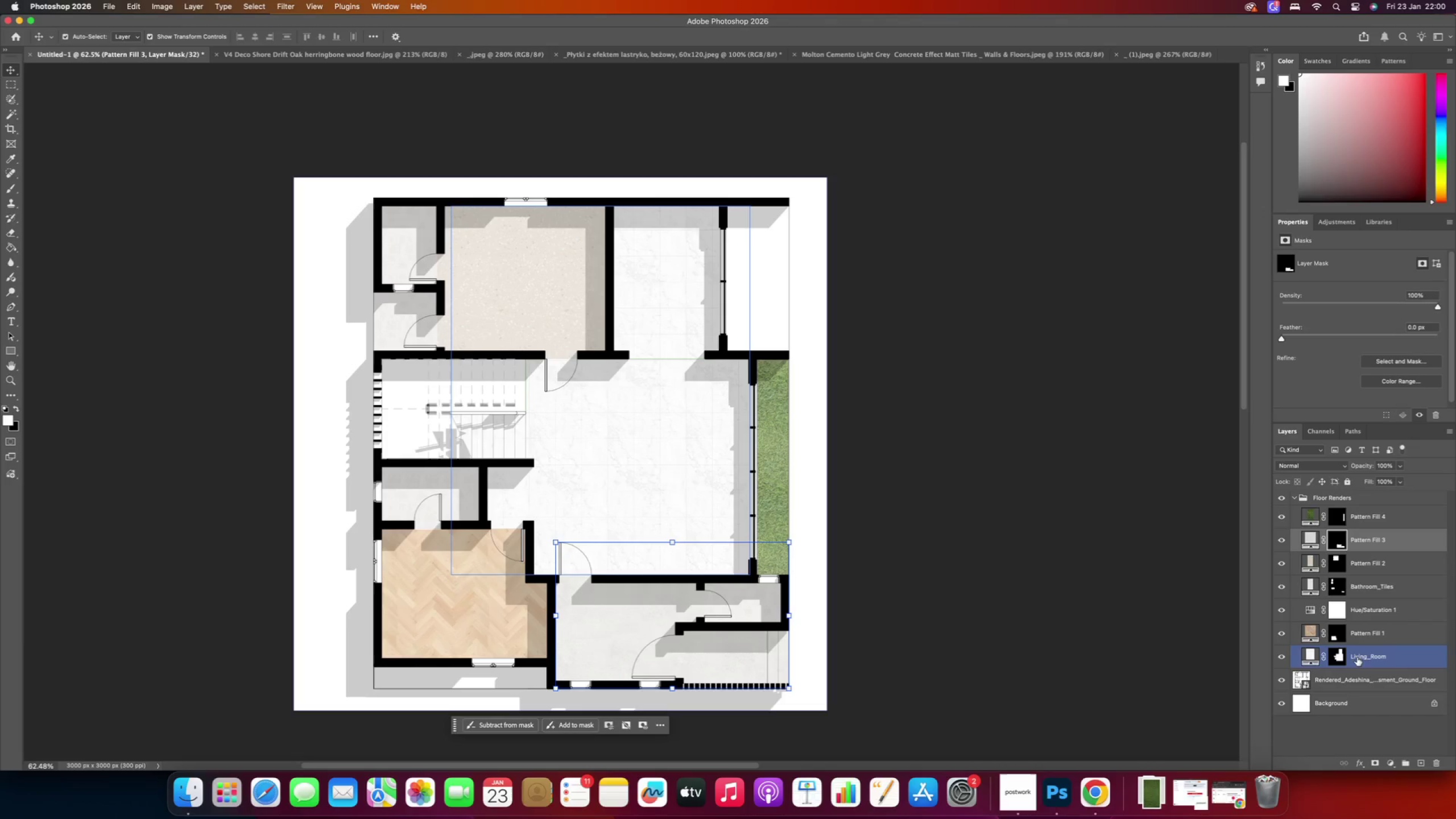 
left_click([1346, 681])
 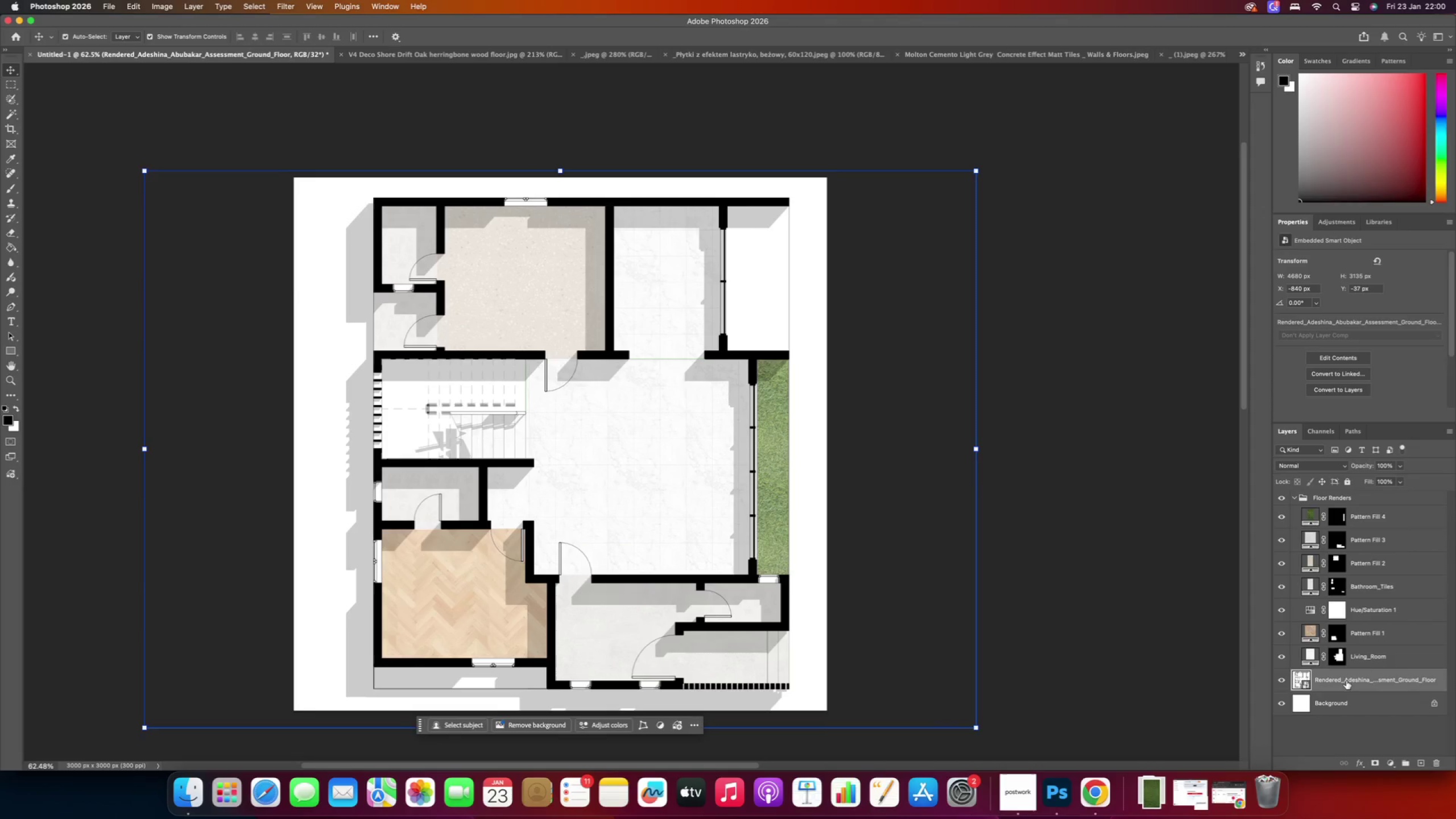 
hold_key(key=AltRight, duration=1.04)
scroll: coordinate [723, 382], scroll_direction: up, amount: 20.0
 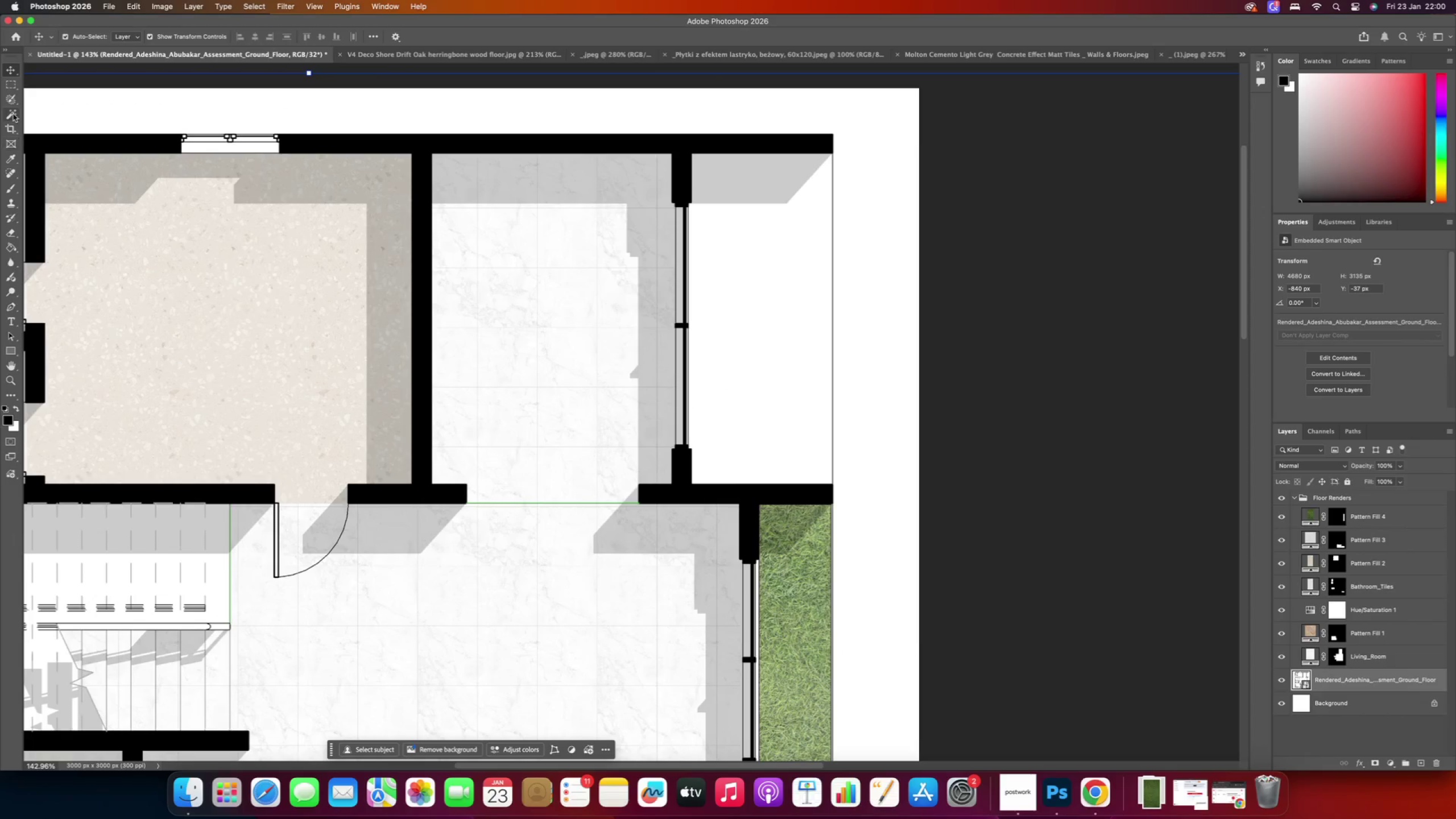 
left_click([10, 114])
 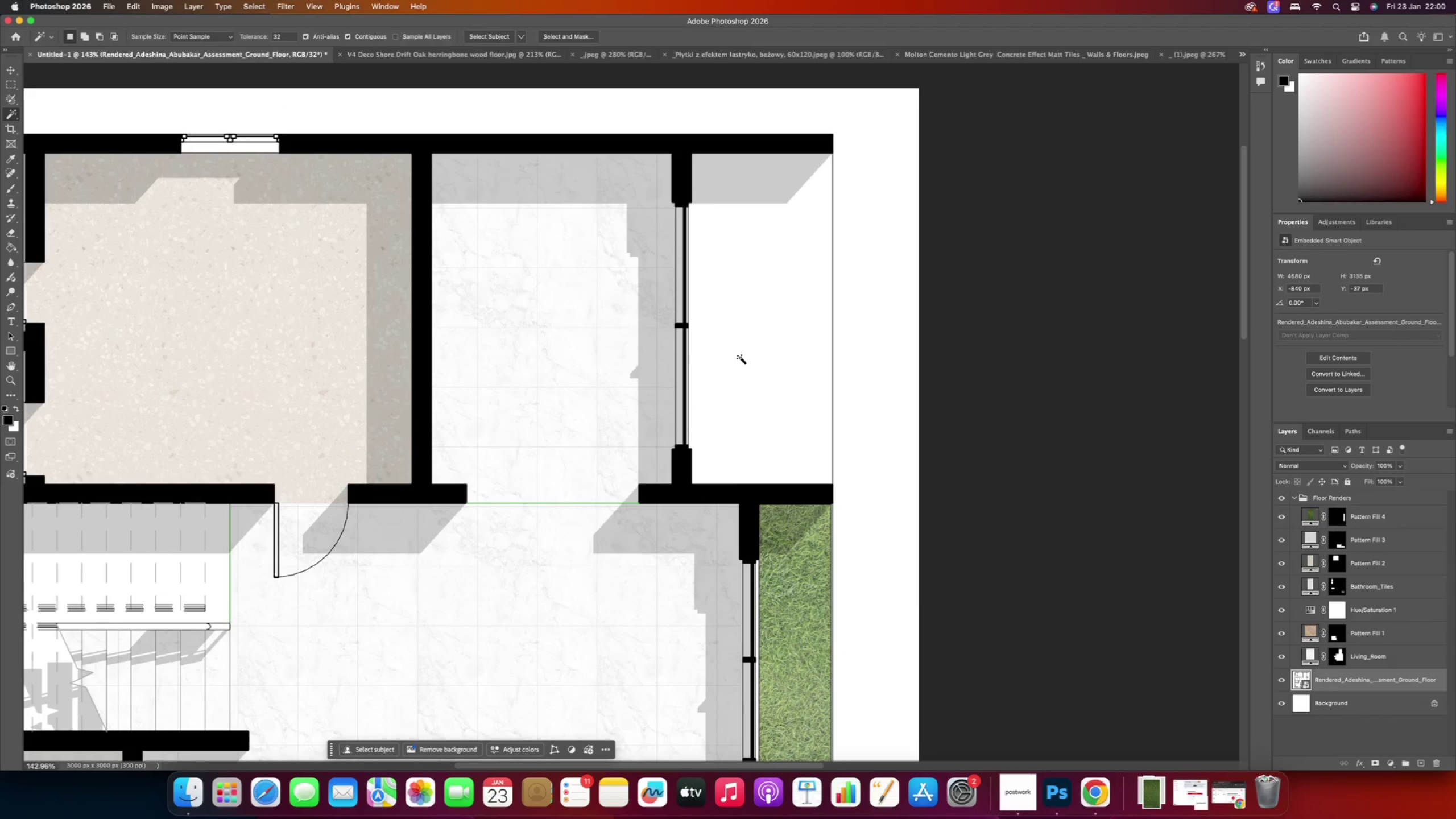 
key(Shift+ShiftRight)
 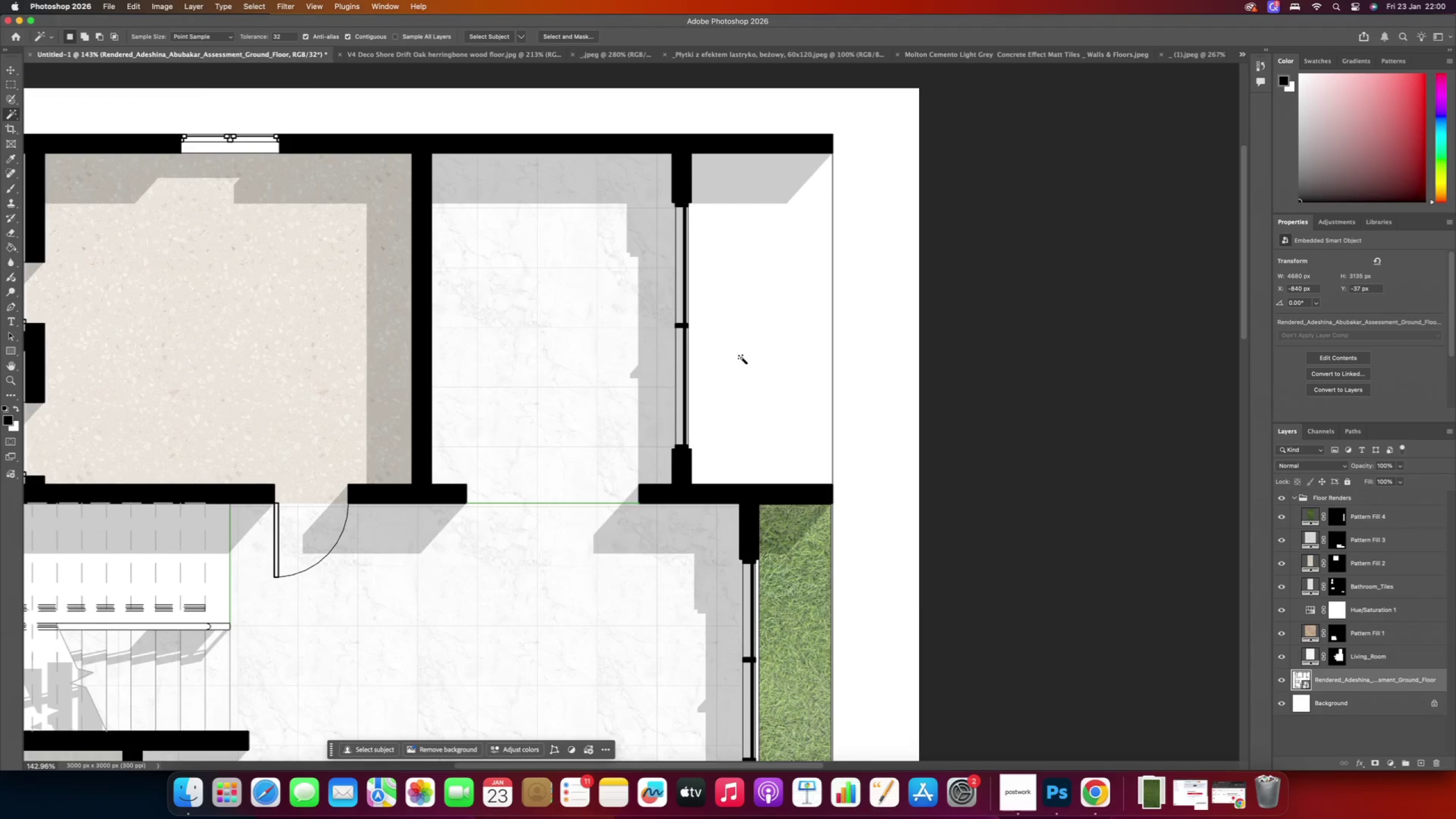 
left_click([742, 358])
 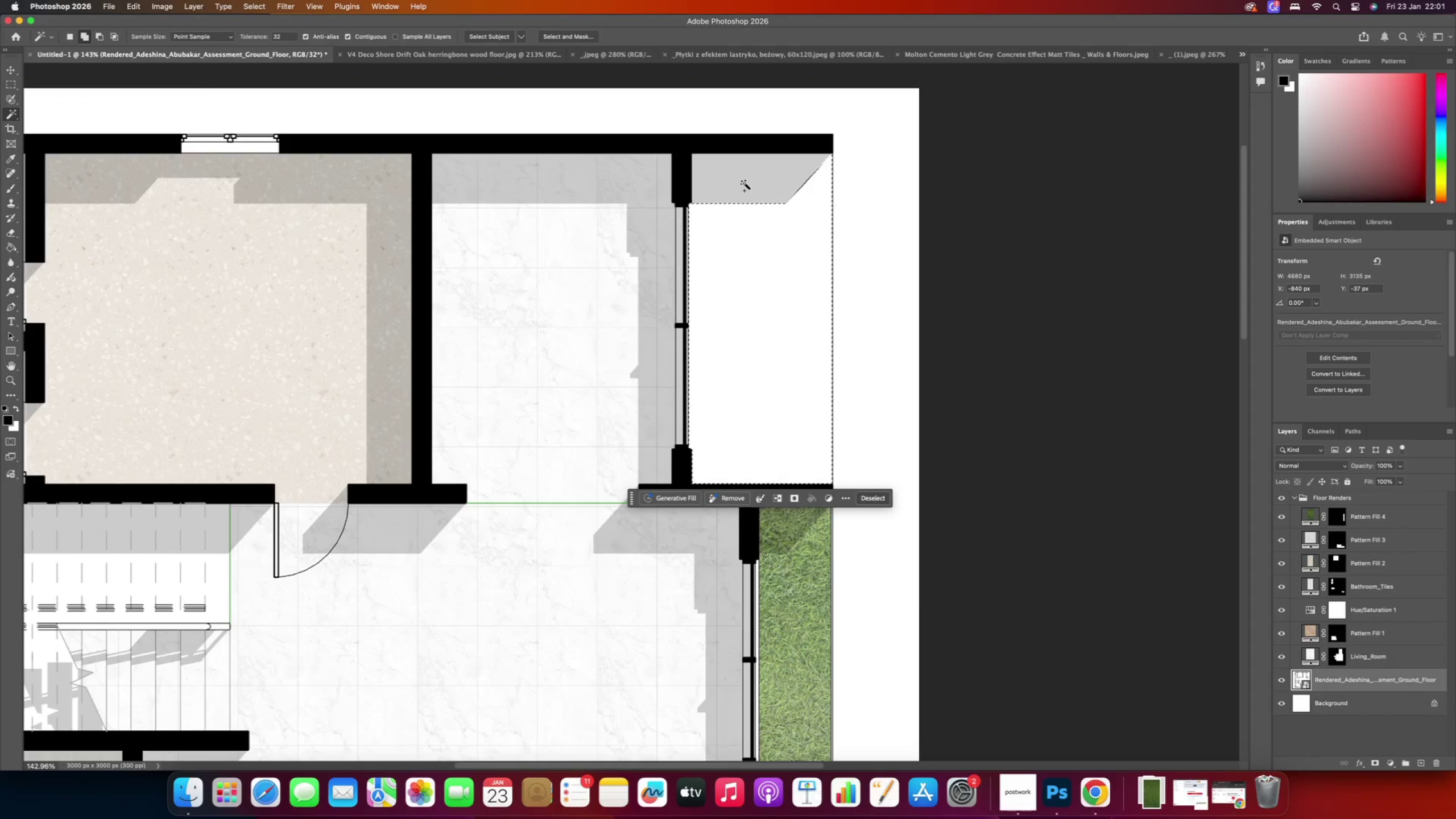 
hold_key(key=ShiftRight, duration=0.84)
left_click([744, 183])
 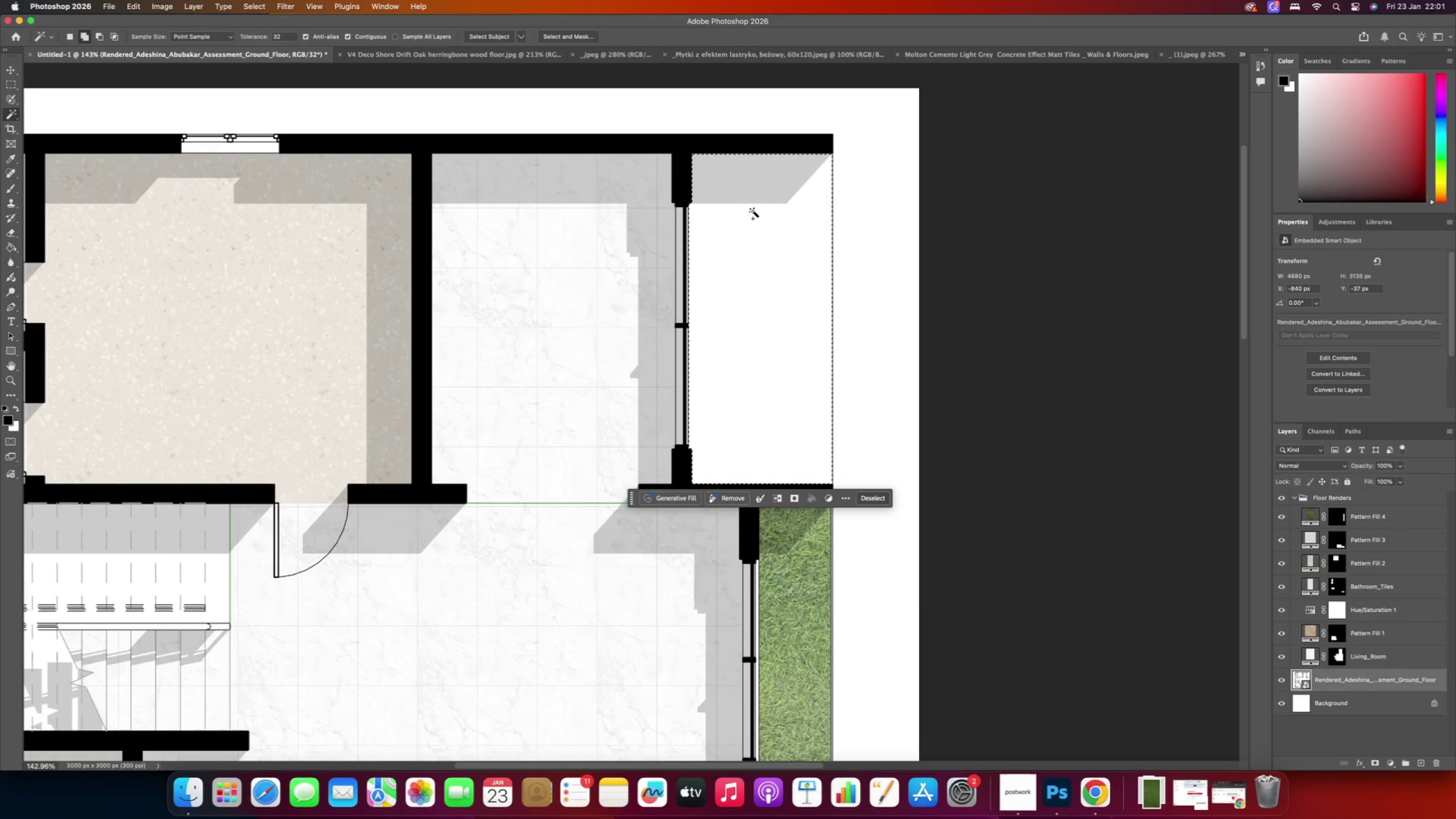 
hold_key(key=AltRight, duration=0.42)
scroll: coordinate [792, 329], scroll_direction: down, amount: 8.0
 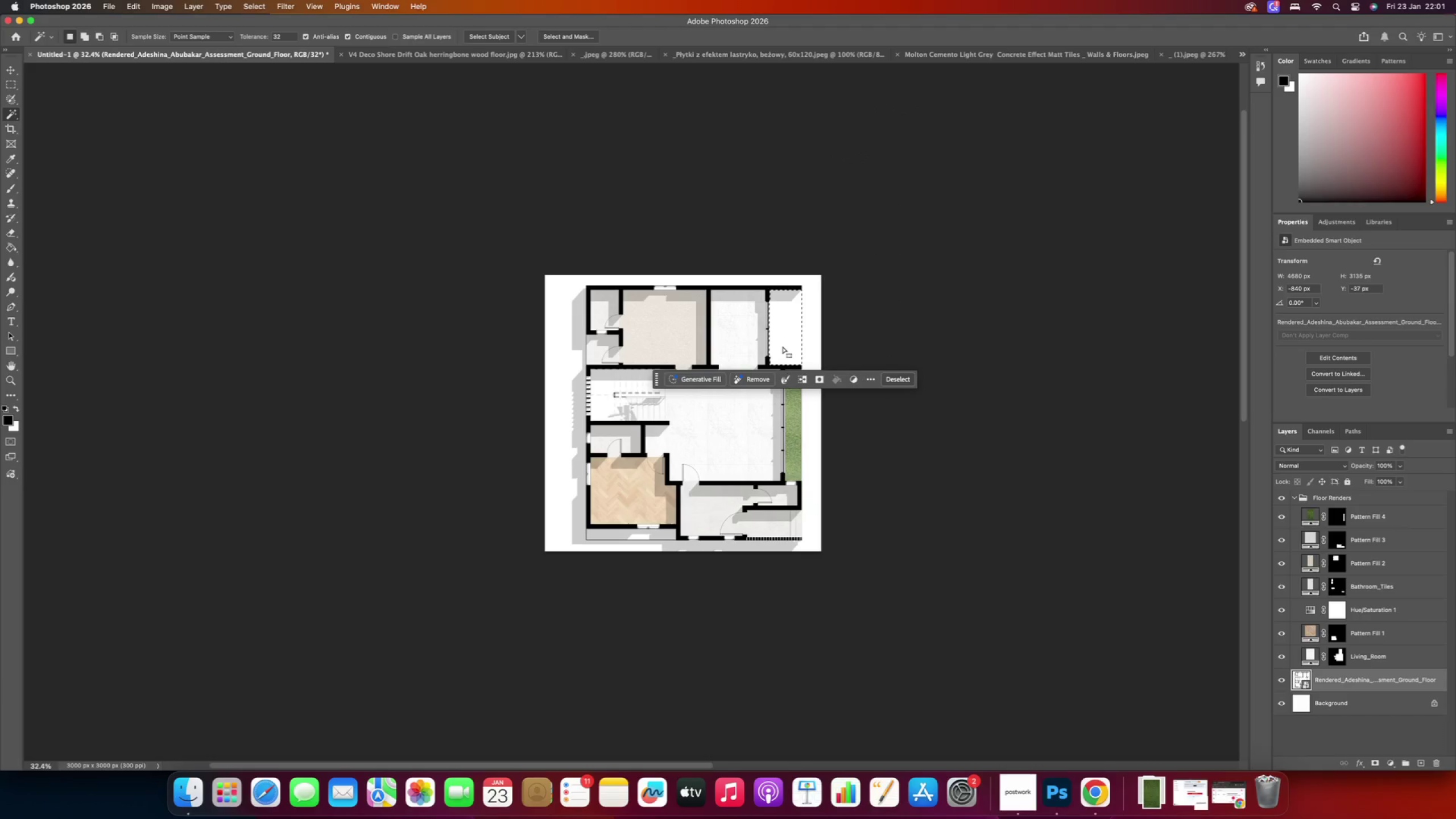 
hold_key(key=AltRight, duration=0.7)
scroll: coordinate [752, 539], scroll_direction: up, amount: 2.0
 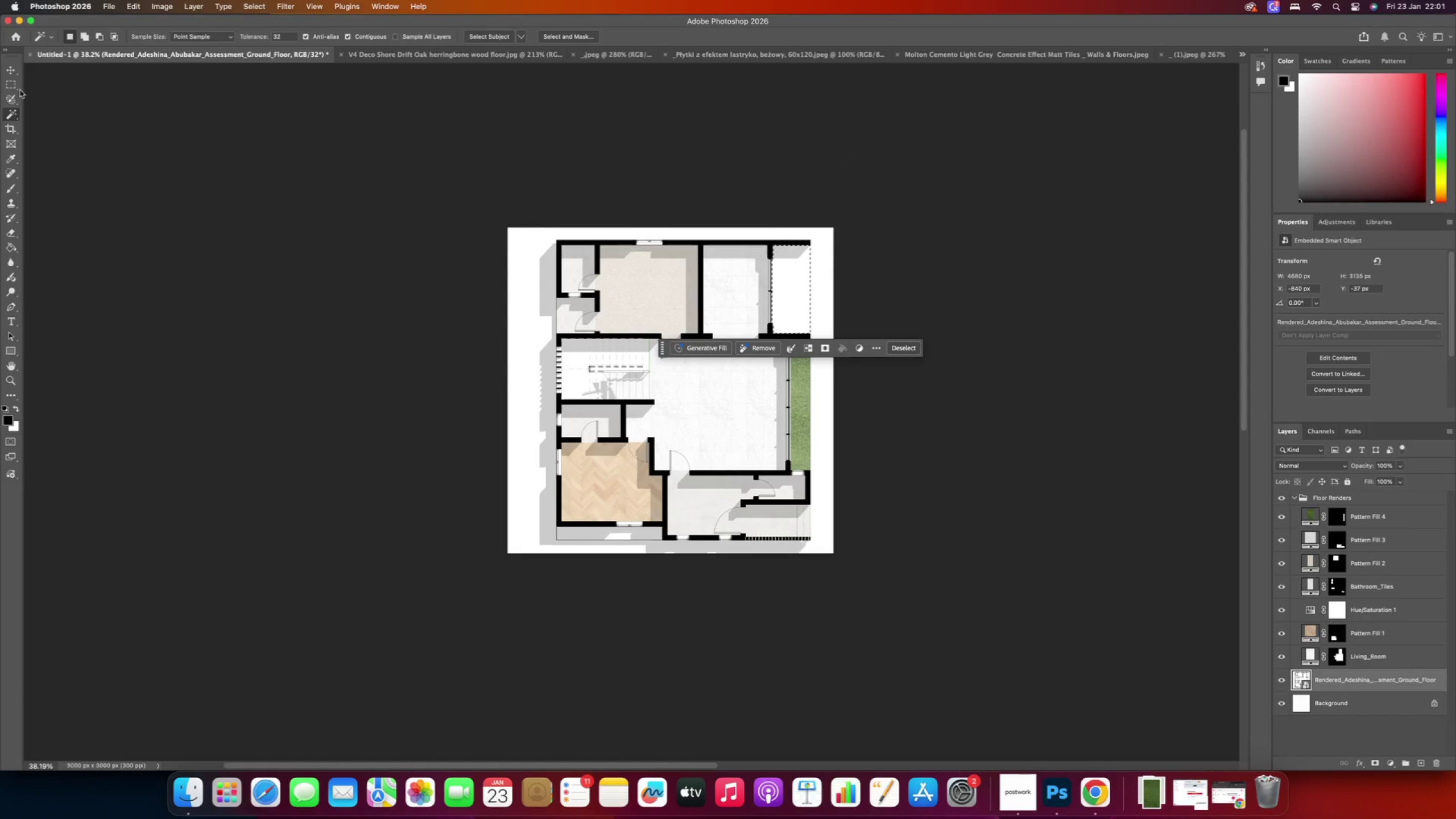 
left_click([10, 71])
 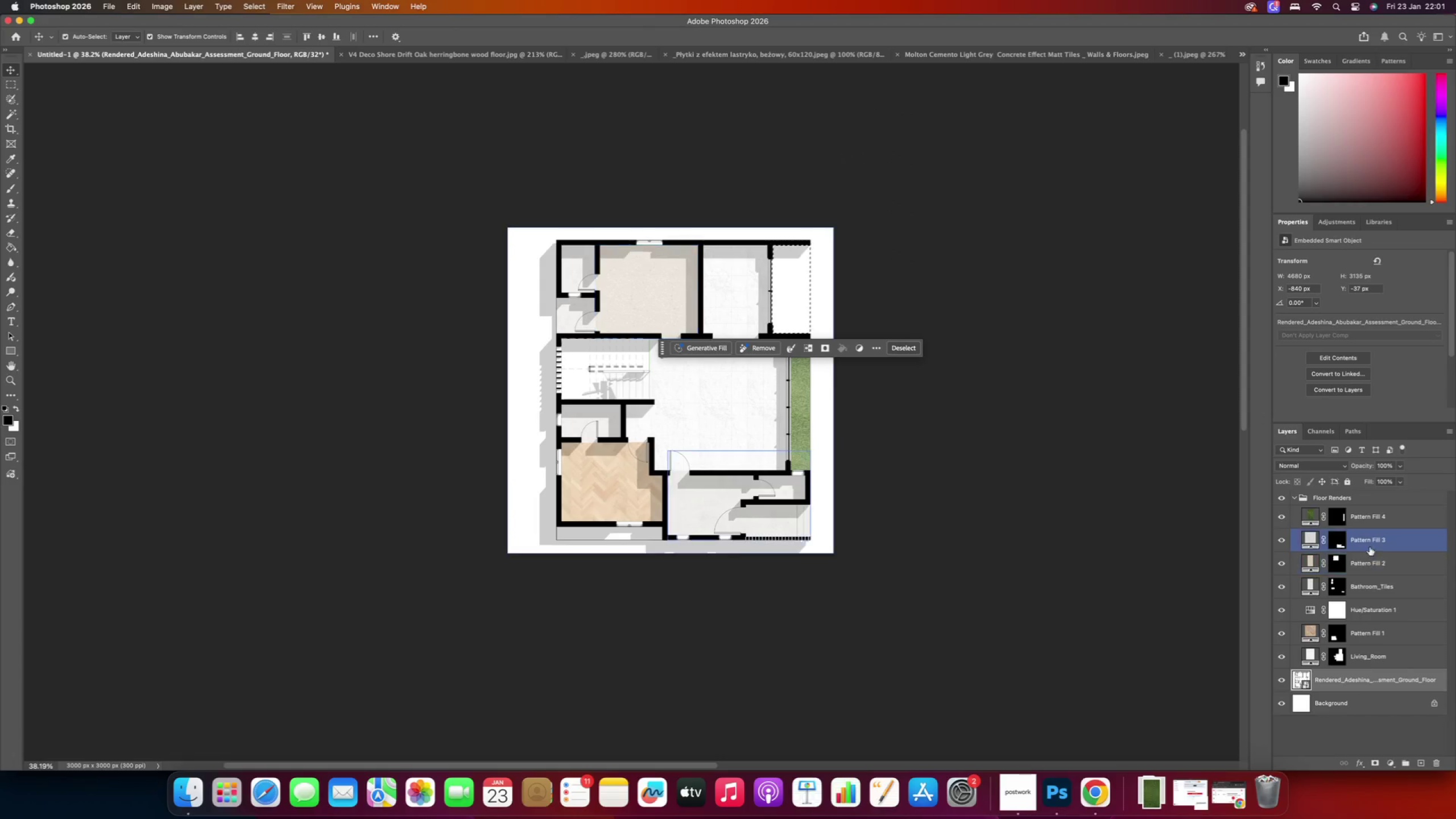 
double_click([1341, 543])
 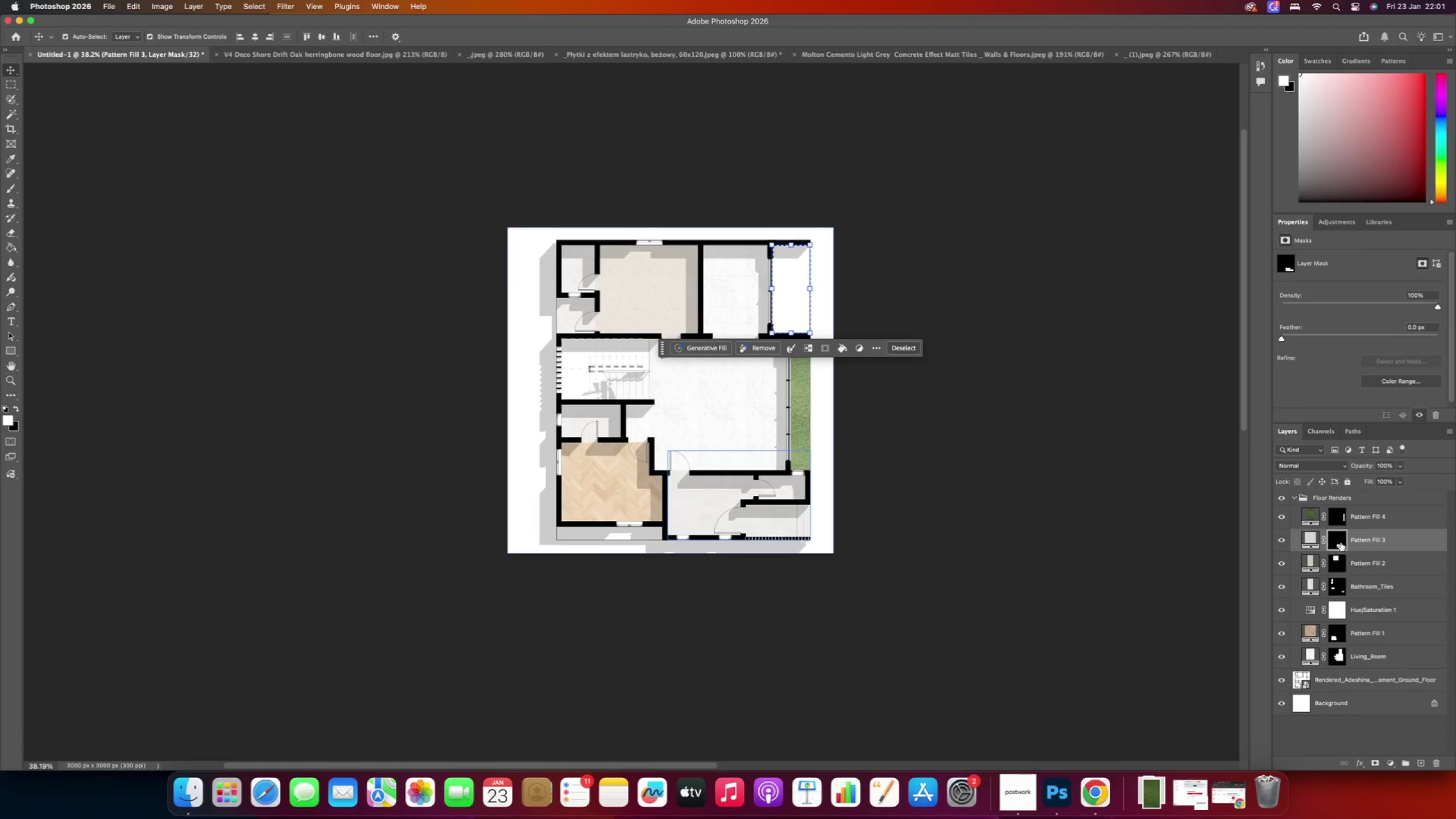 
hold_key(key=AltRight, duration=1.39)
scroll: coordinate [792, 329], scroll_direction: up, amount: 4.0
 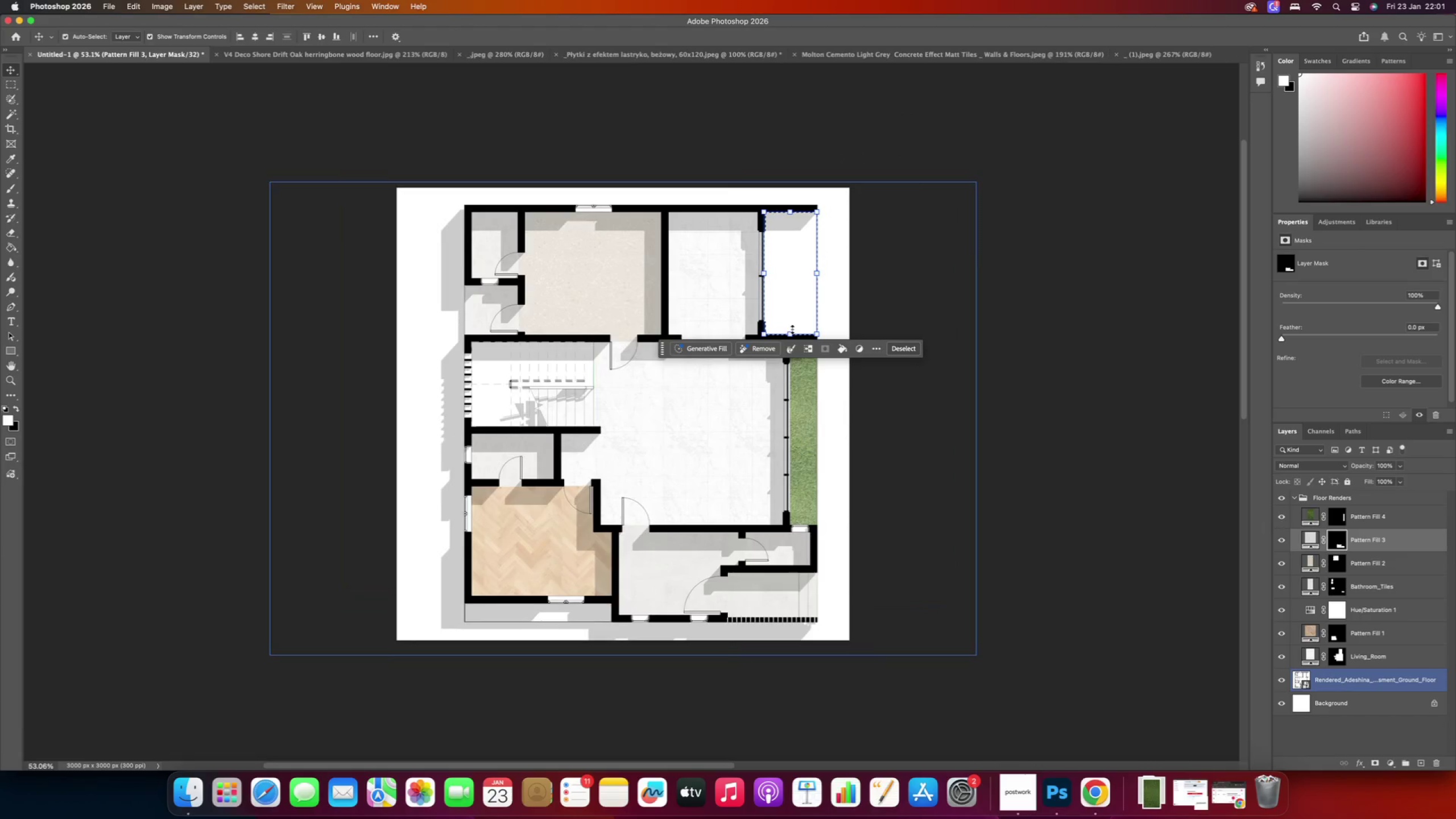 
hold_key(key=AltRight, duration=0.62)
scroll: coordinate [772, 317], scroll_direction: up, amount: 2.0
 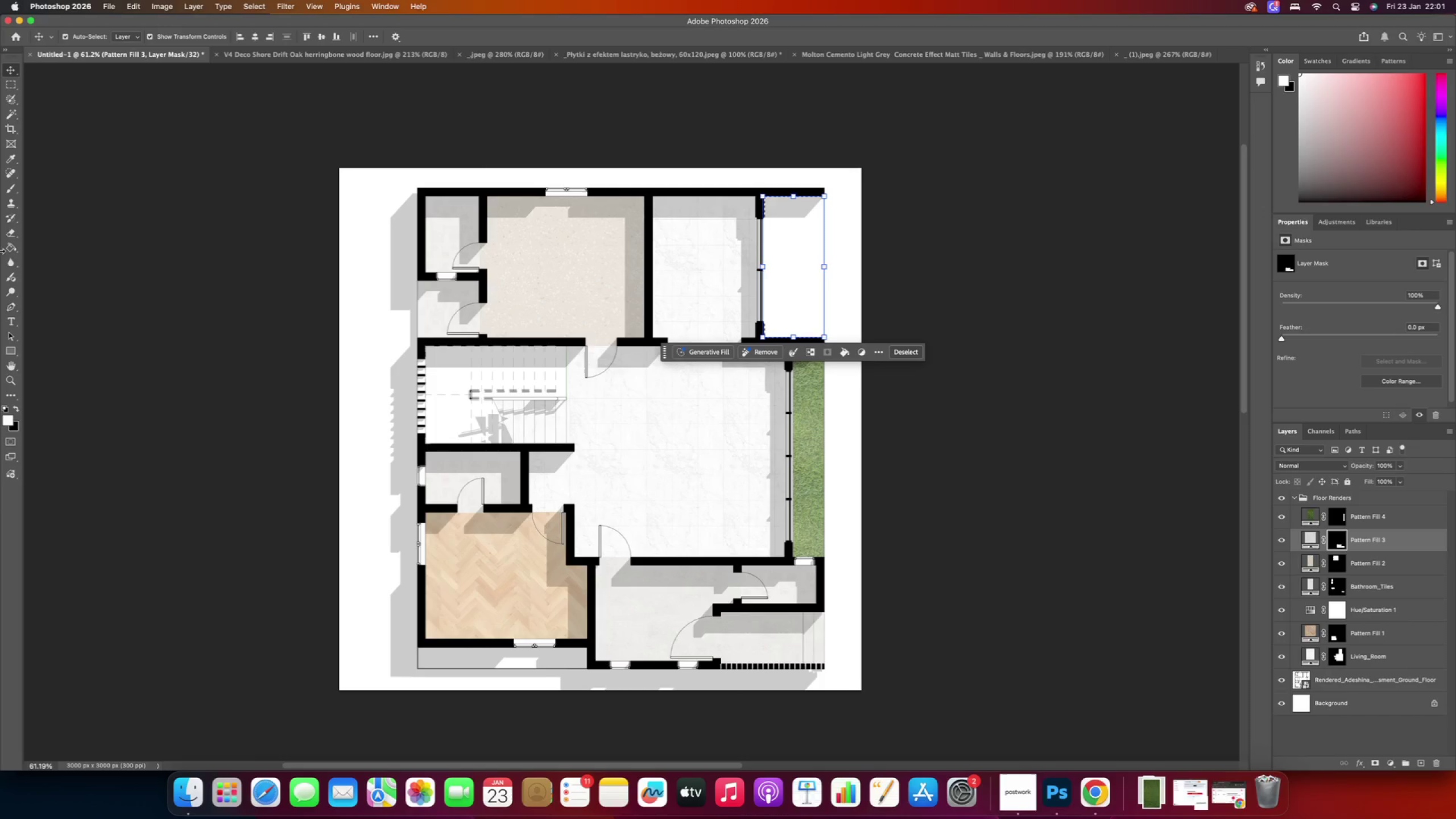 
left_click([6, 249])
 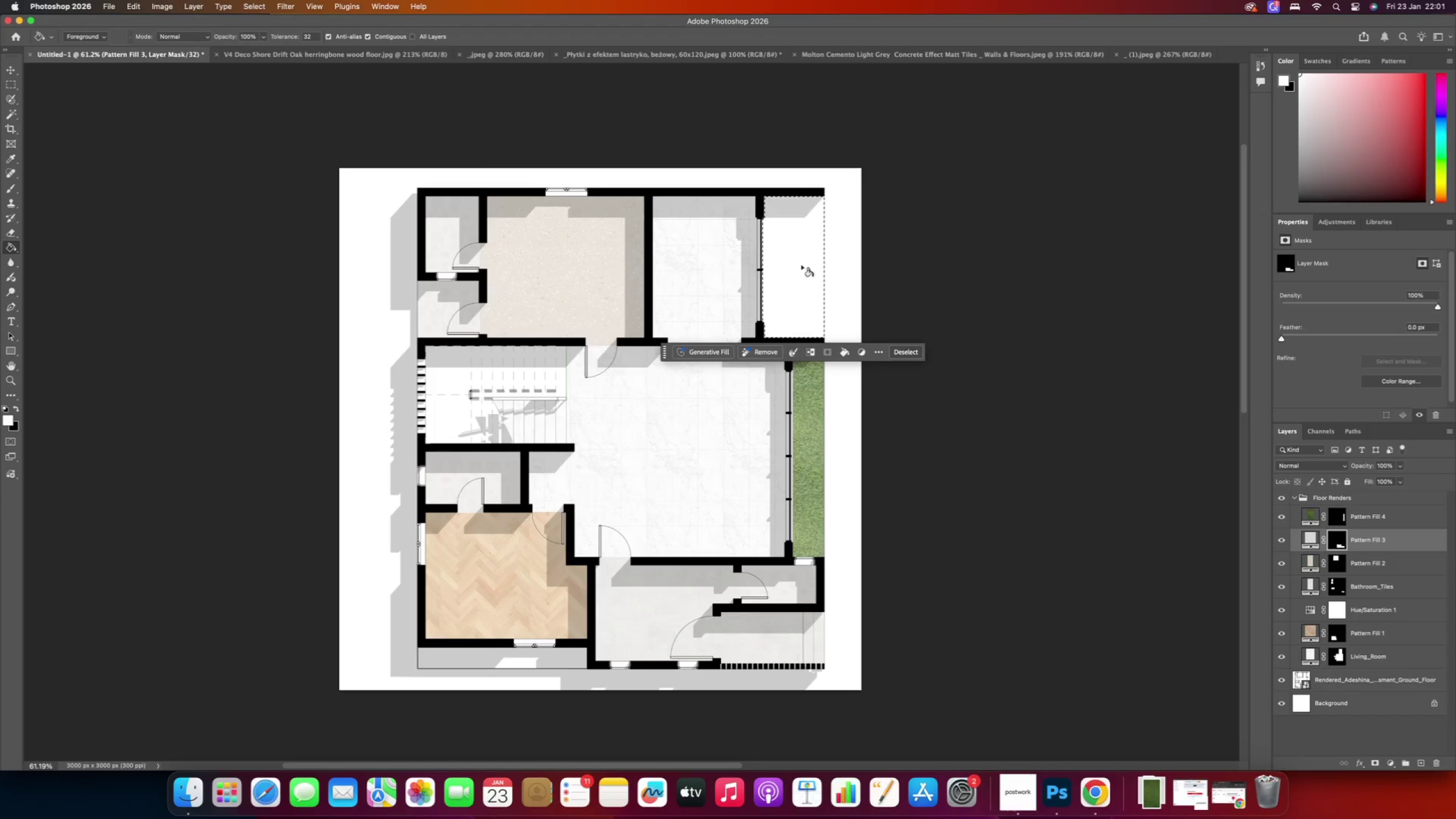 
left_click([801, 265])
 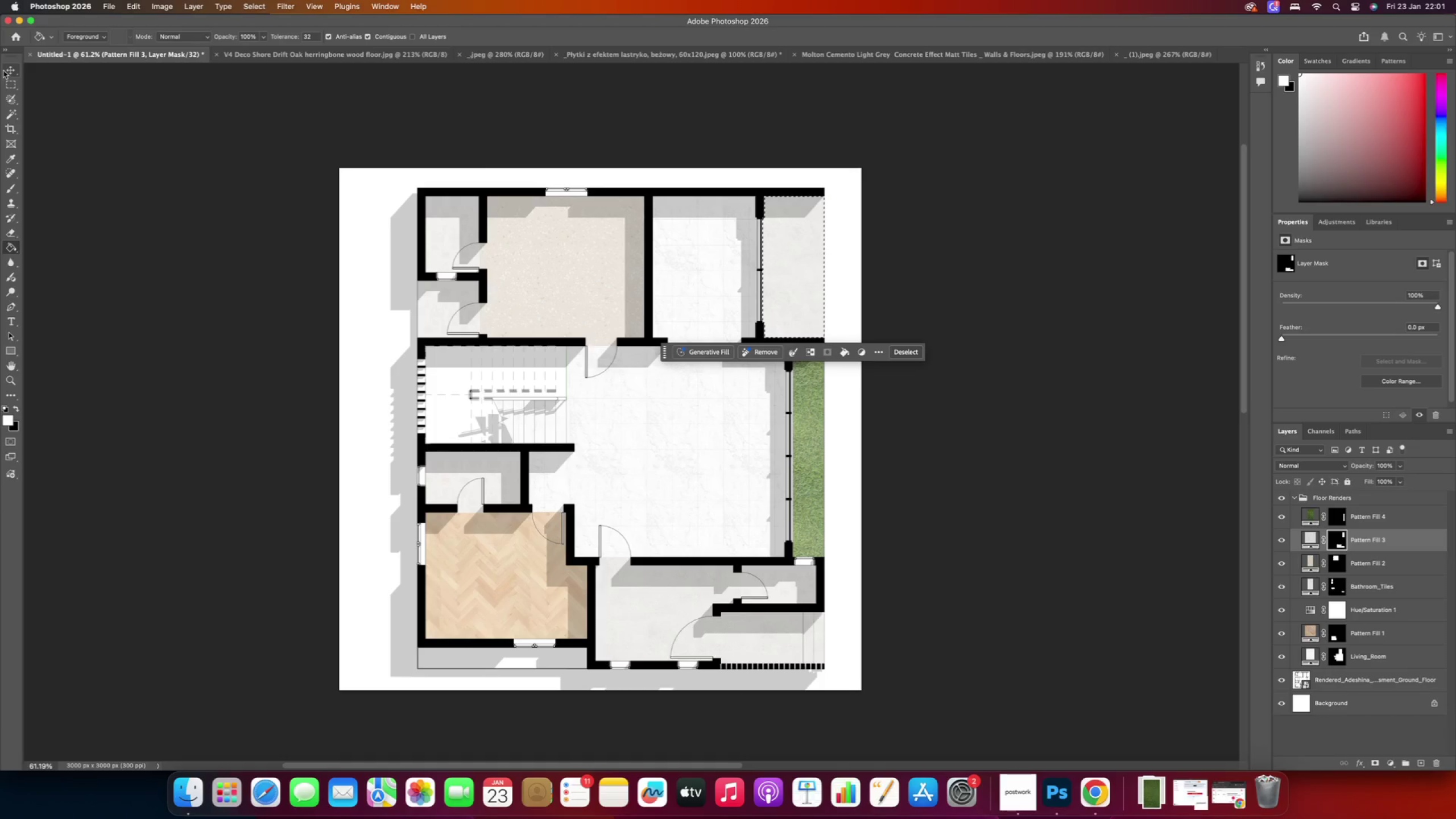 
left_click([7, 71])
 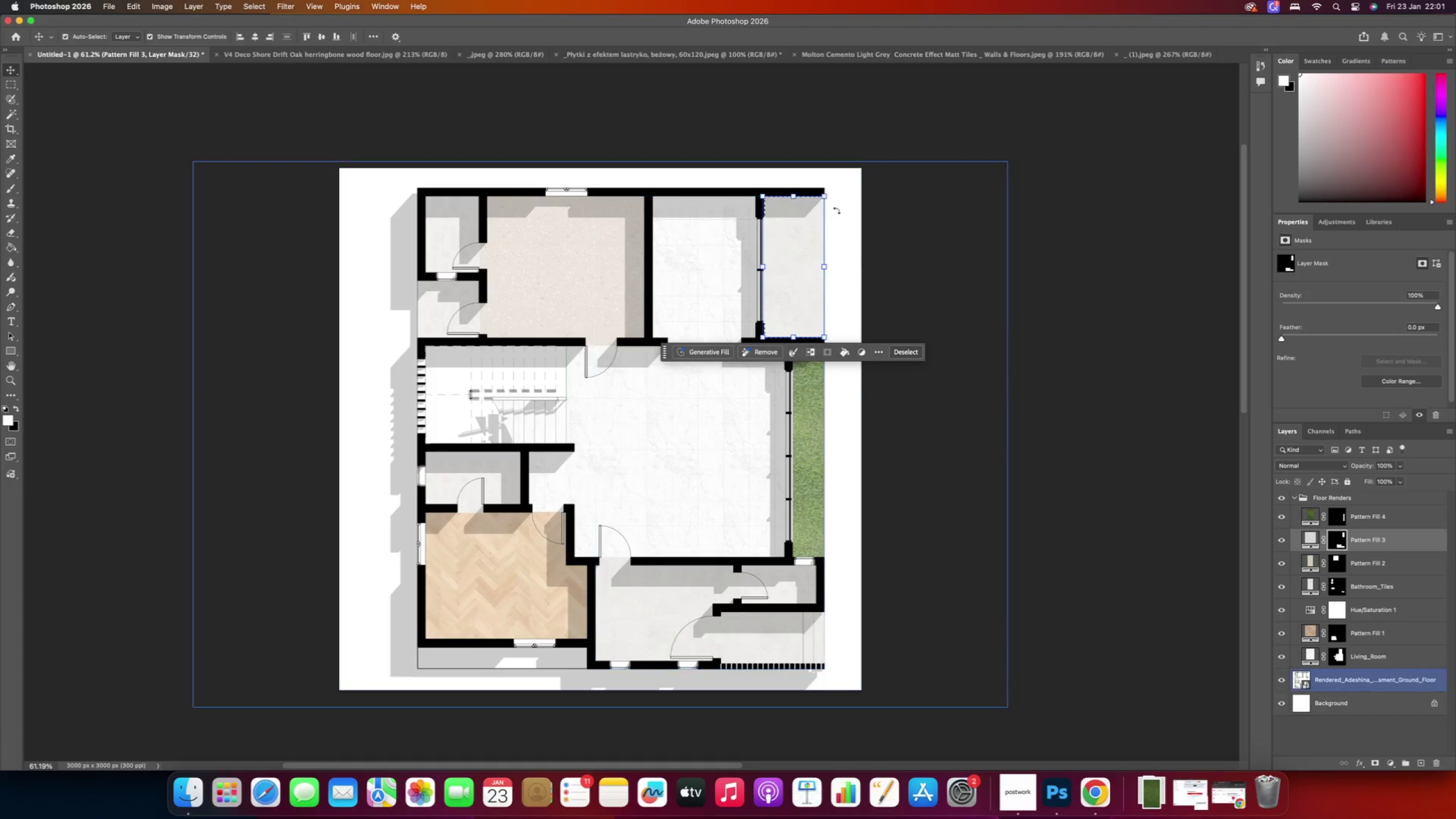 
left_click([838, 210])
 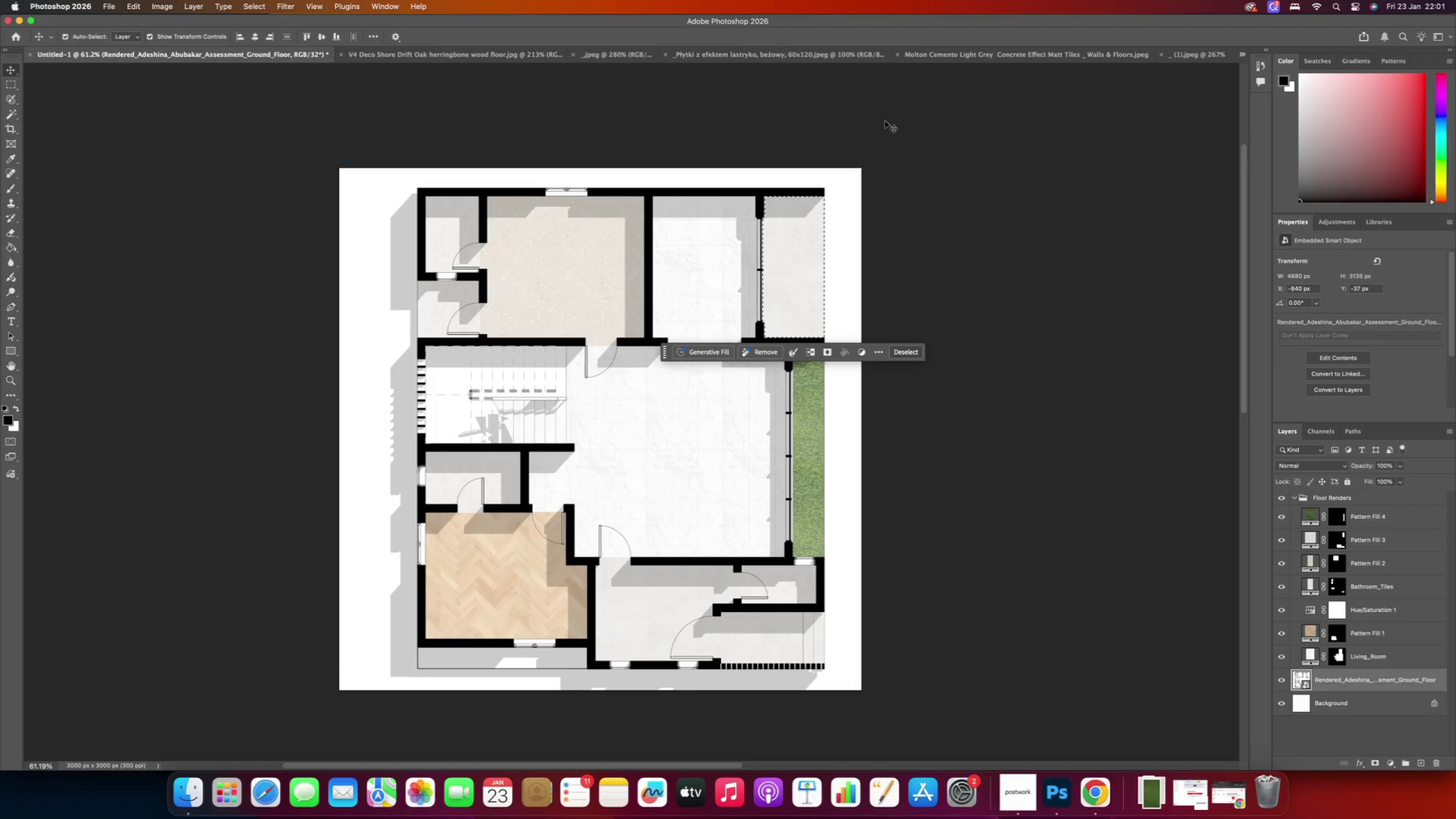 
left_click([885, 121])
 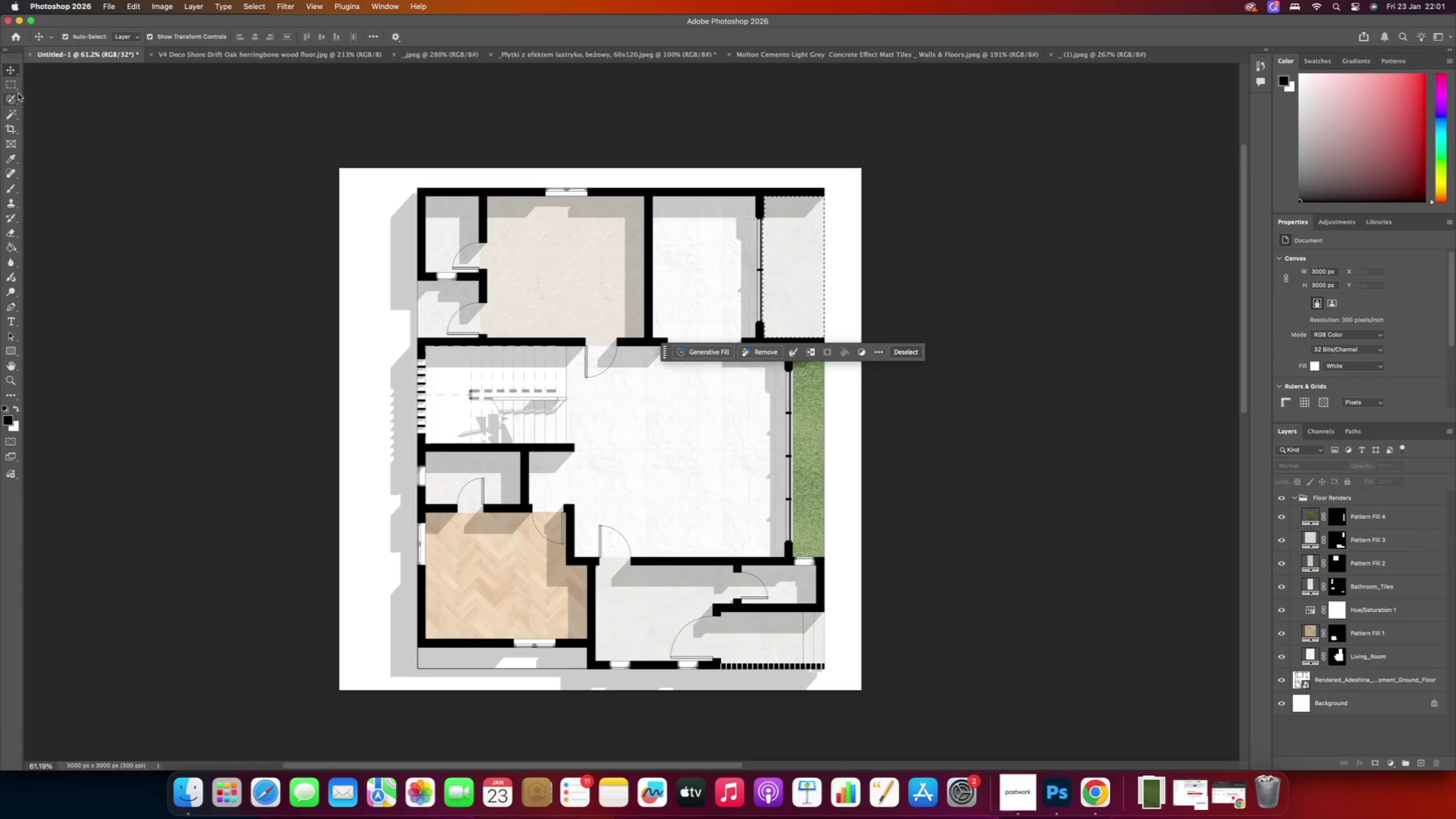 
left_click([15, 86])
 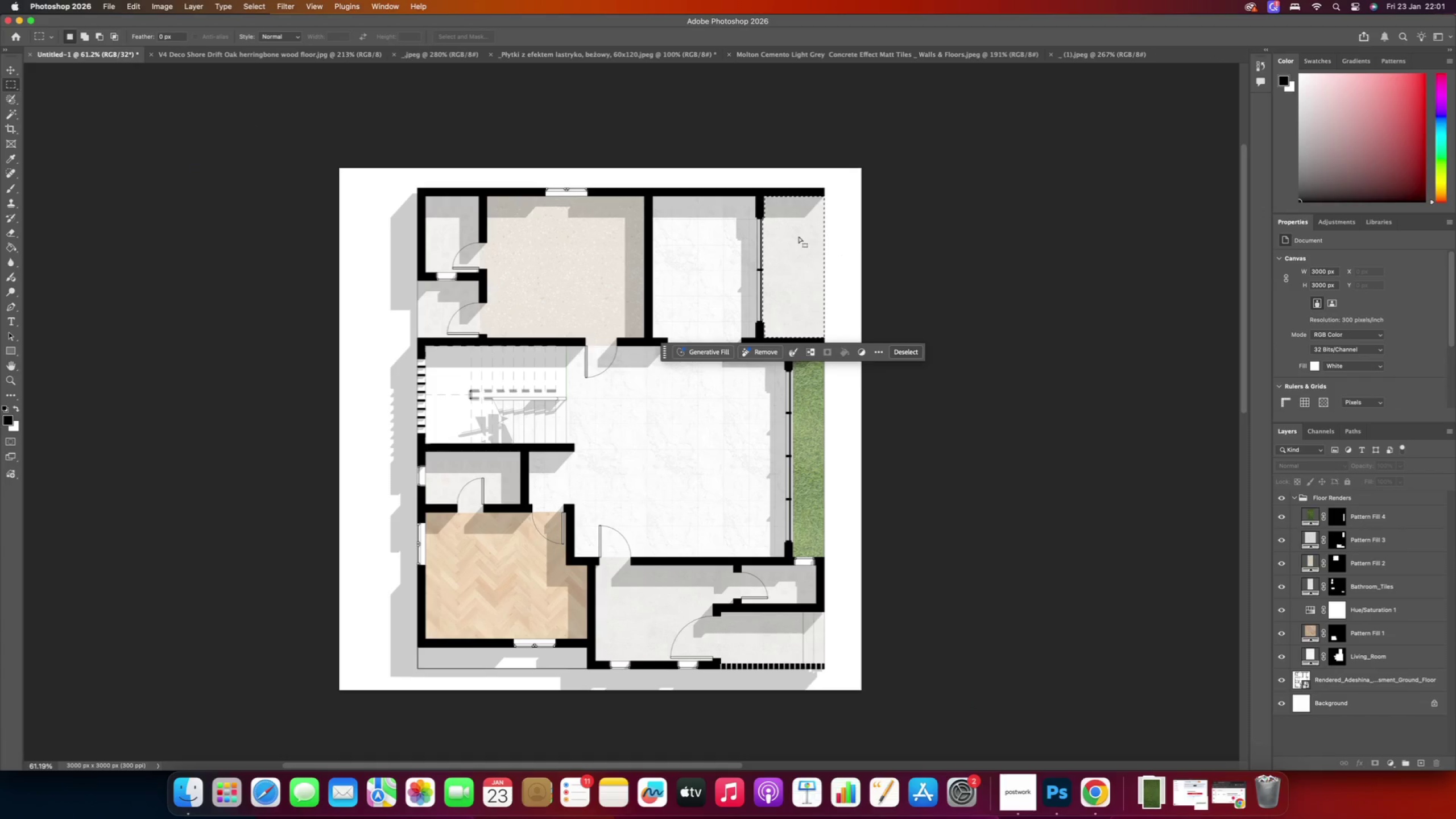 
right_click([787, 235])
 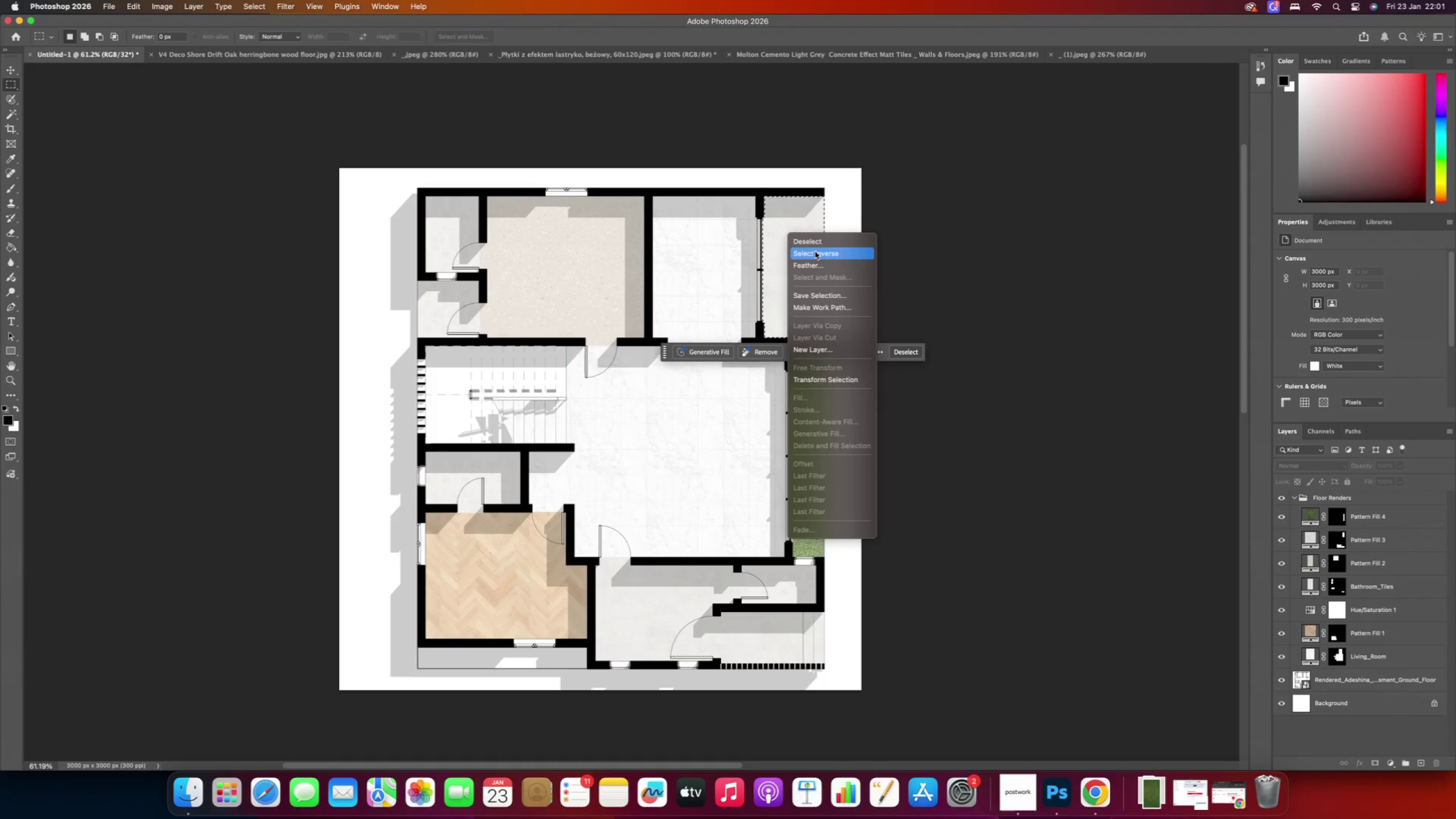 
left_click([804, 243])
 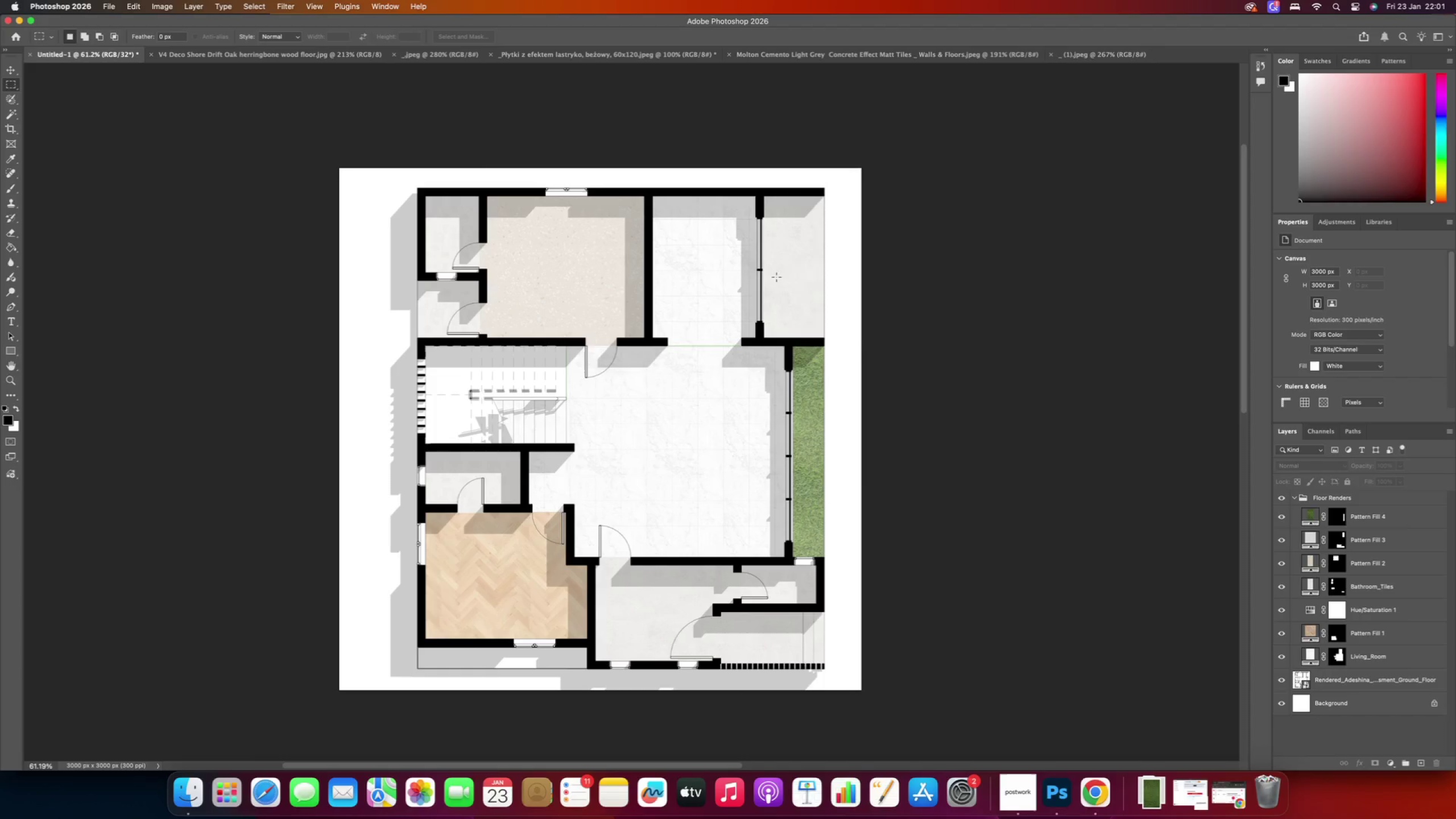 
scroll: coordinate [809, 470], scroll_direction: down, amount: 22.0
 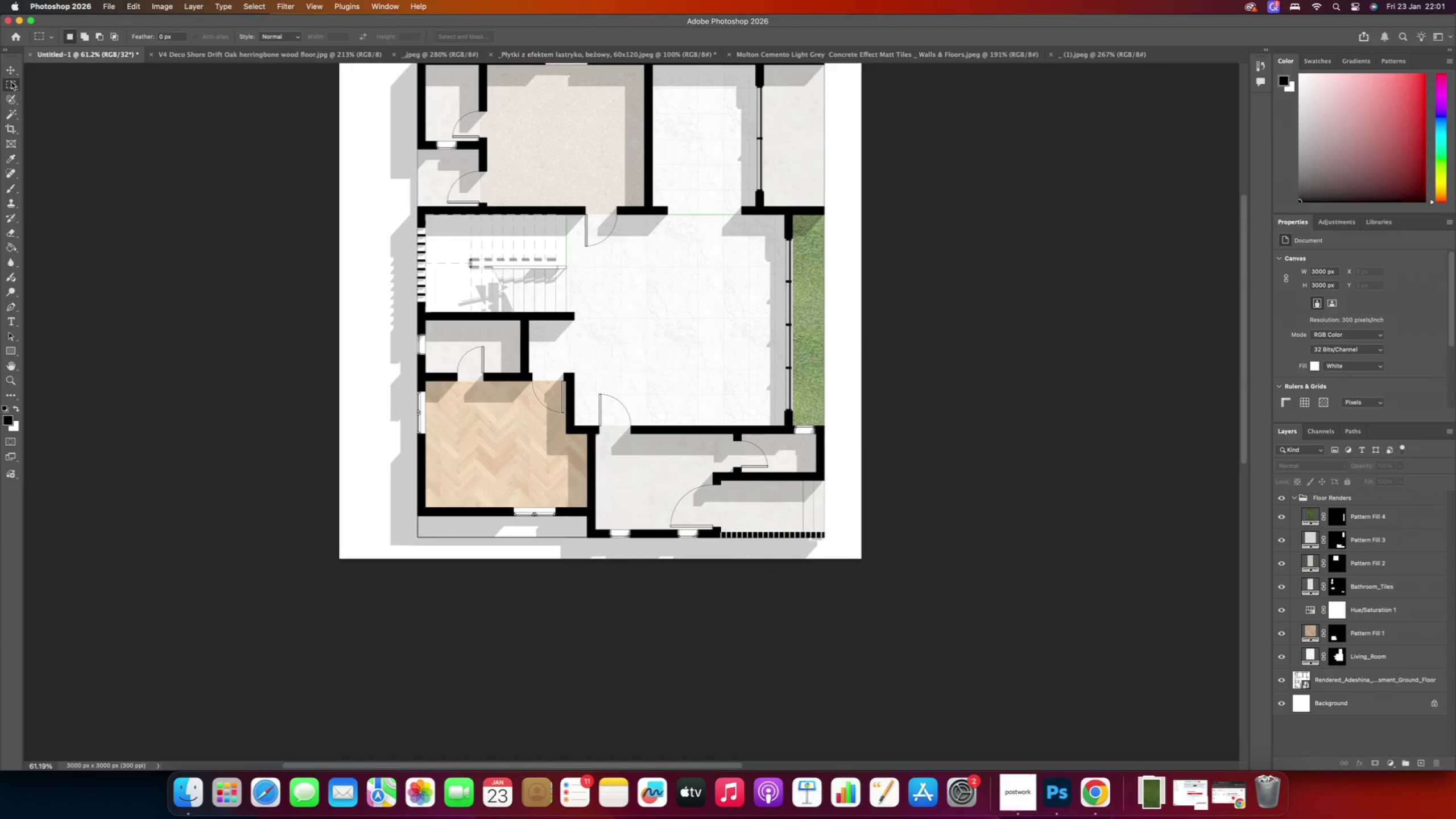 
left_click([11, 71])
 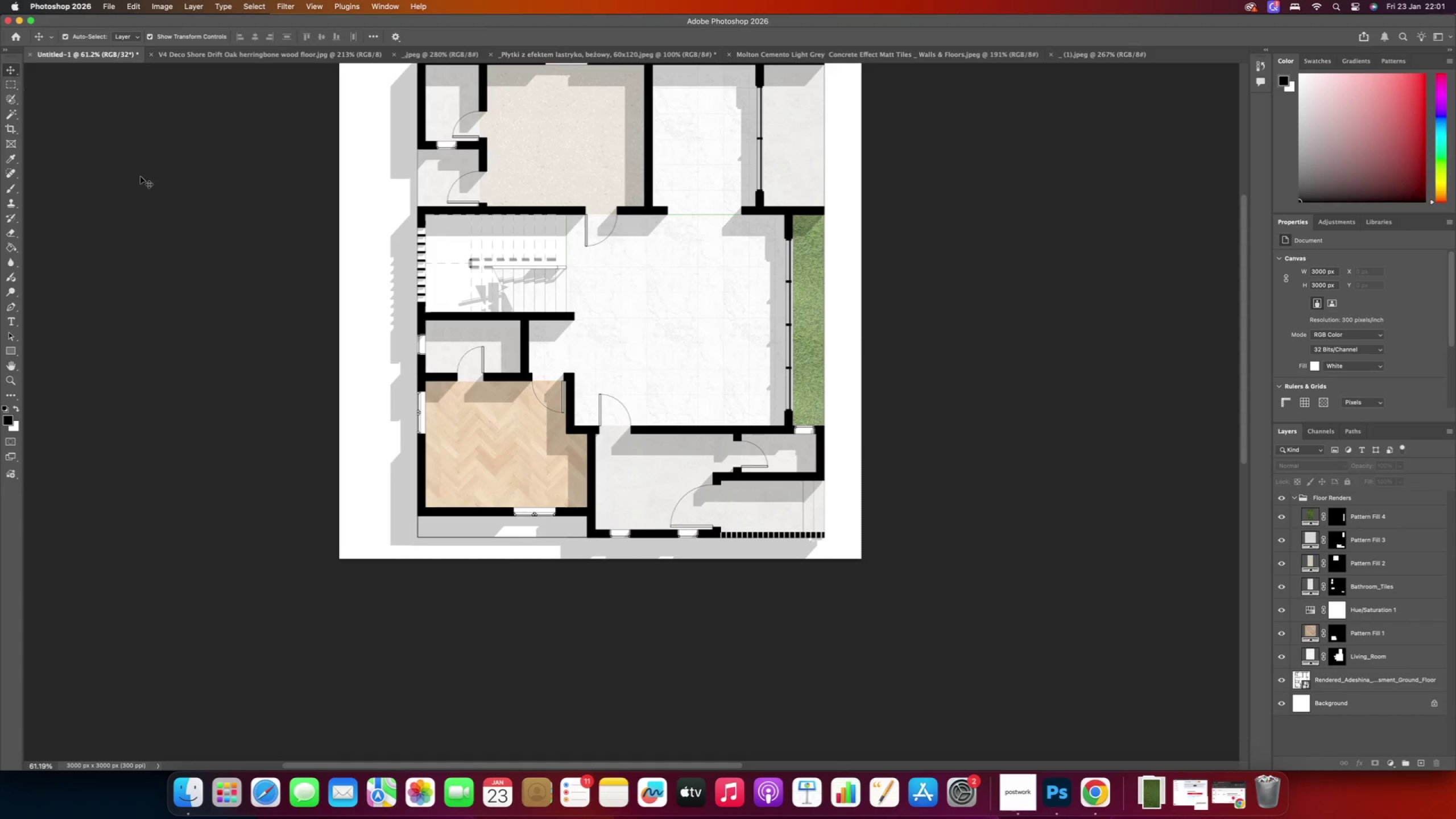 
scroll: coordinate [354, 318], scroll_direction: up, amount: 12.0
 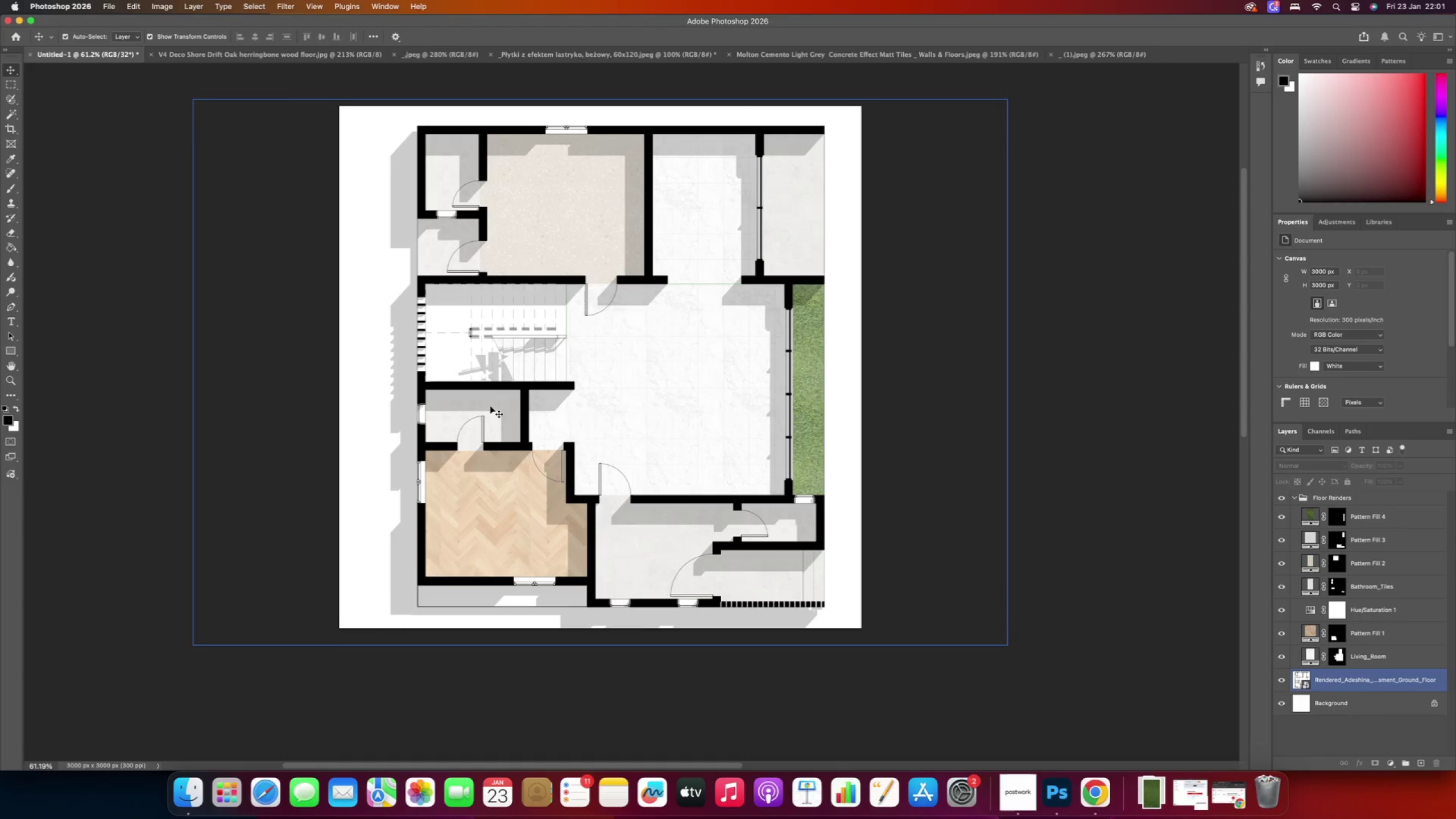 
hold_key(key=AltRight, duration=1.46)
scroll: coordinate [486, 439], scroll_direction: up, amount: 6.0
 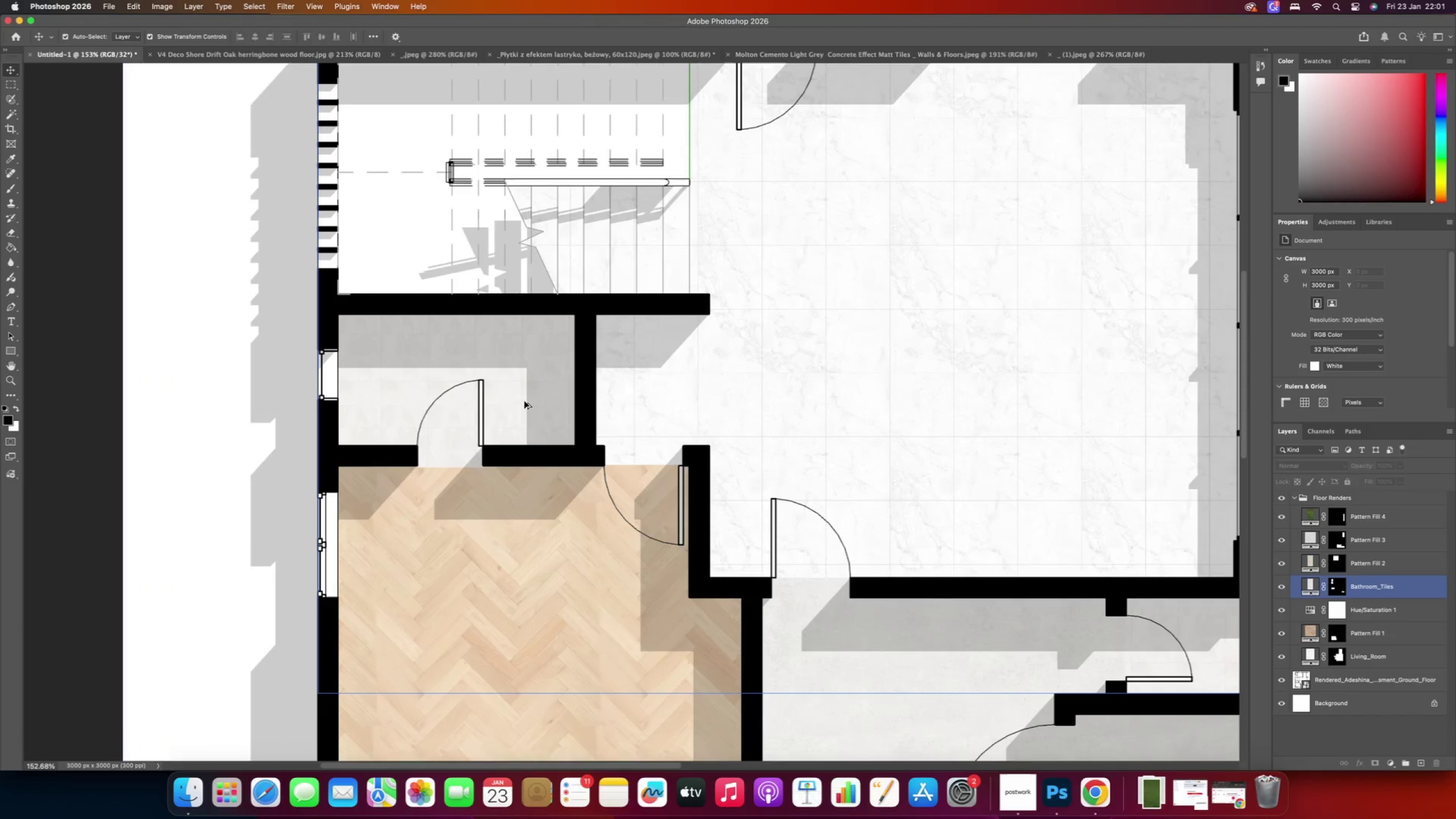 
hold_key(key=AltRight, duration=0.38)
scroll: coordinate [543, 391], scroll_direction: down, amount: 4.0
 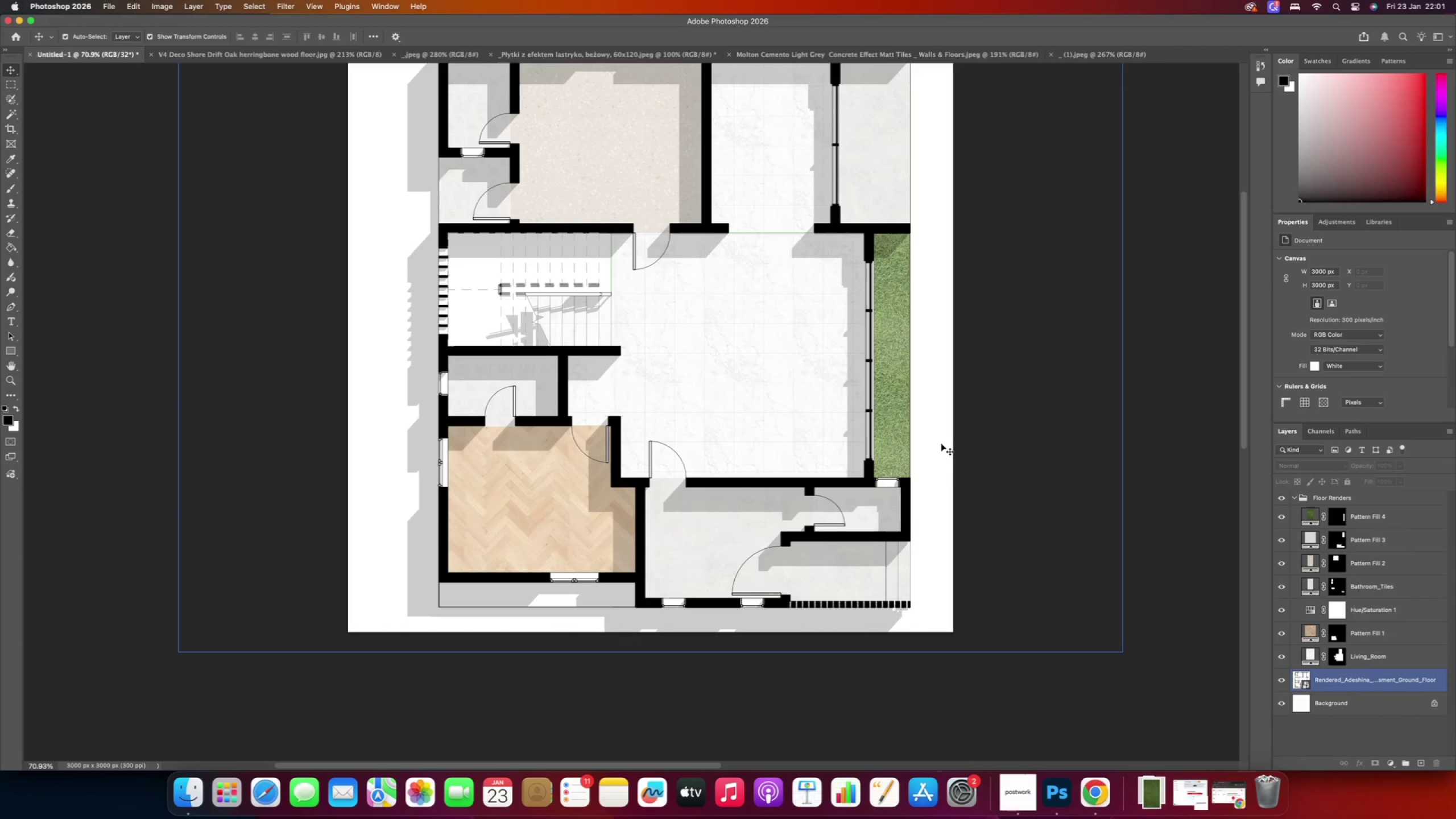 
scroll: coordinate [497, 372], scroll_direction: up, amount: 30.0
 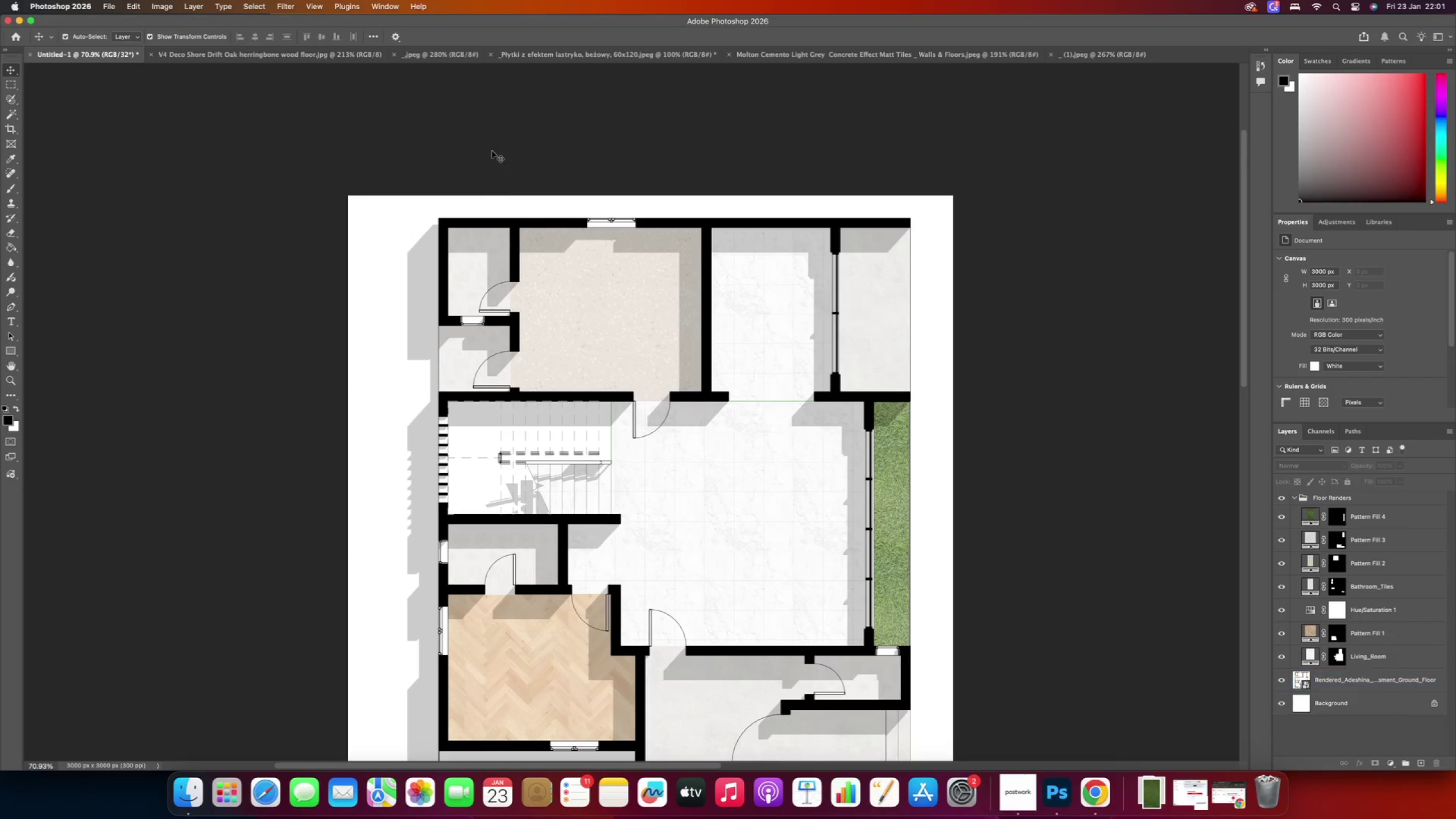 
left_click([468, 123])
 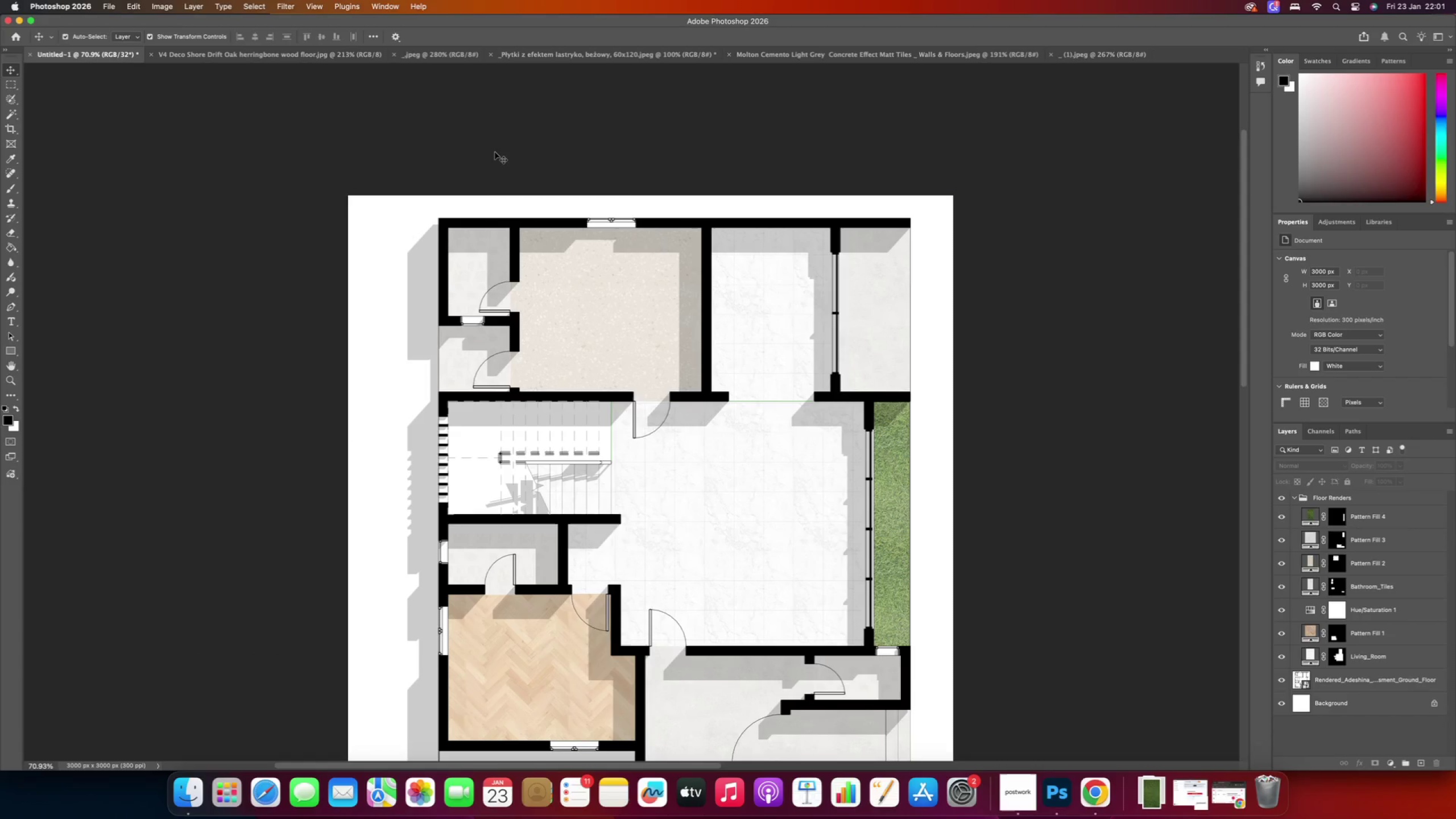 
scroll: coordinate [779, 315], scroll_direction: down, amount: 9.0
 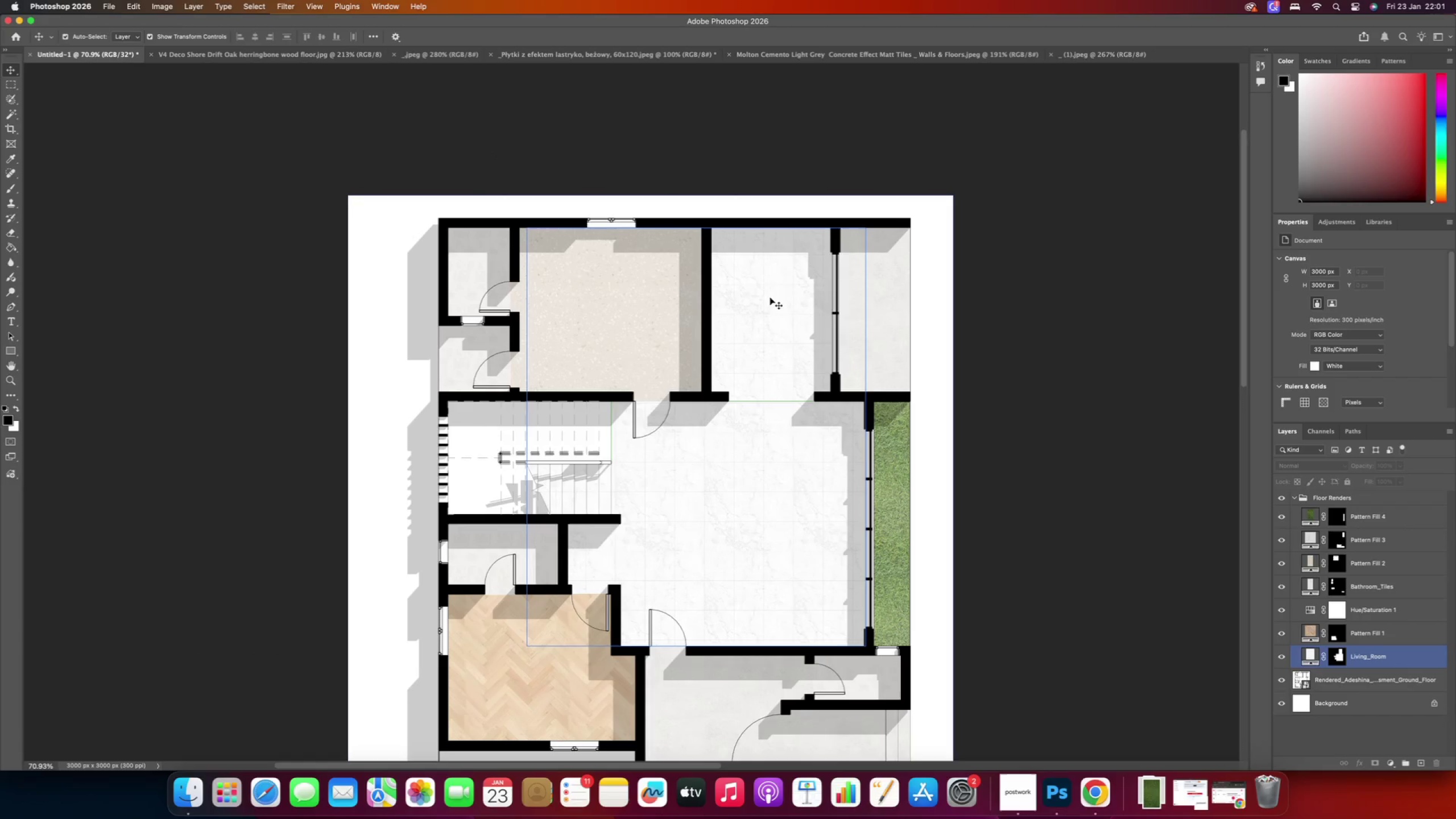 
hold_key(key=AltRight, duration=2.74)
scroll: coordinate [618, 438], scroll_direction: up, amount: 10.0
 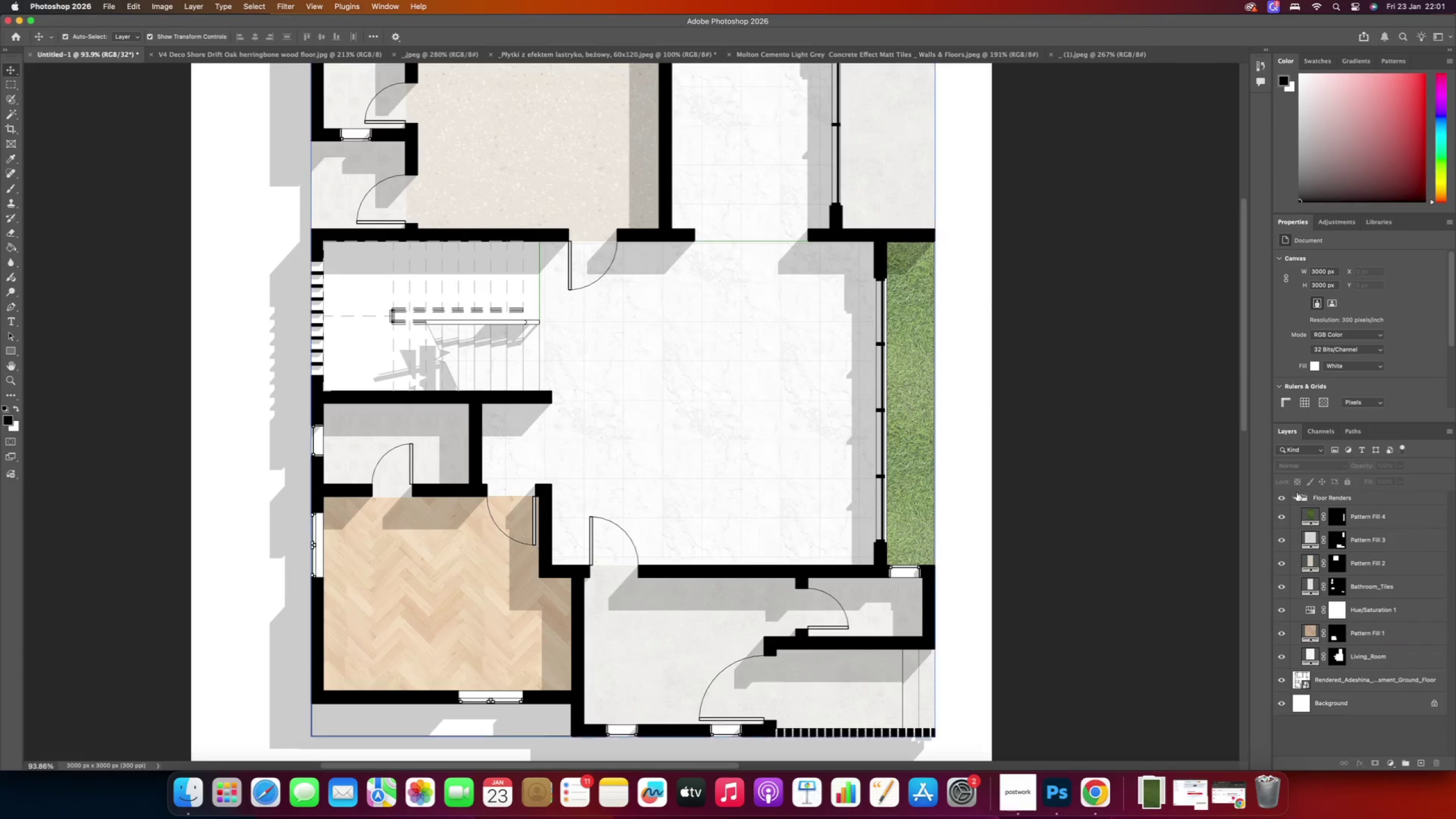 
left_click([1296, 496])
 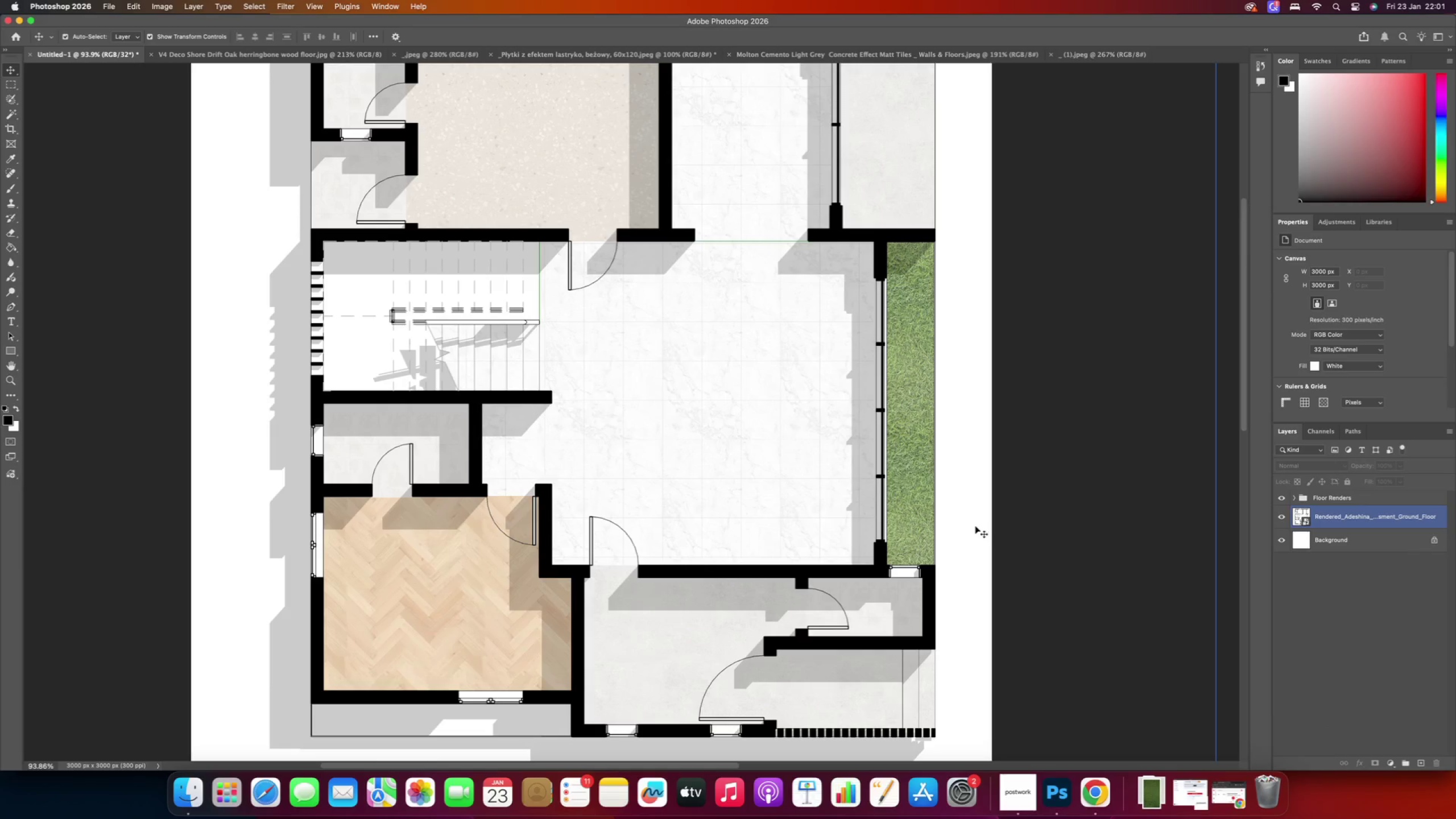 
left_click([1119, 477])
 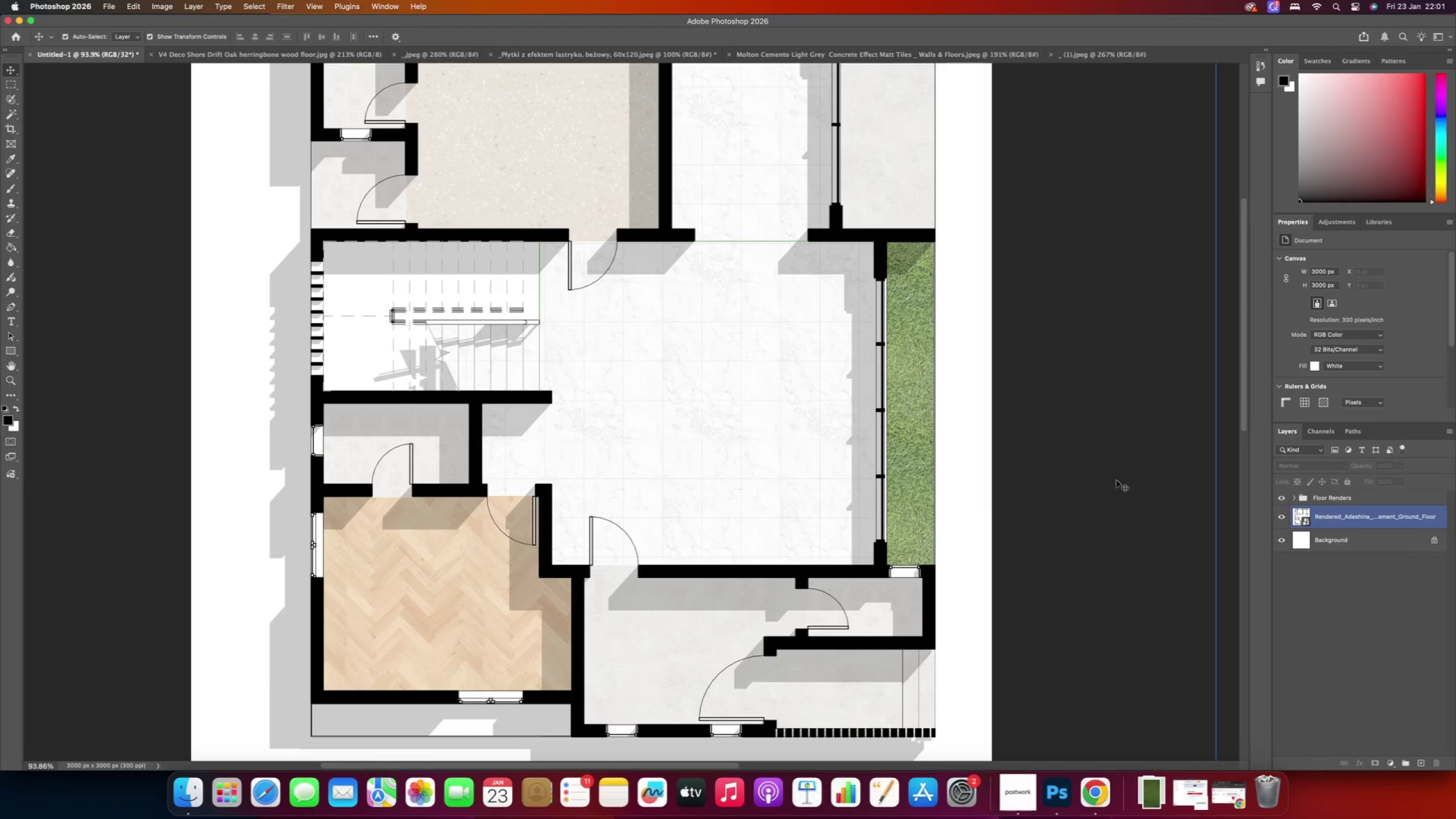 
hold_key(key=AltRight, duration=1.02)
scroll: coordinate [1083, 487], scroll_direction: down, amount: 6.0
 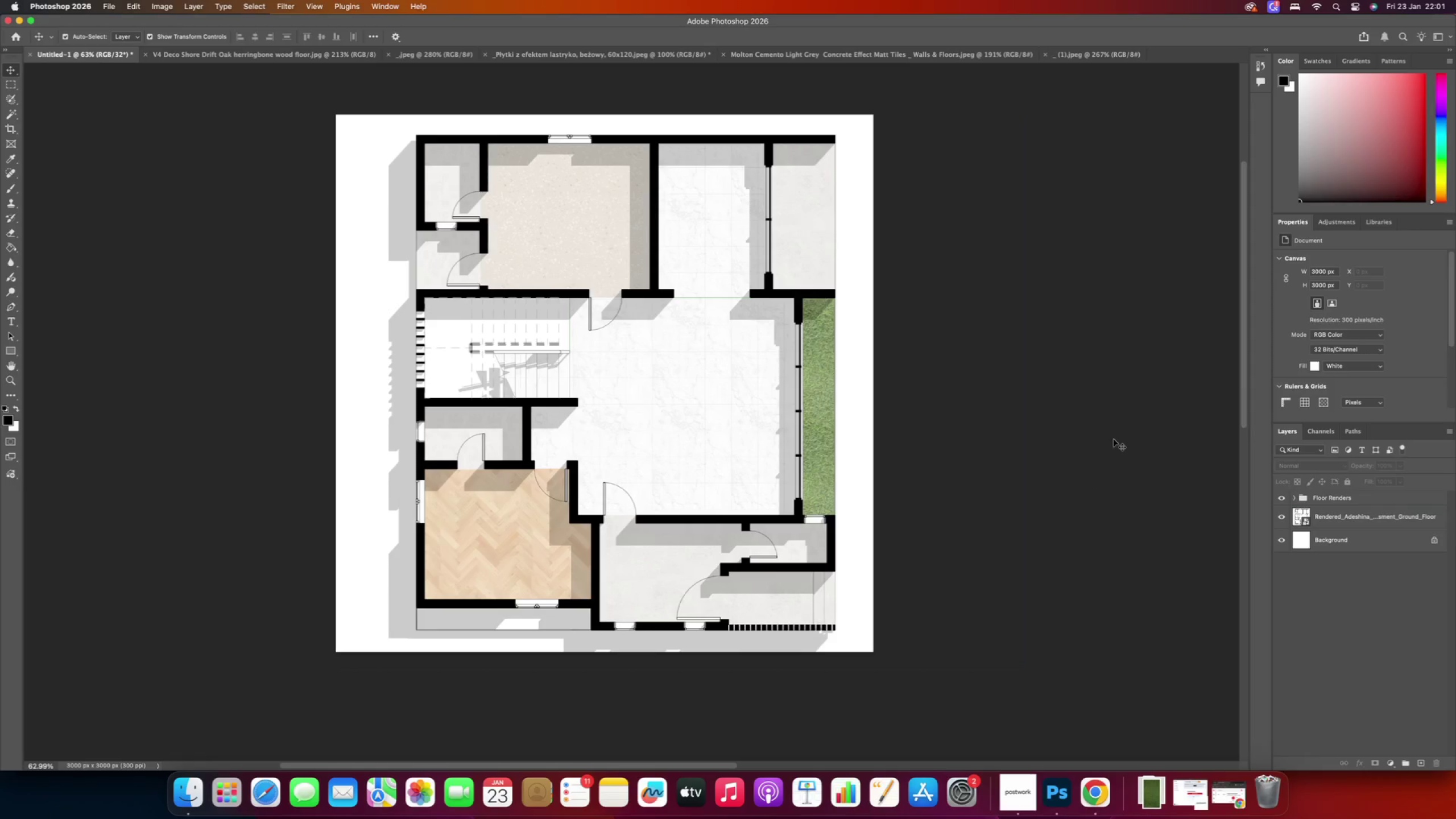 
left_click([1116, 428])
 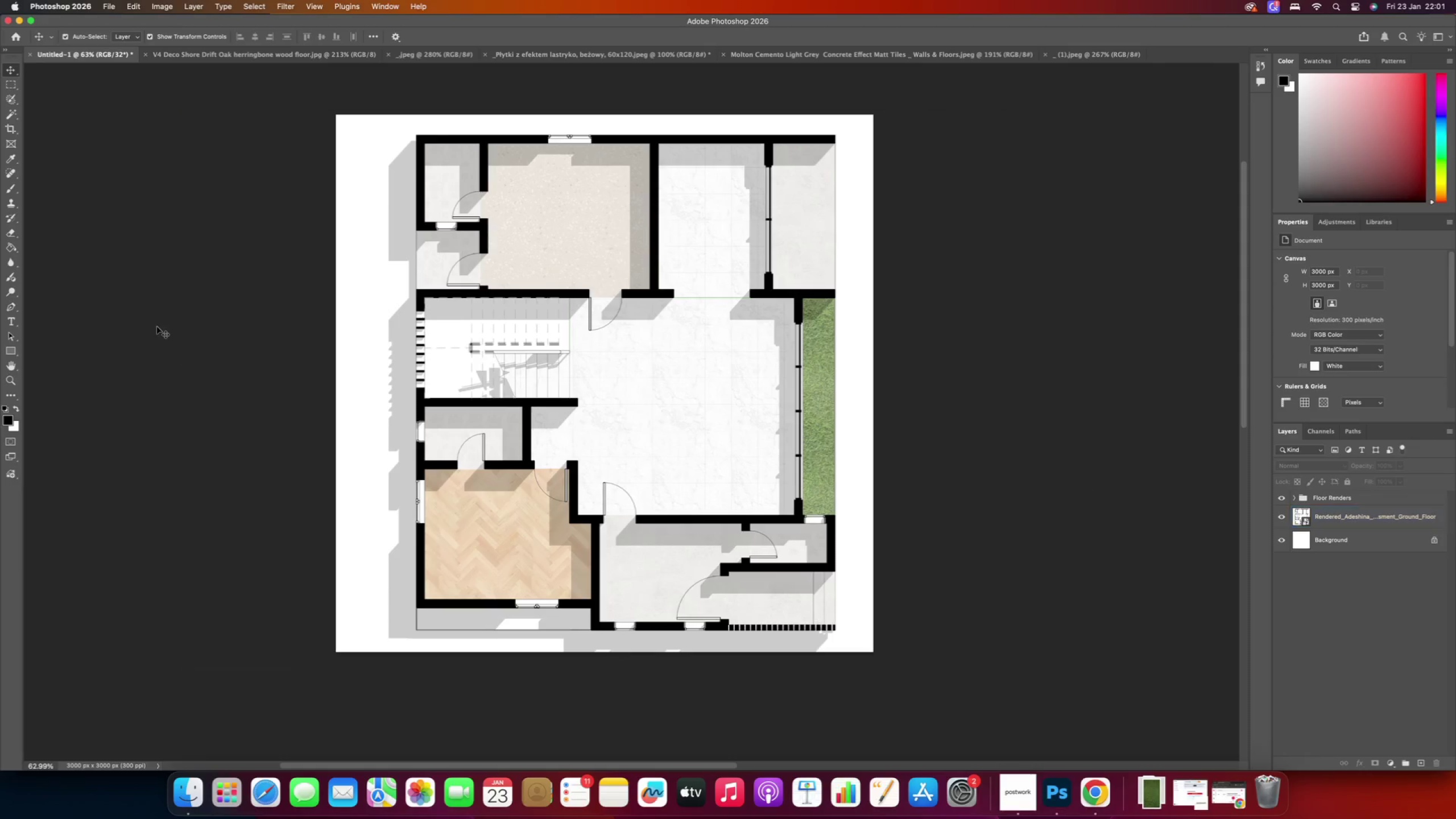 
left_click([157, 326])
 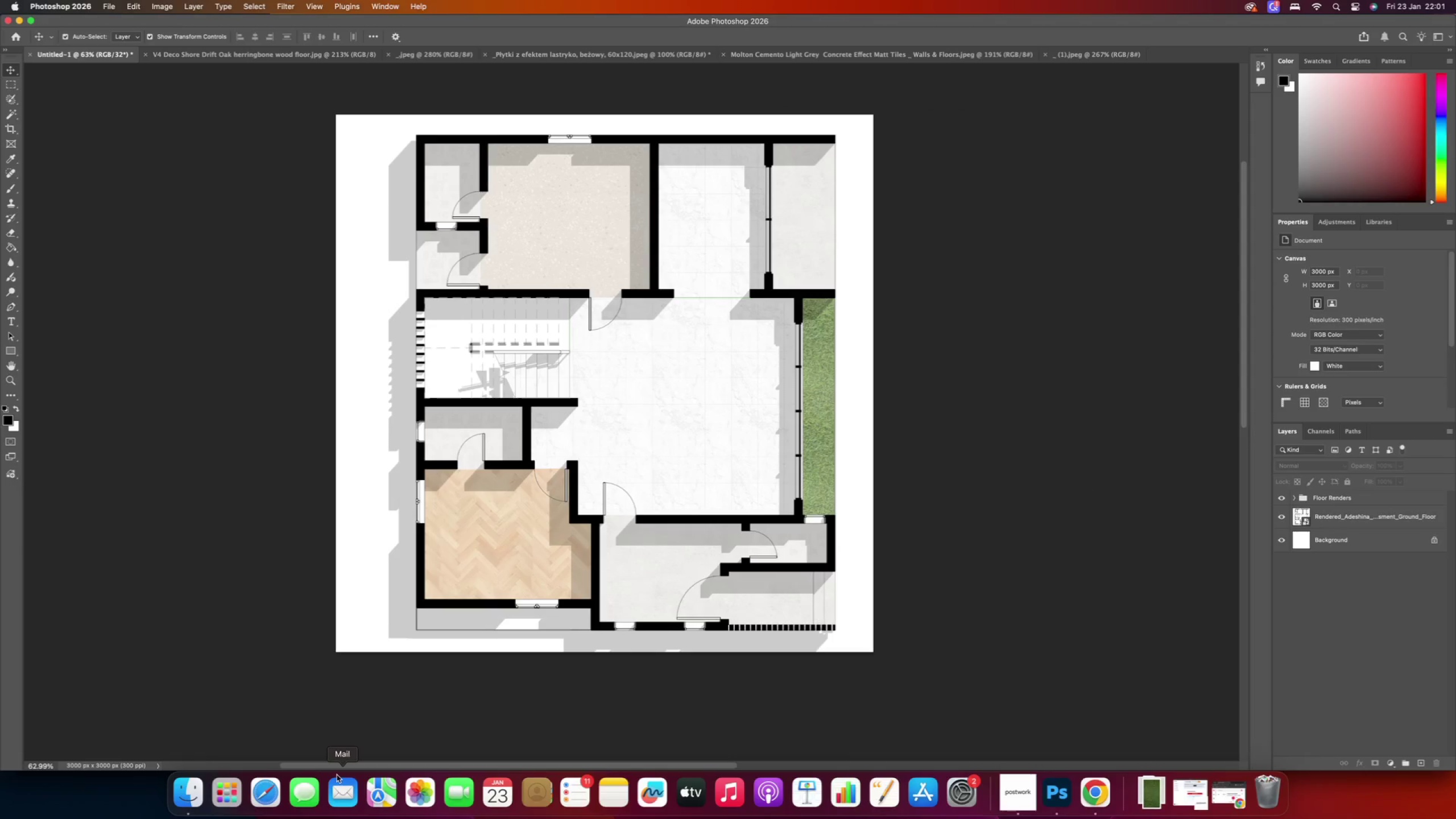 
left_click([191, 795])
 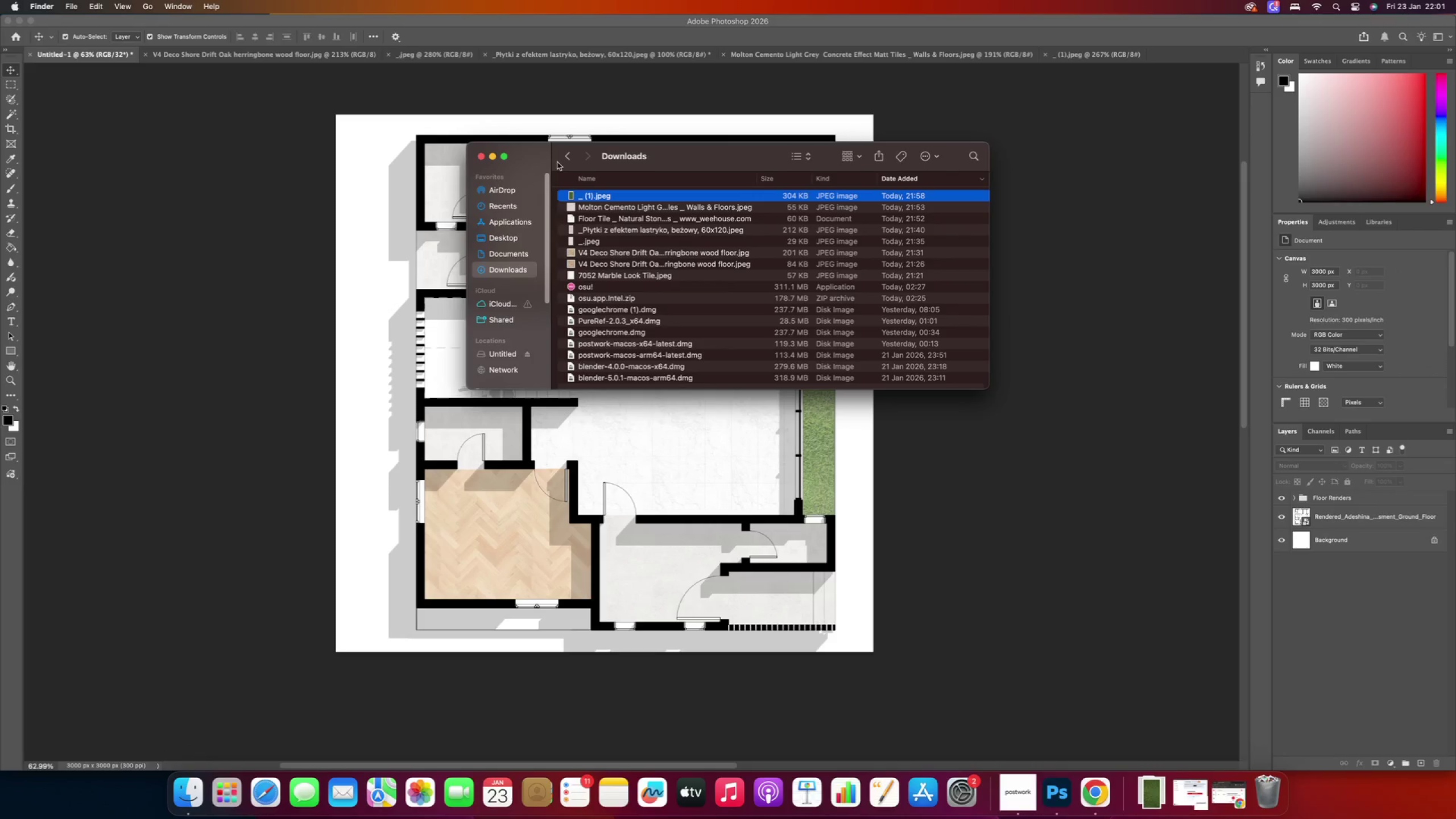 
left_click([572, 156])
 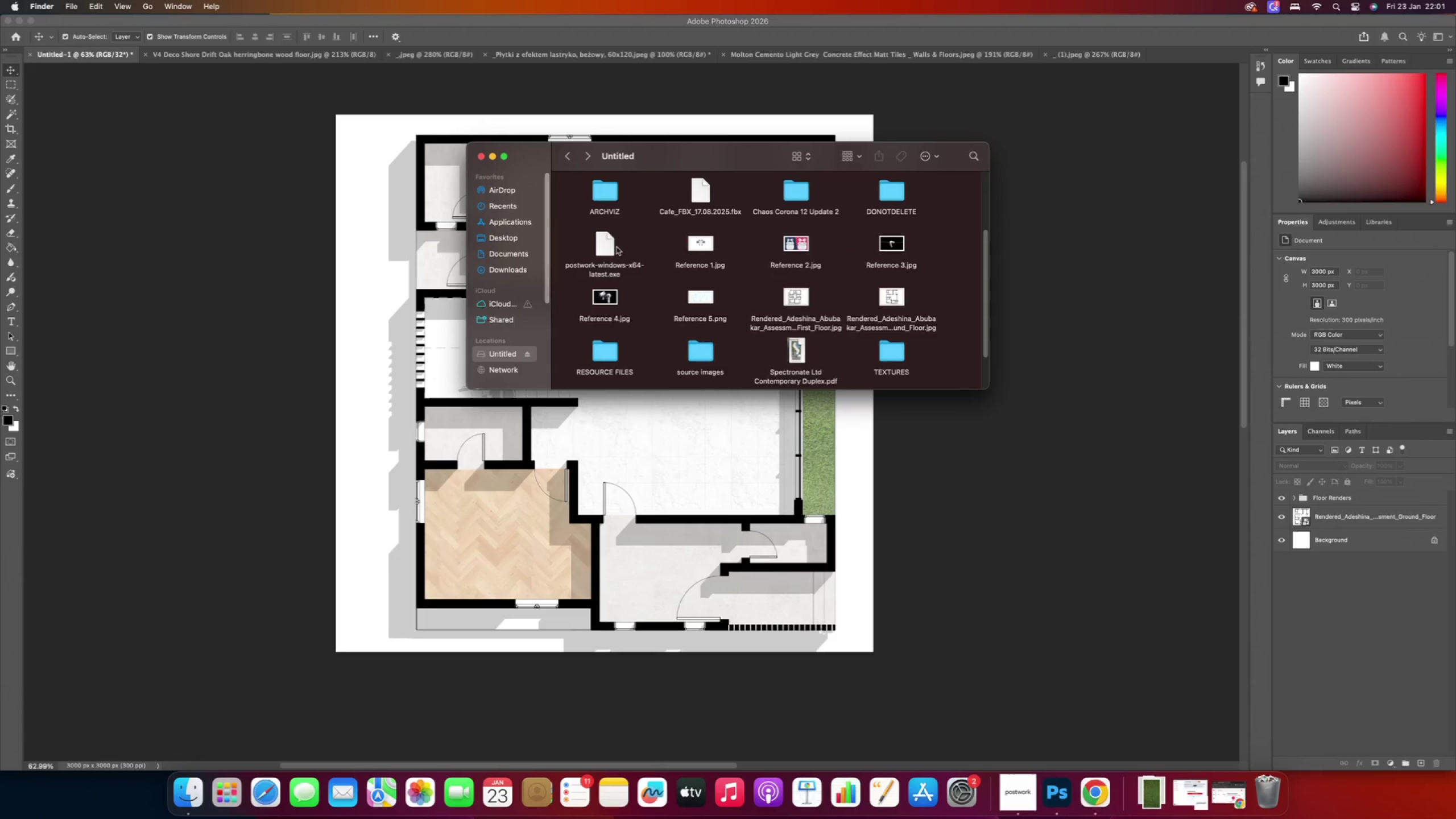 
scroll: coordinate [821, 312], scroll_direction: down, amount: 15.0
 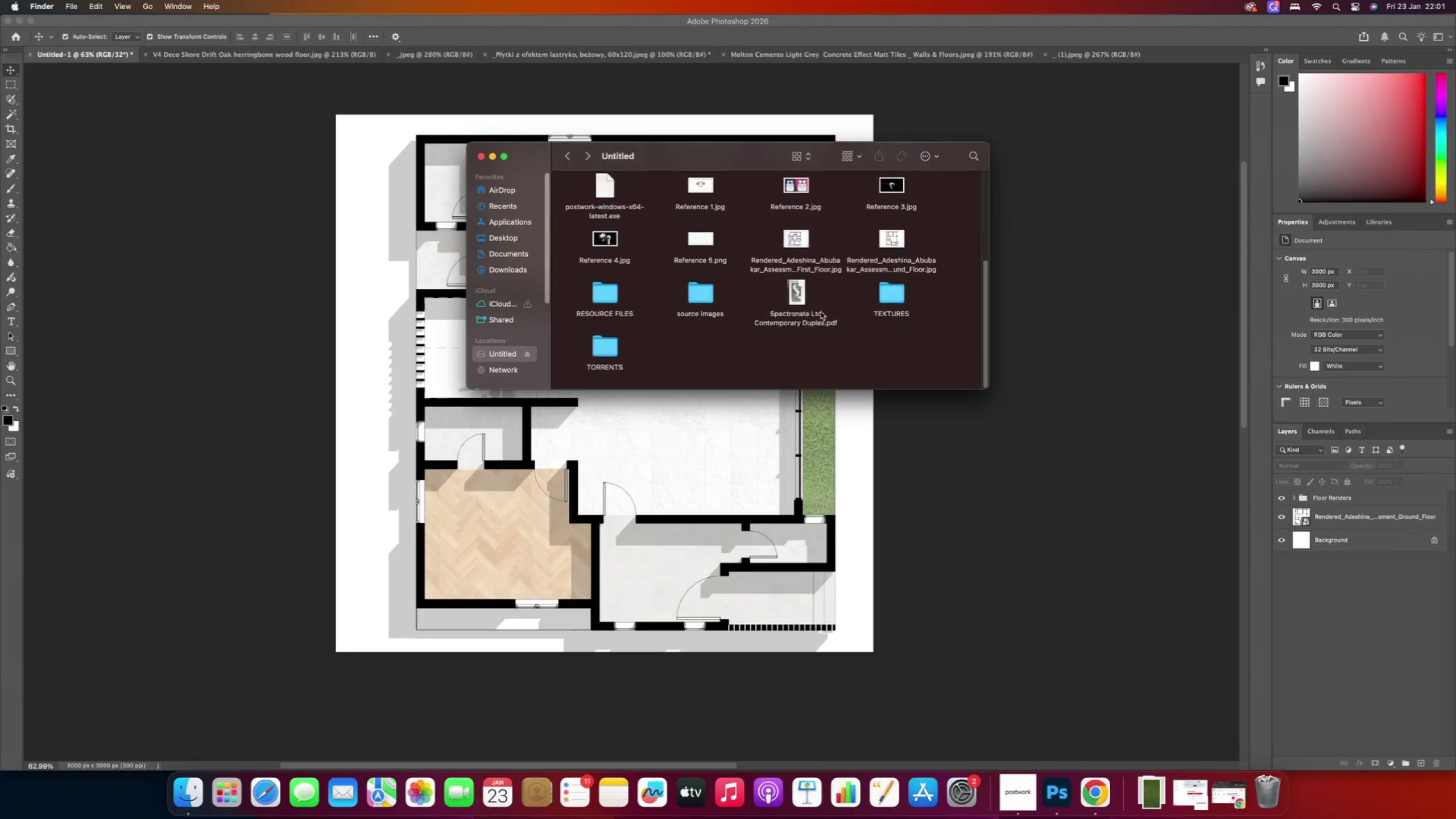 
scroll: coordinate [664, 318], scroll_direction: up, amount: 20.0
 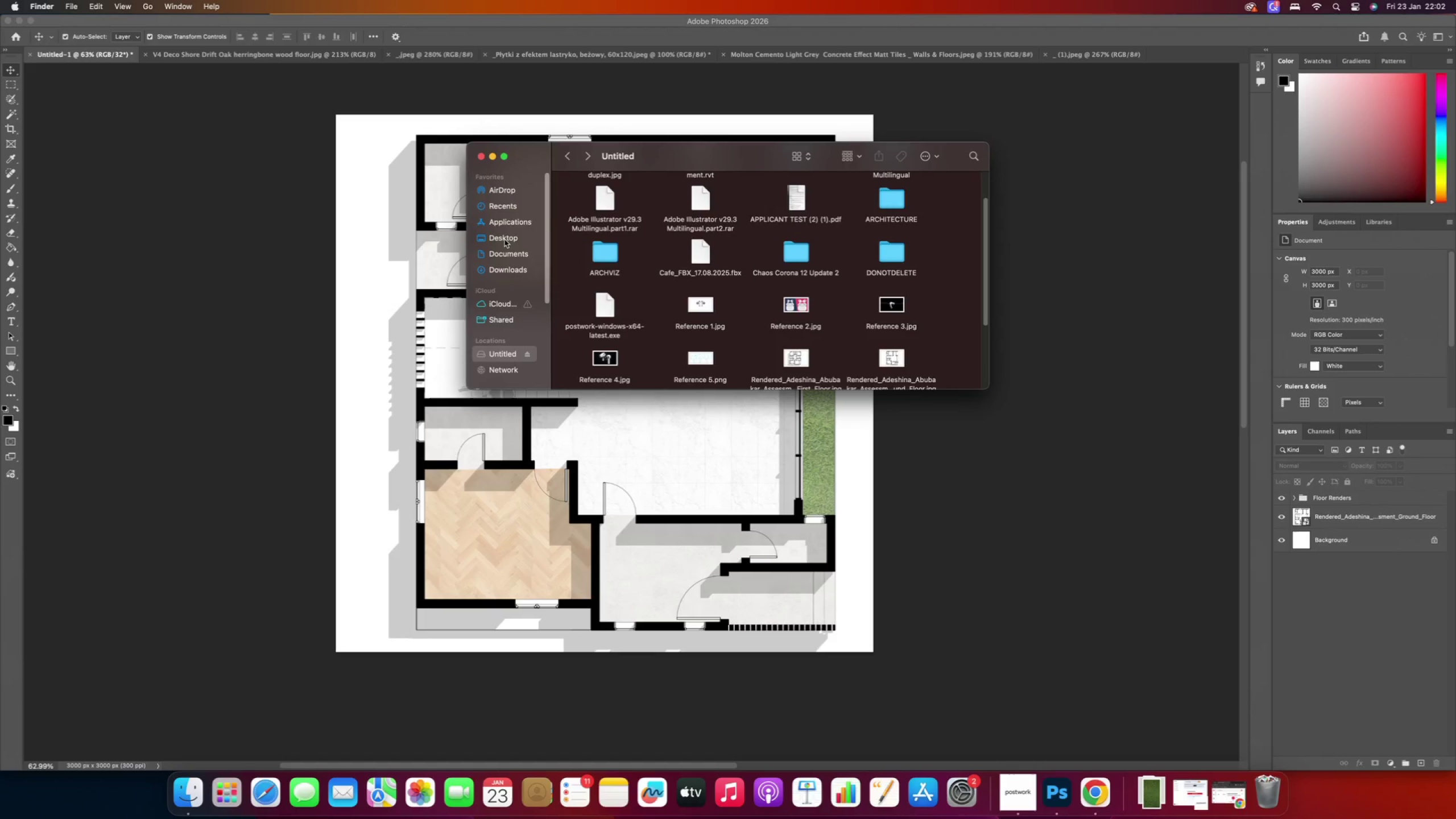 
double_click([505, 239])
 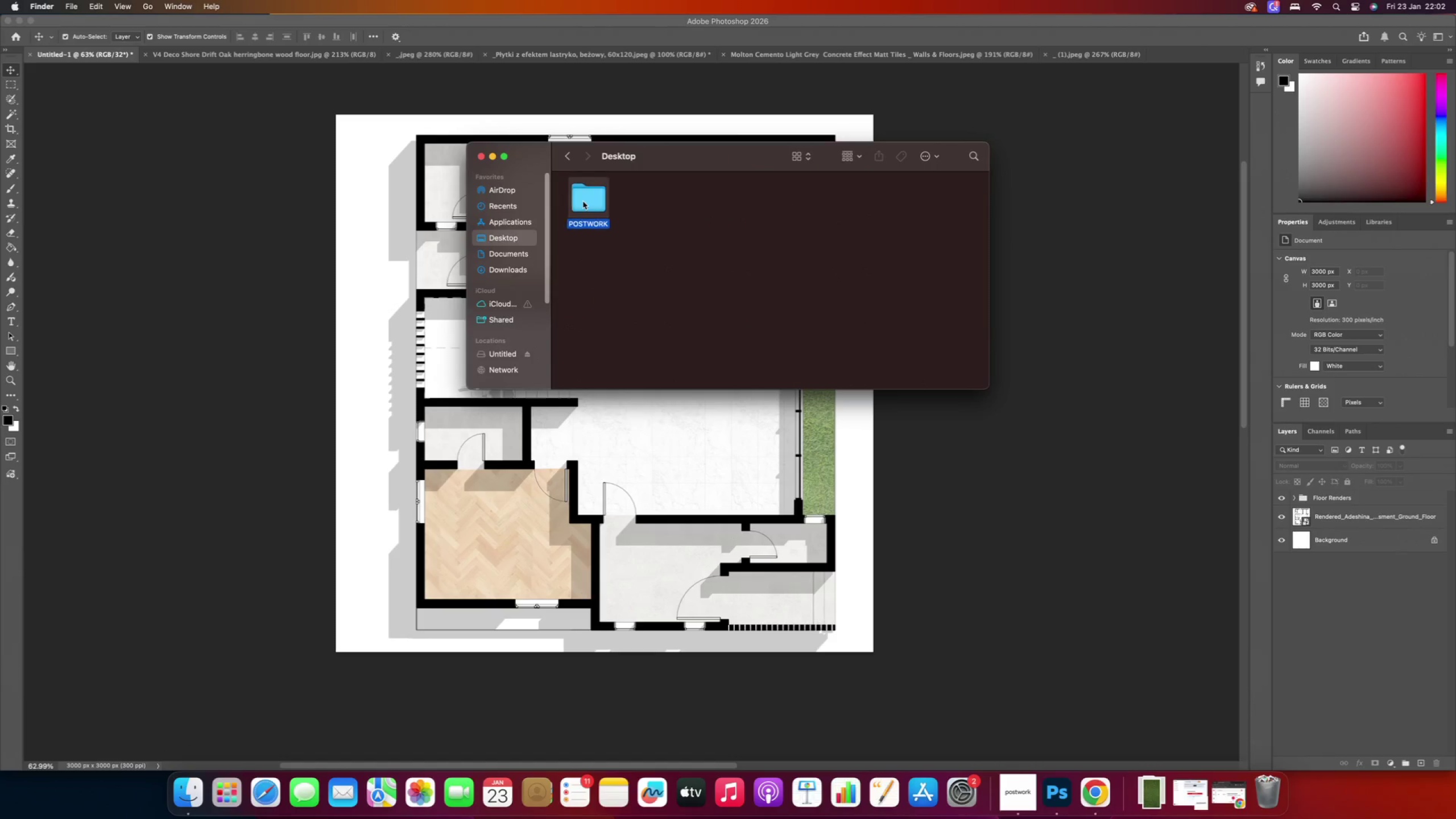 
double_click([583, 201])
 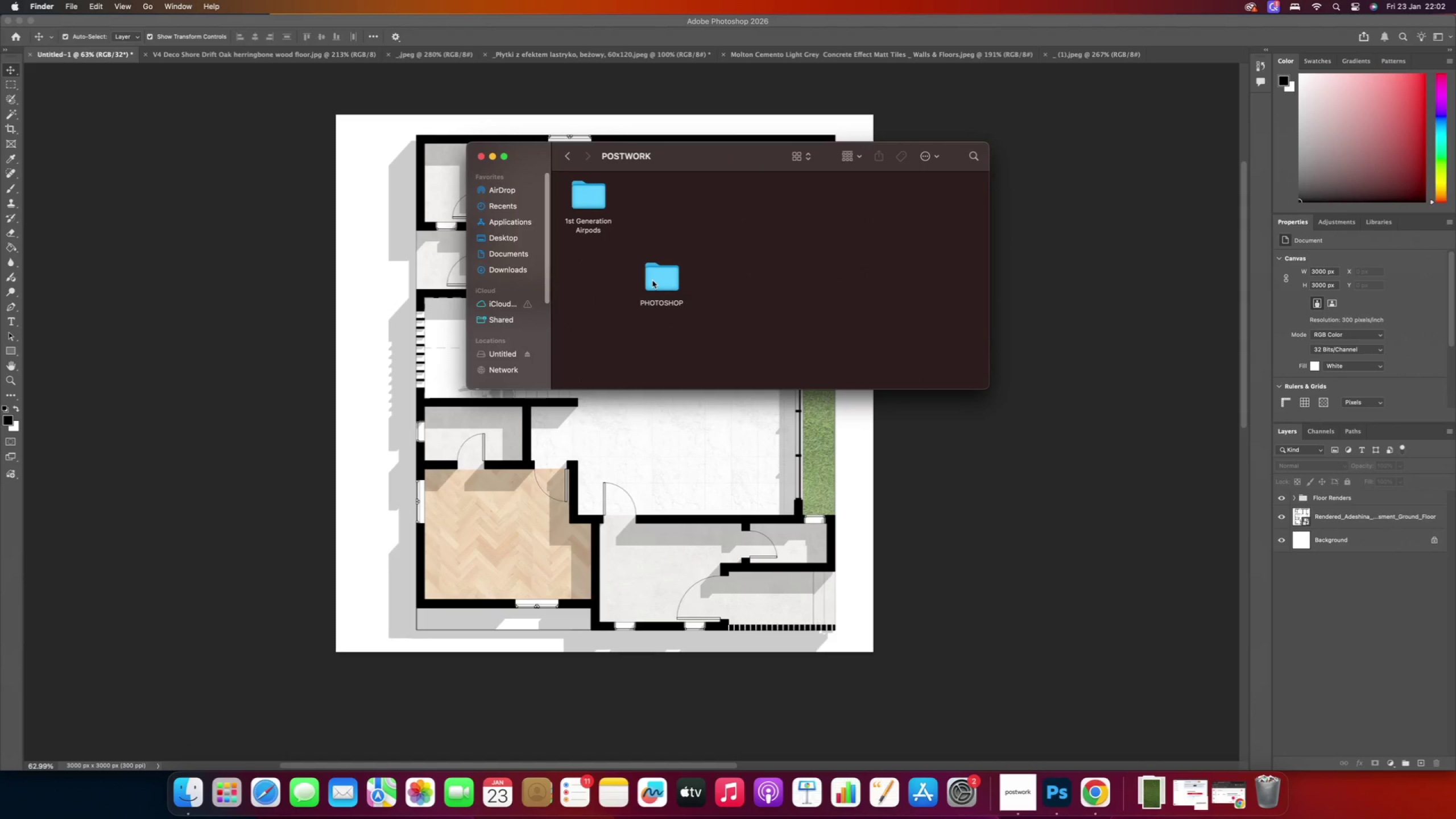 
double_click([652, 280])
 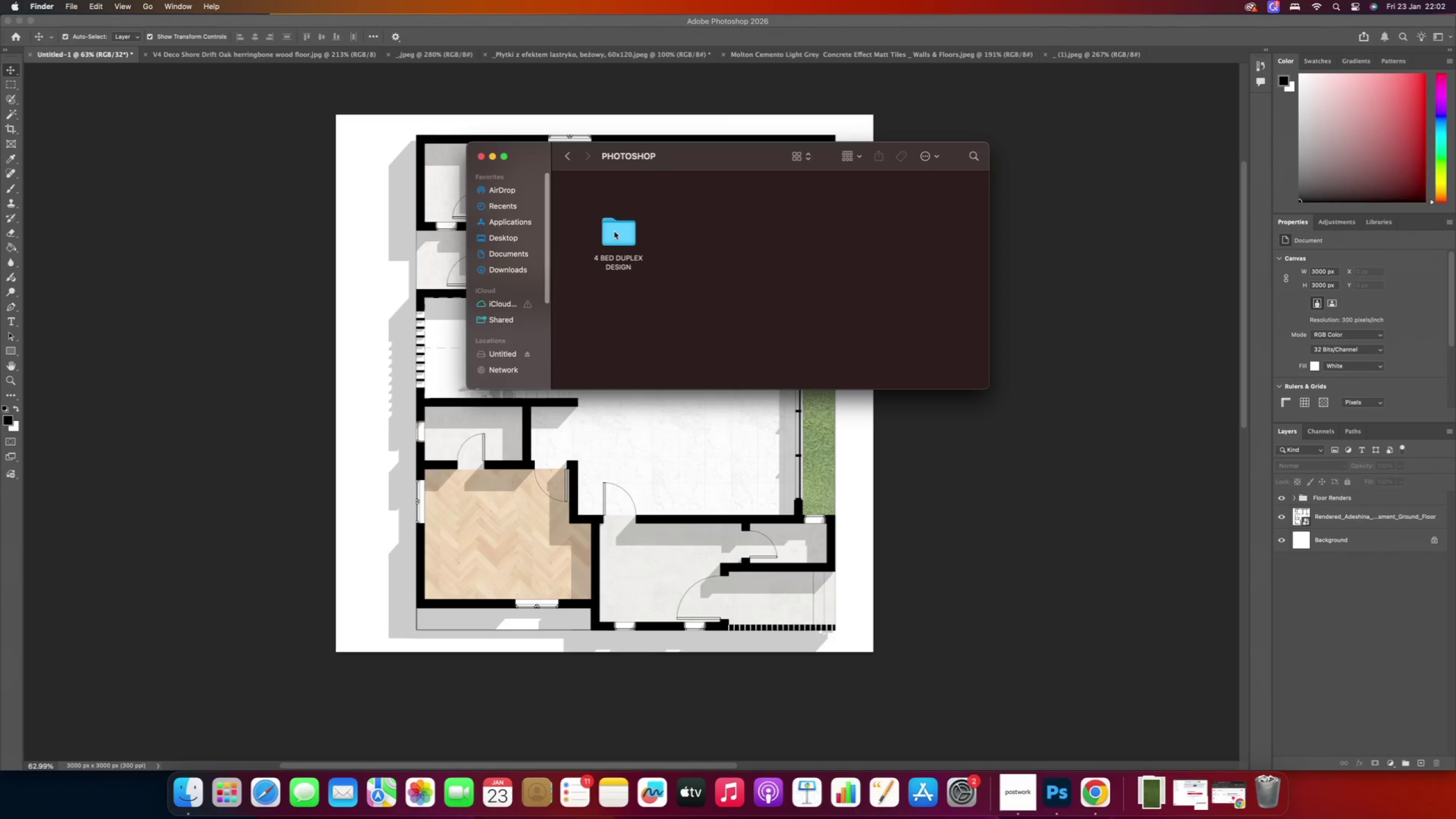 
double_click([614, 231])
 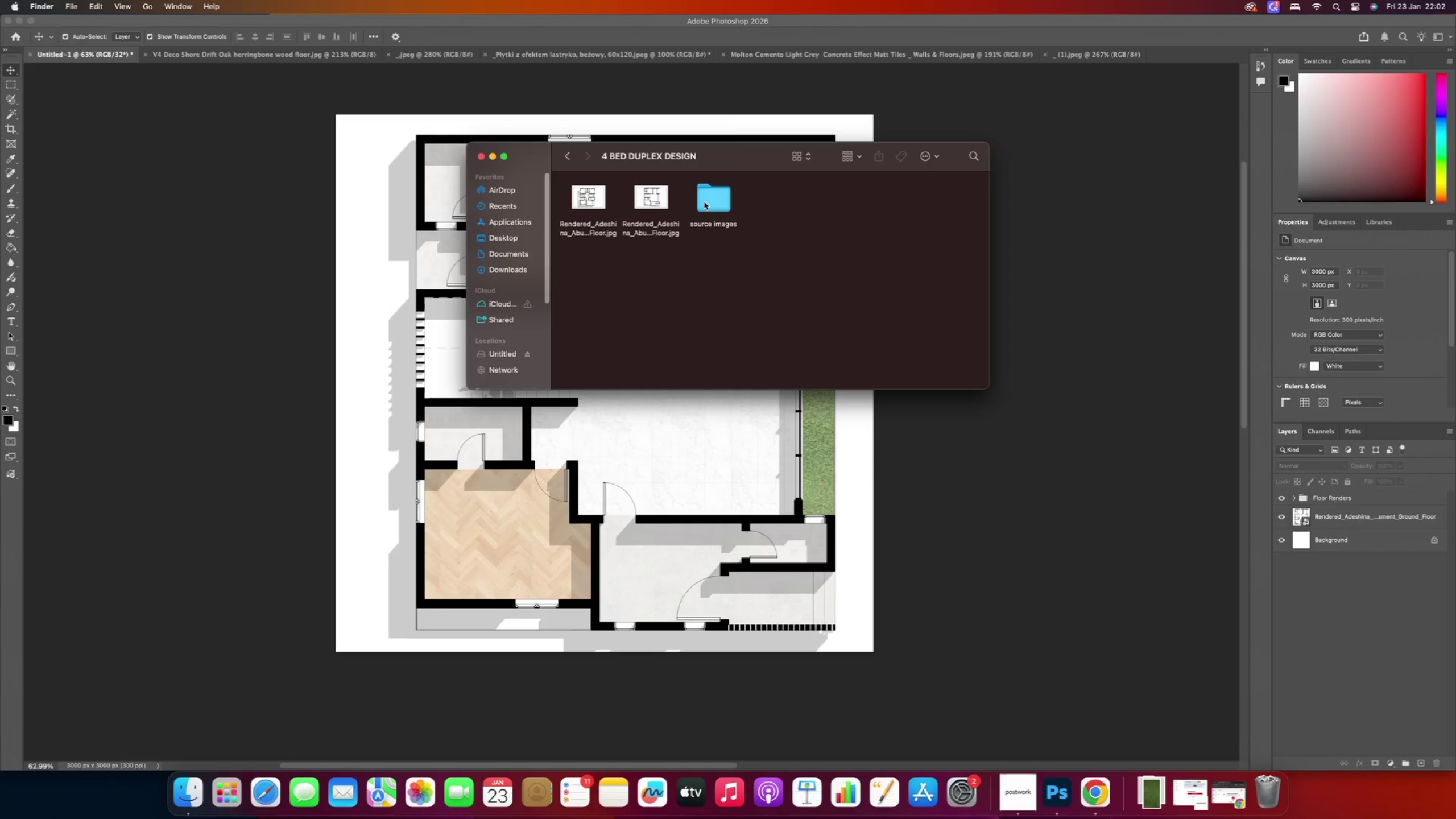 
double_click([704, 202])
 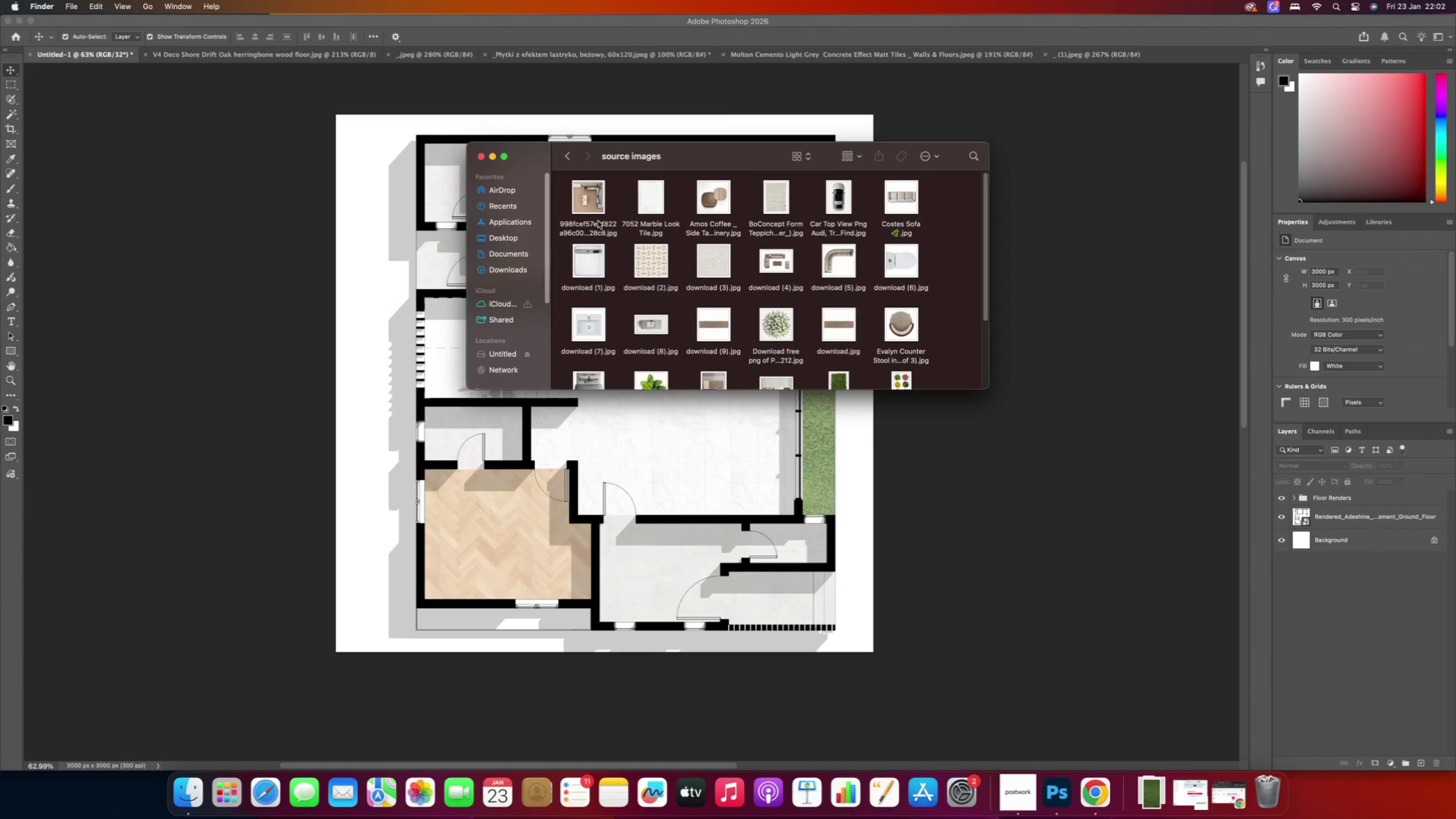 
left_click([586, 203])
 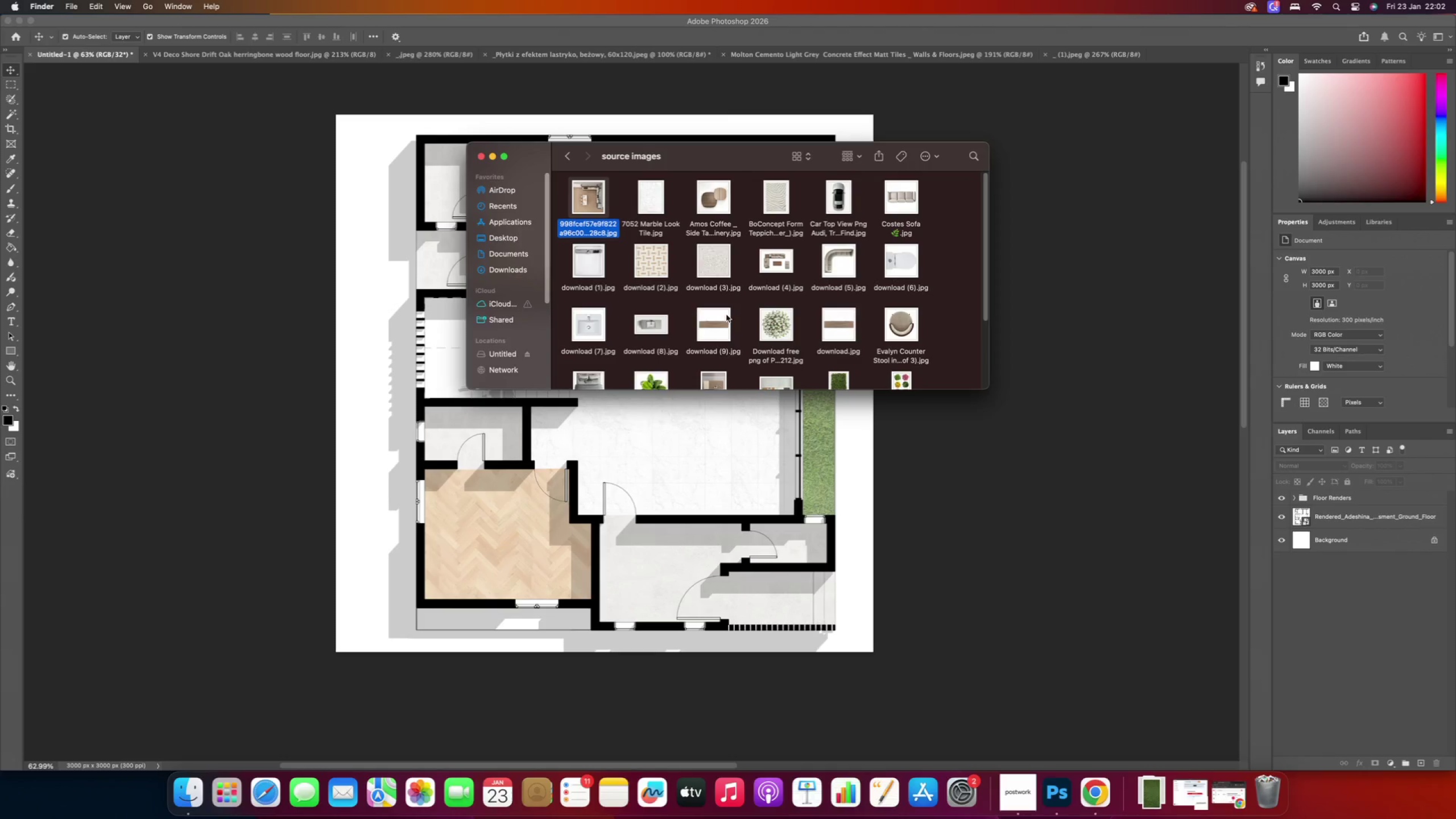 
scroll: coordinate [787, 318], scroll_direction: down, amount: 24.0
 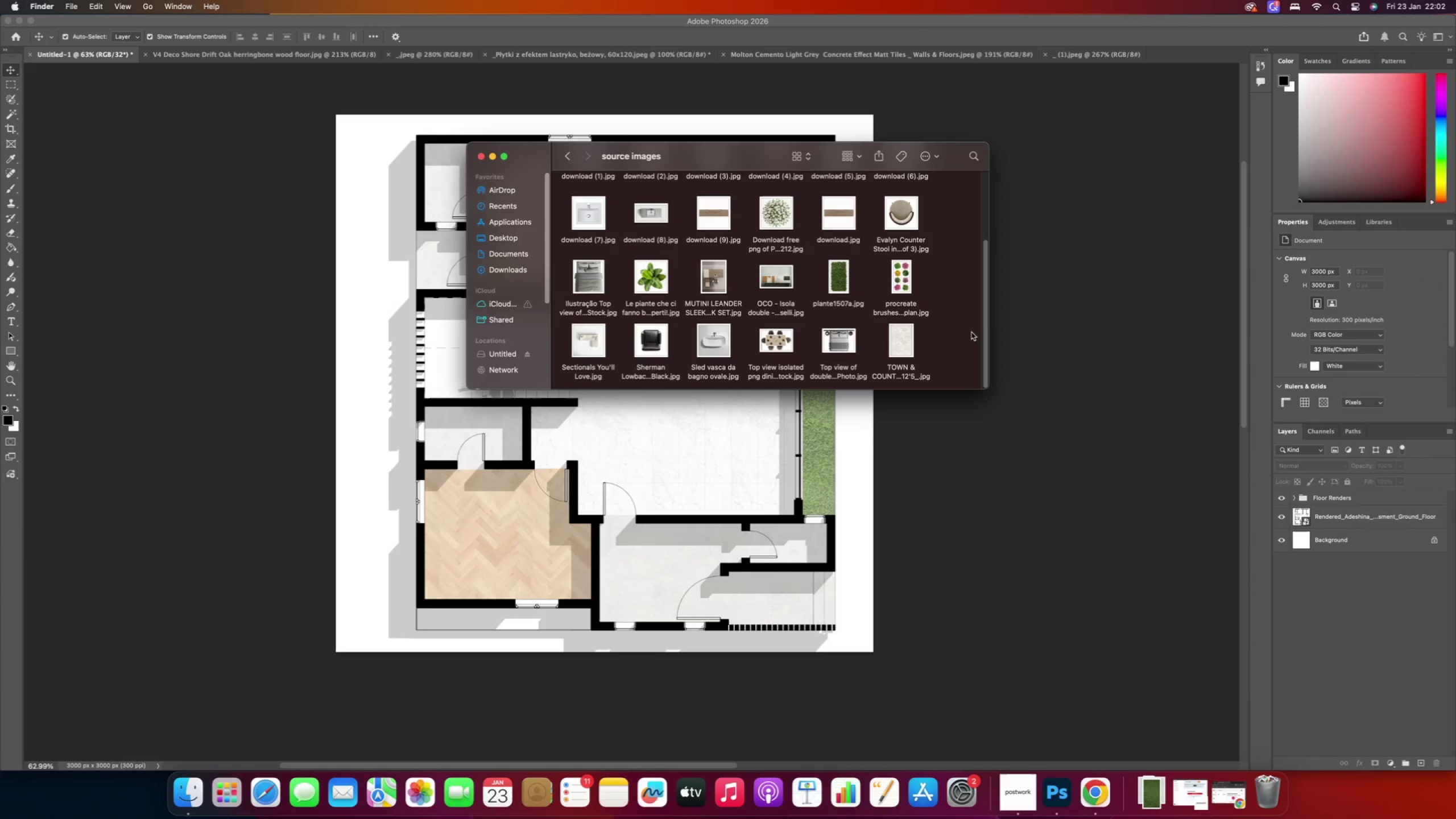 
left_click_drag(start_coordinate=[985, 315], to_coordinate=[990, 237])
 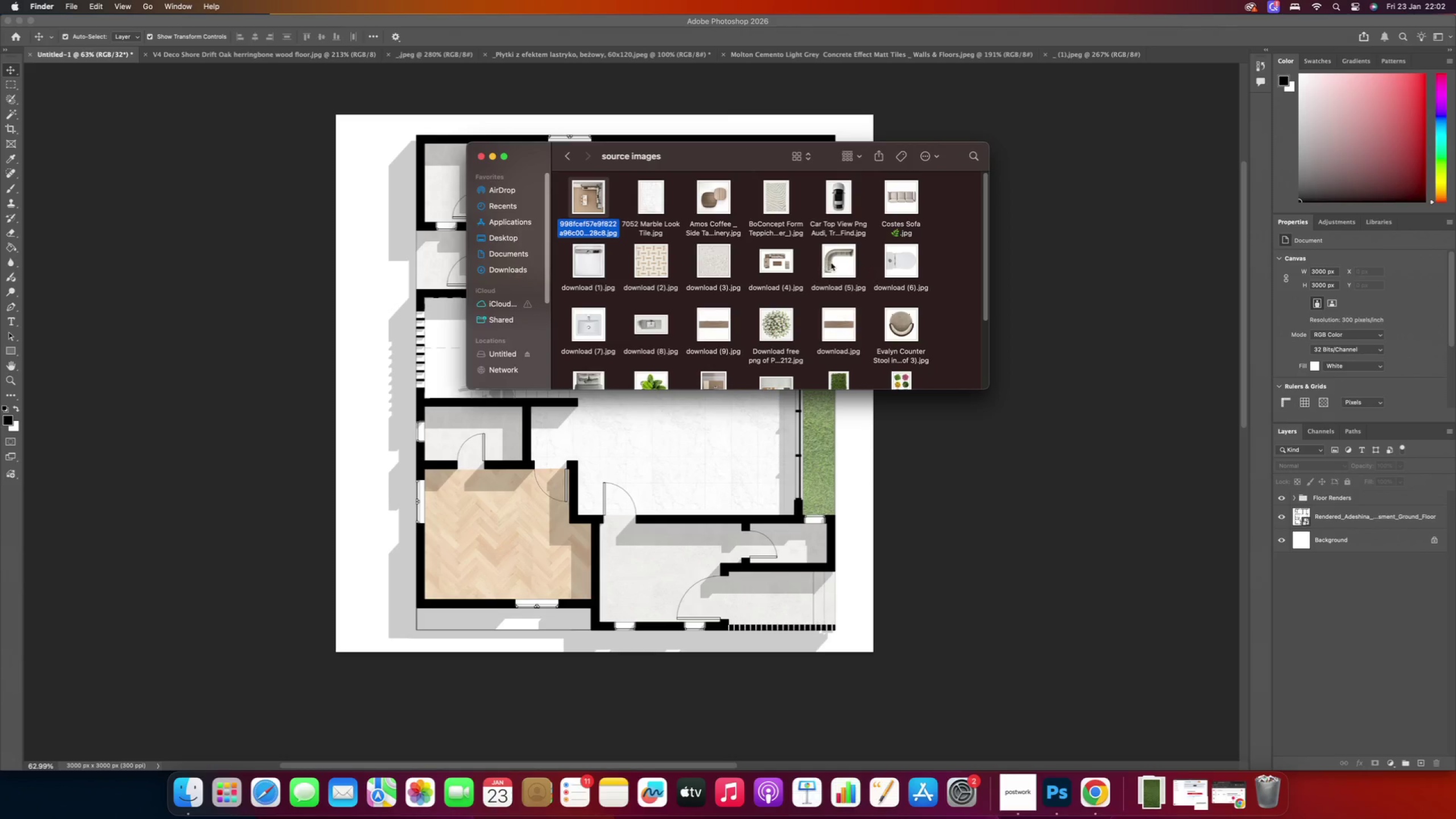 
left_click([833, 263])
 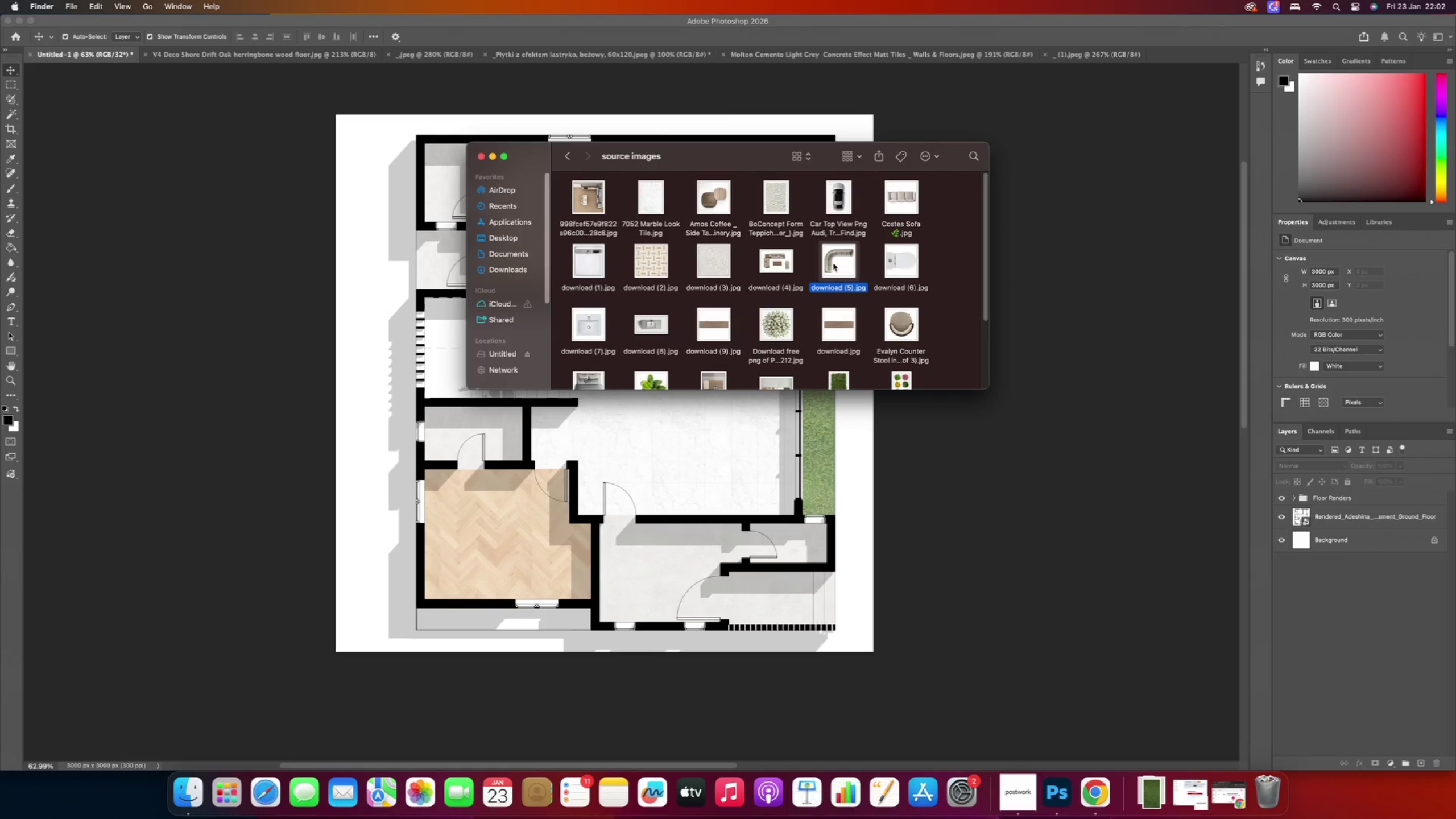 
right_click([833, 263])
 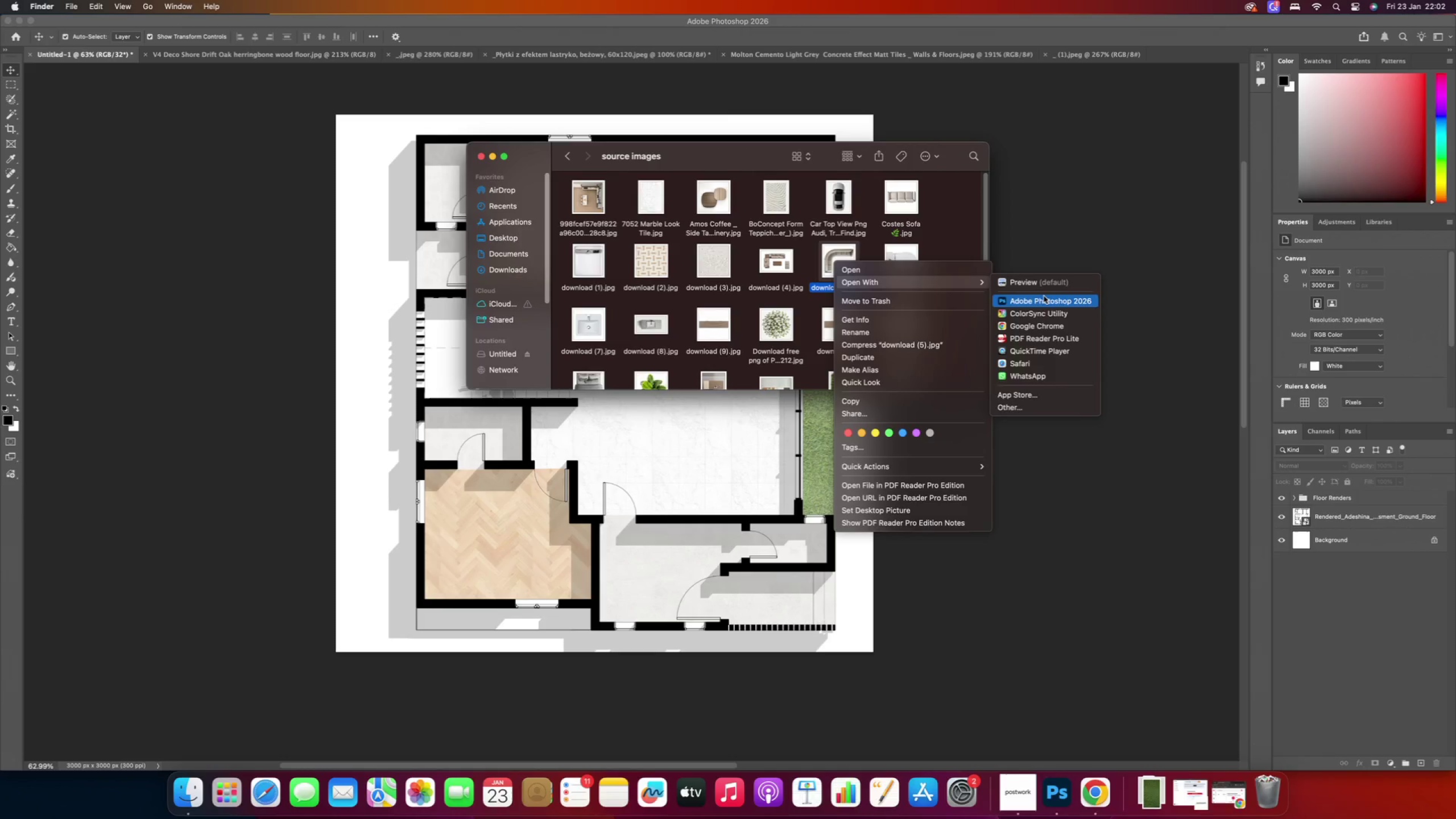 
left_click([1044, 296])
 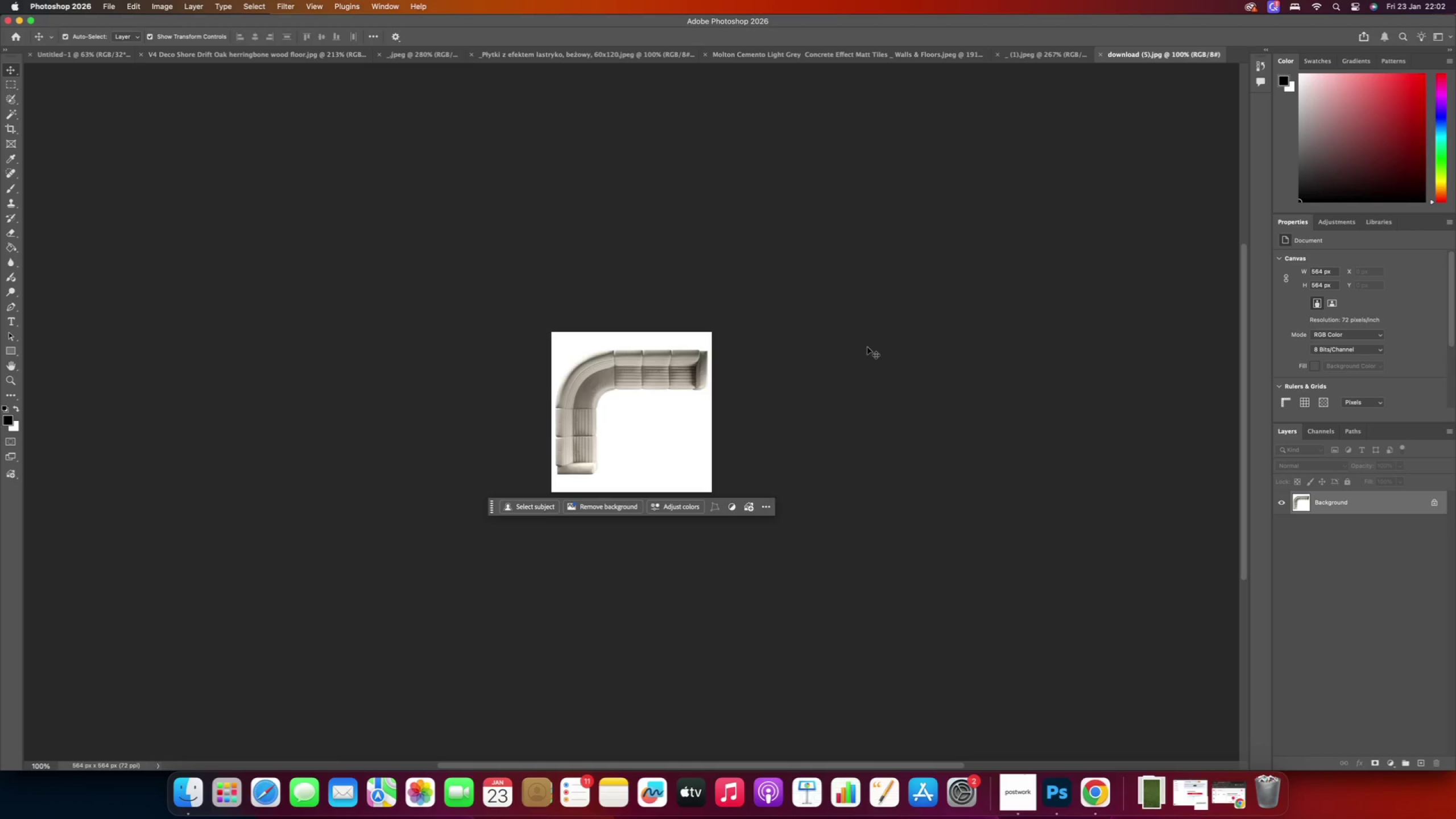 
hold_key(key=AltRight, duration=1.14)
 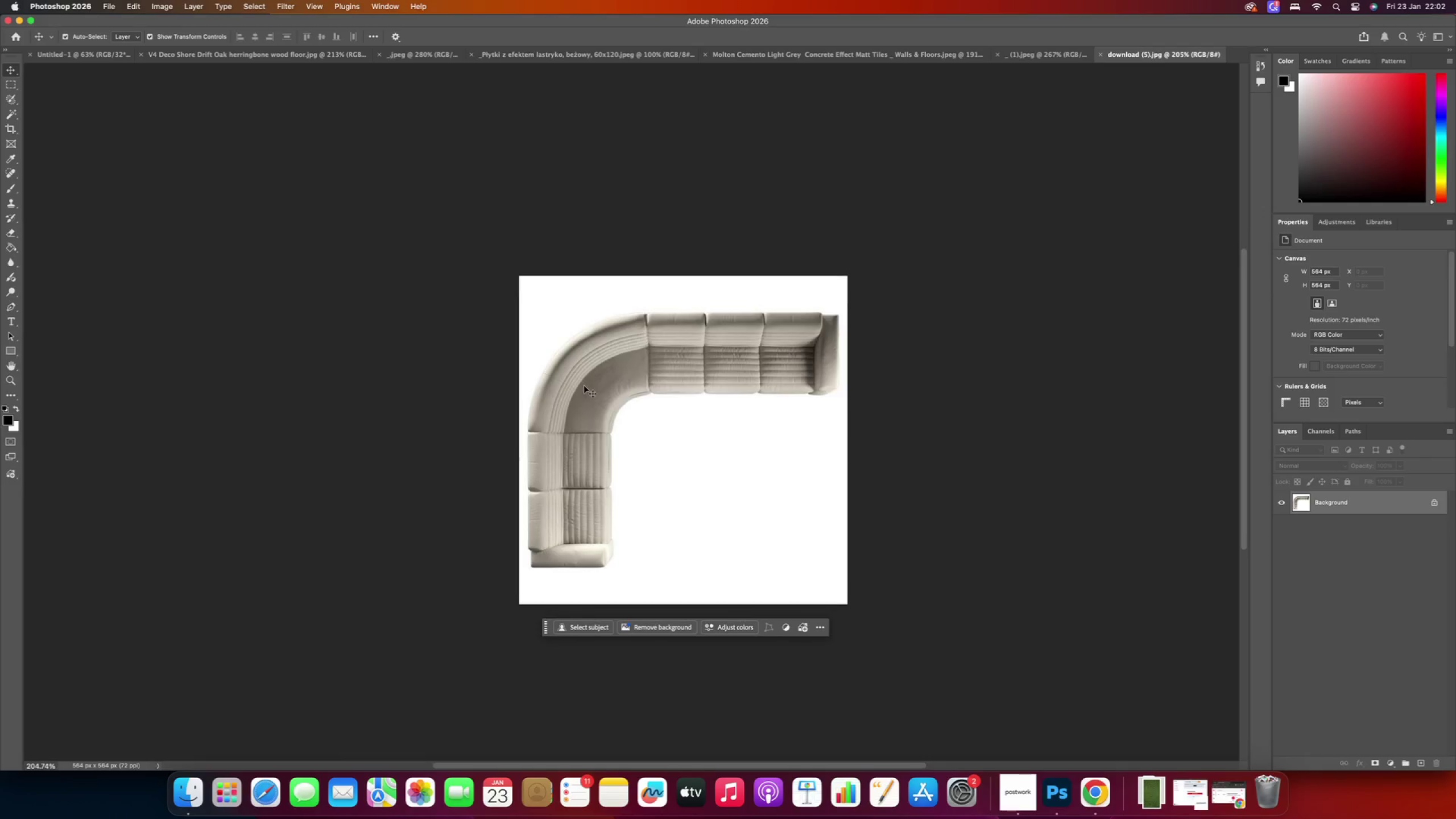 
key(Alt+AltRight)
 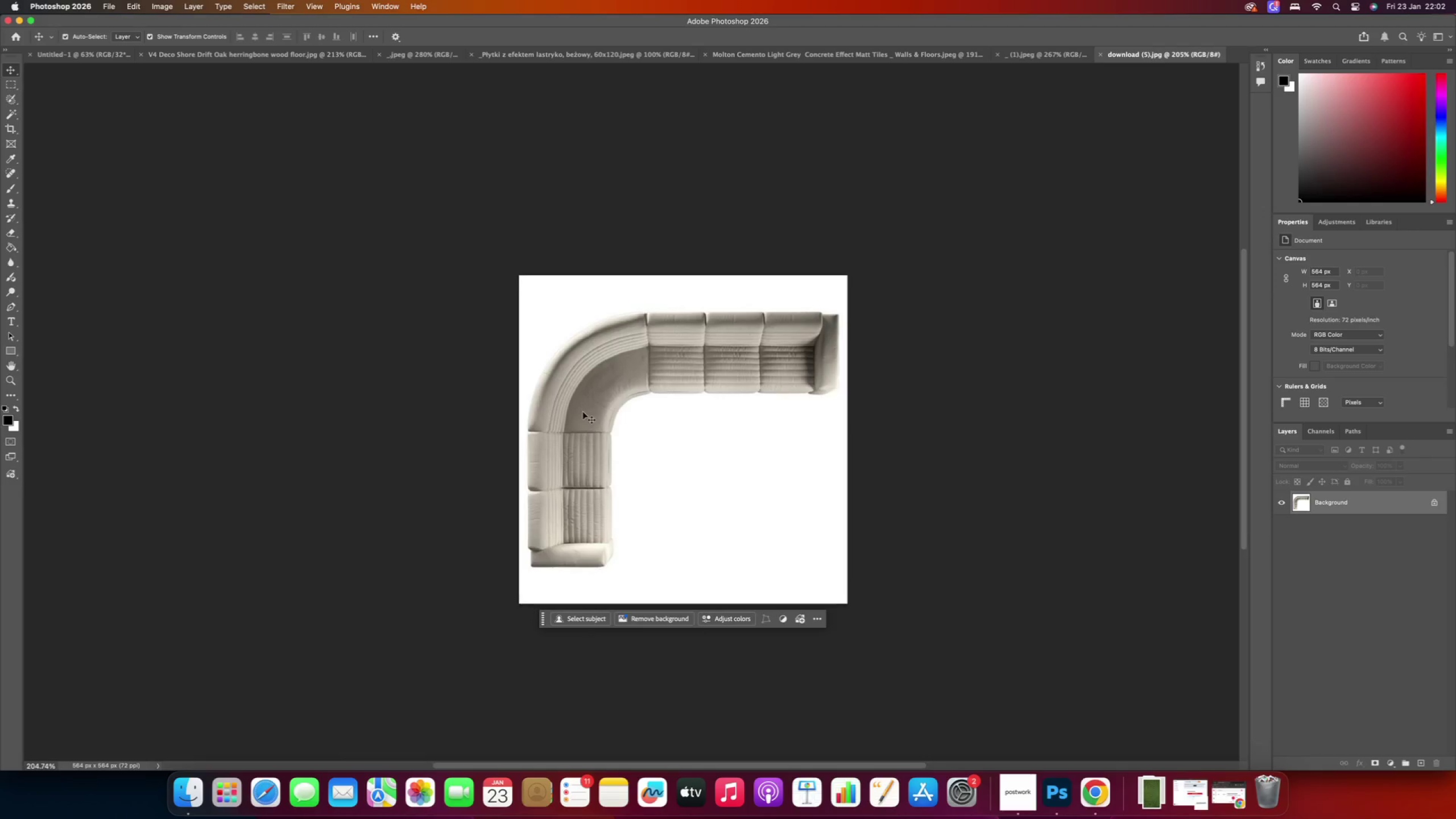 
scroll: coordinate [584, 386], scroll_direction: up, amount: 3.0
 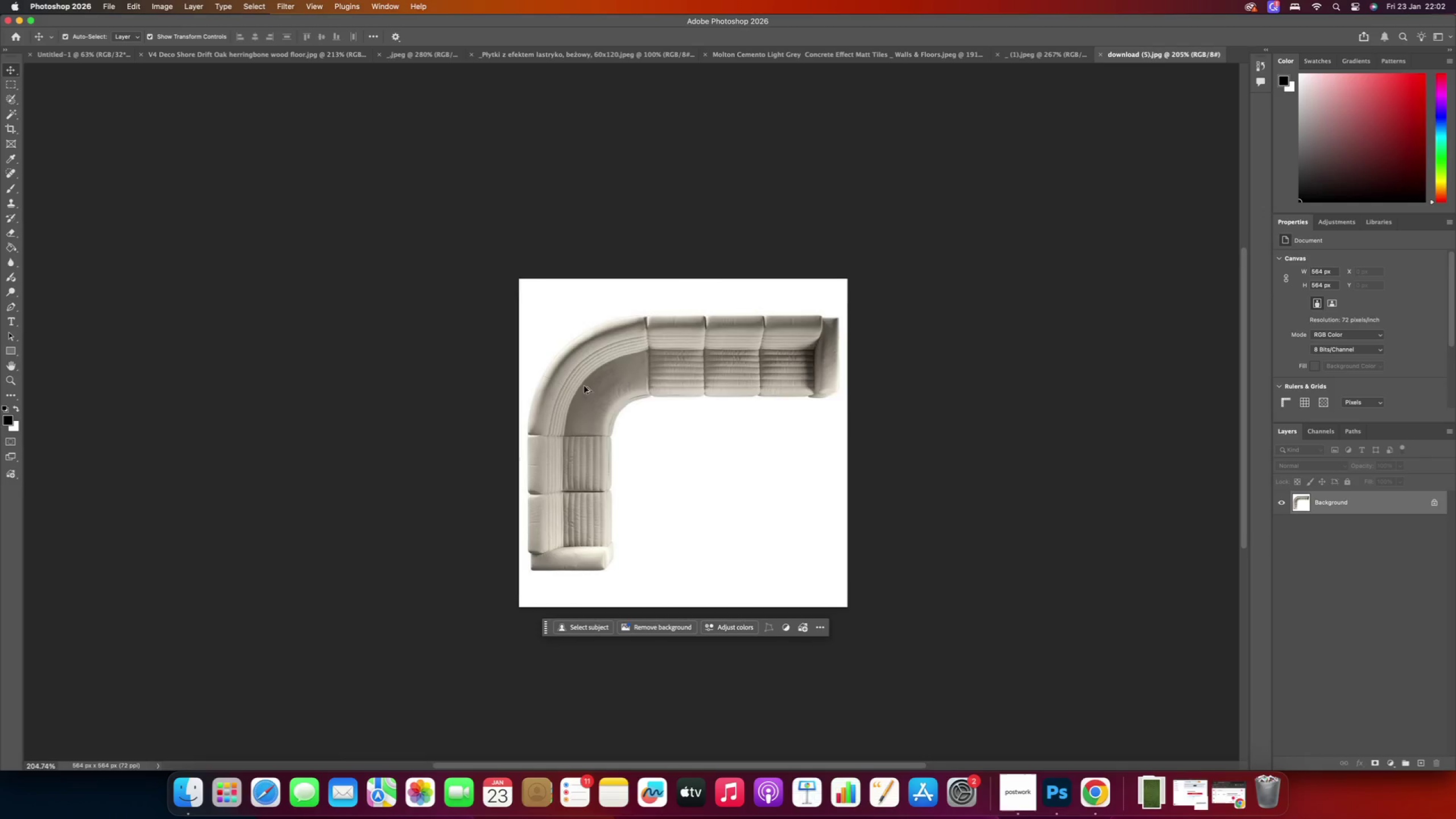 
hold_key(key=AltRight, duration=0.62)
scroll: coordinate [578, 427], scroll_direction: down, amount: 10.0
 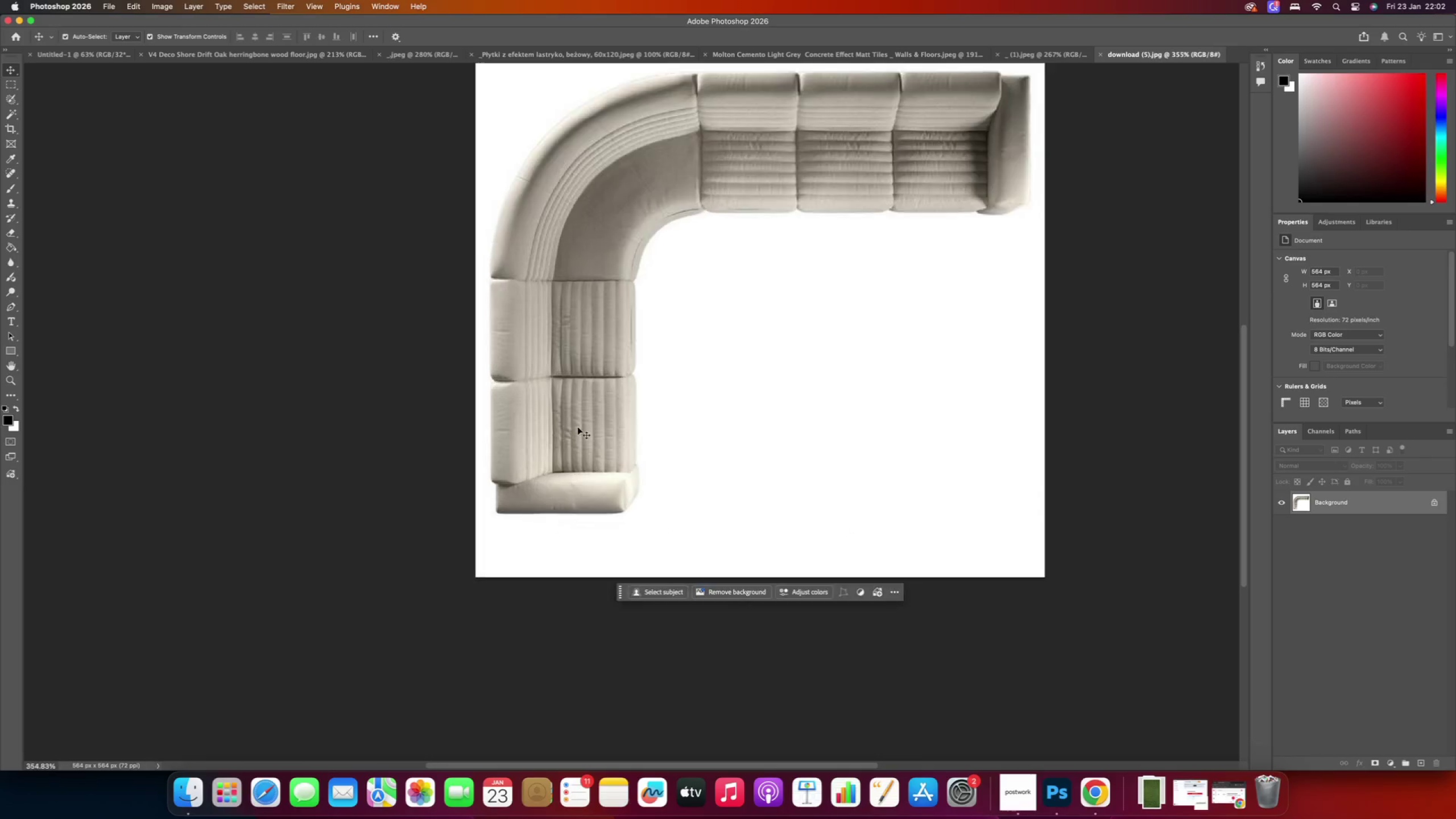 
scroll: coordinate [578, 425], scroll_direction: up, amount: 13.0
 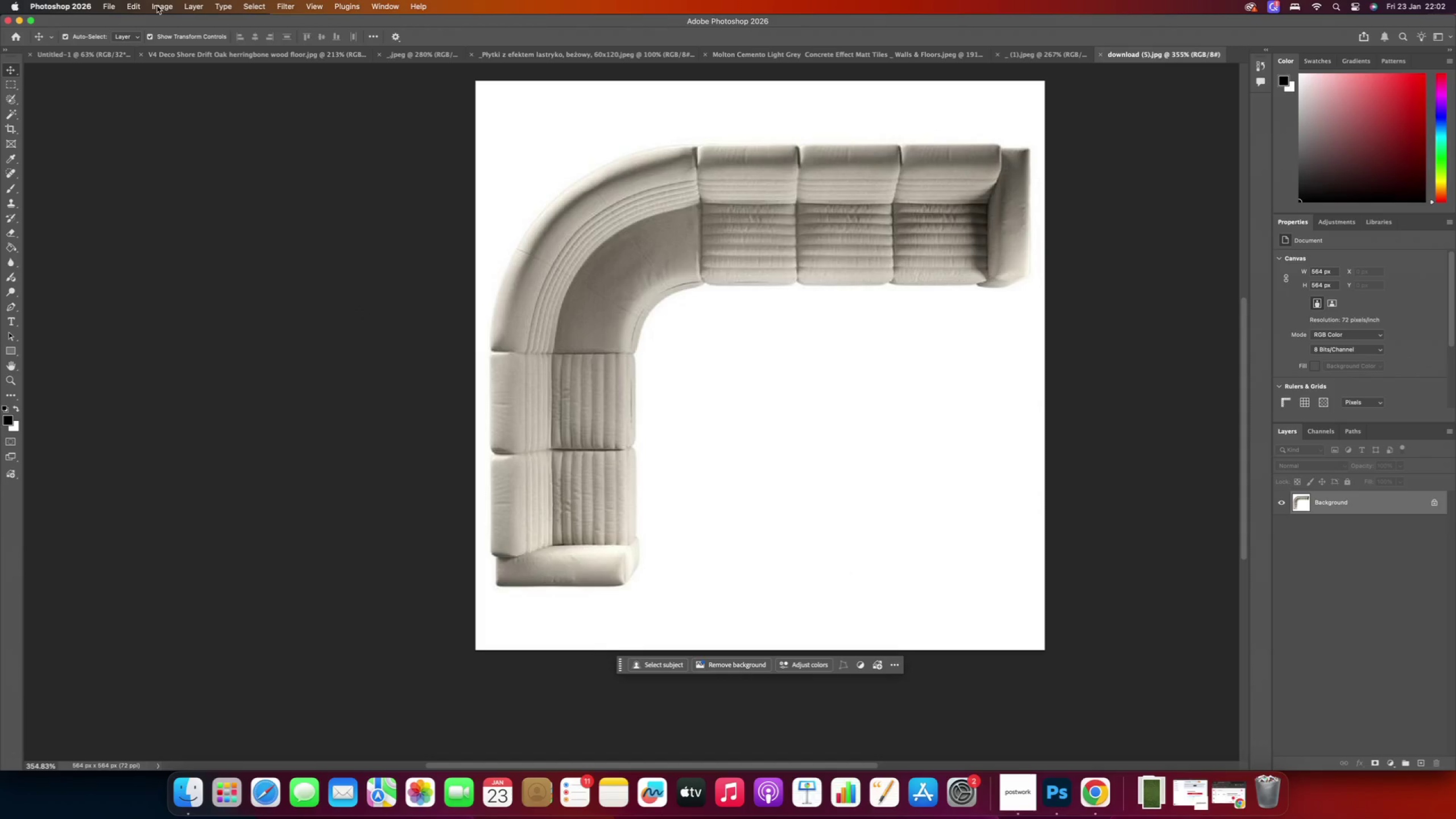 
wait(8.86)
 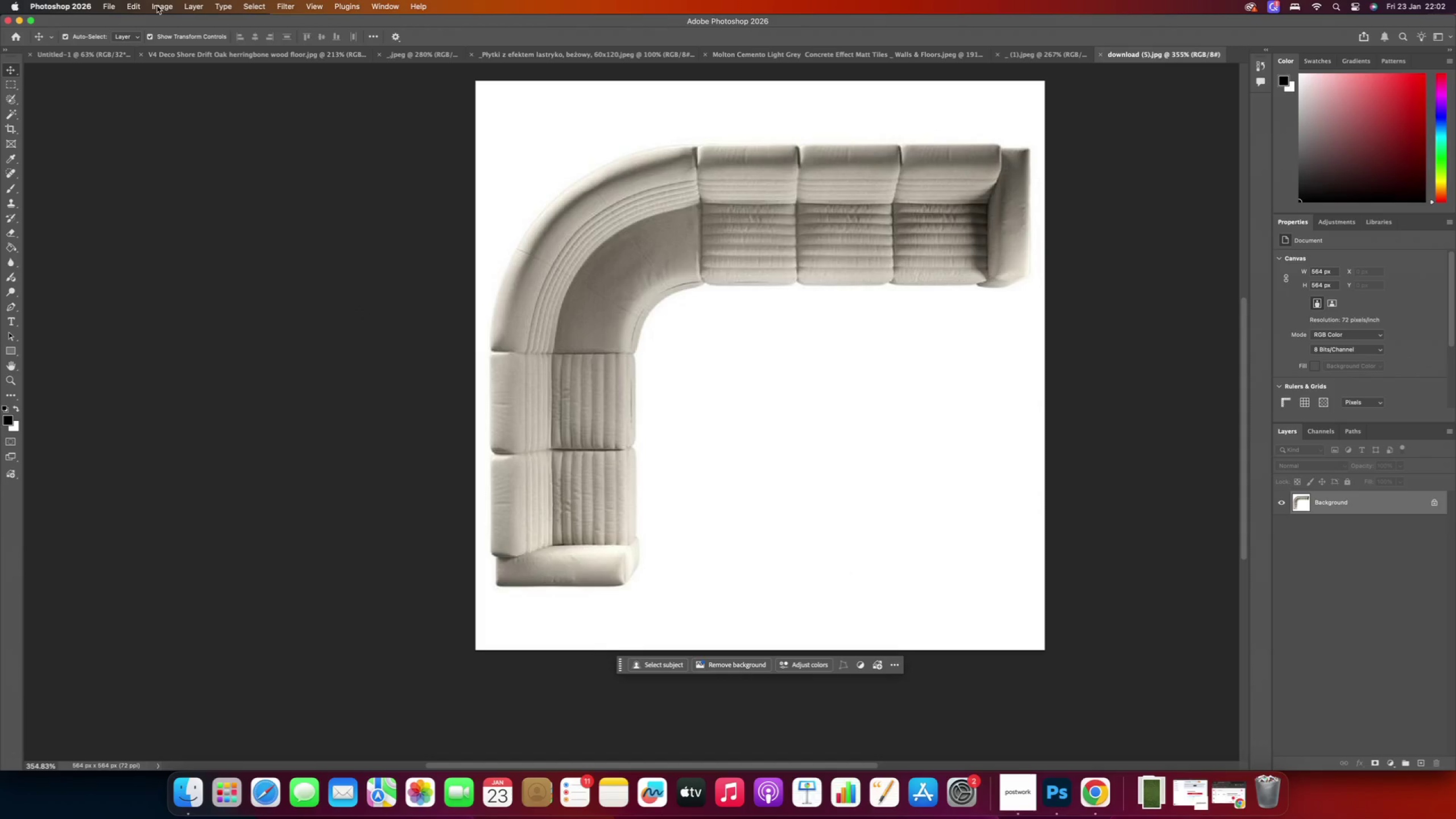 
left_click([132, 7])
 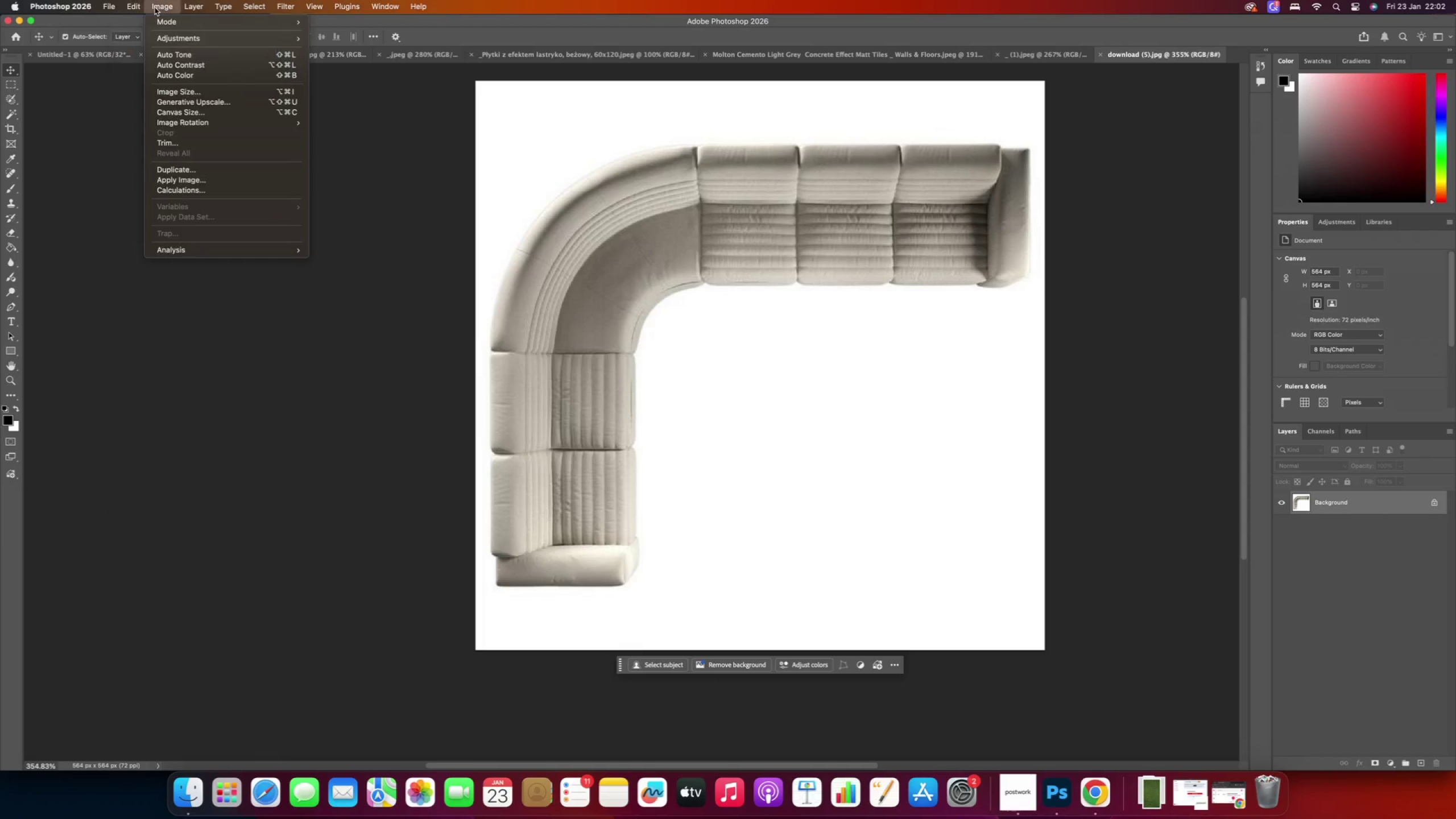 
mouse_move([155, 6])
 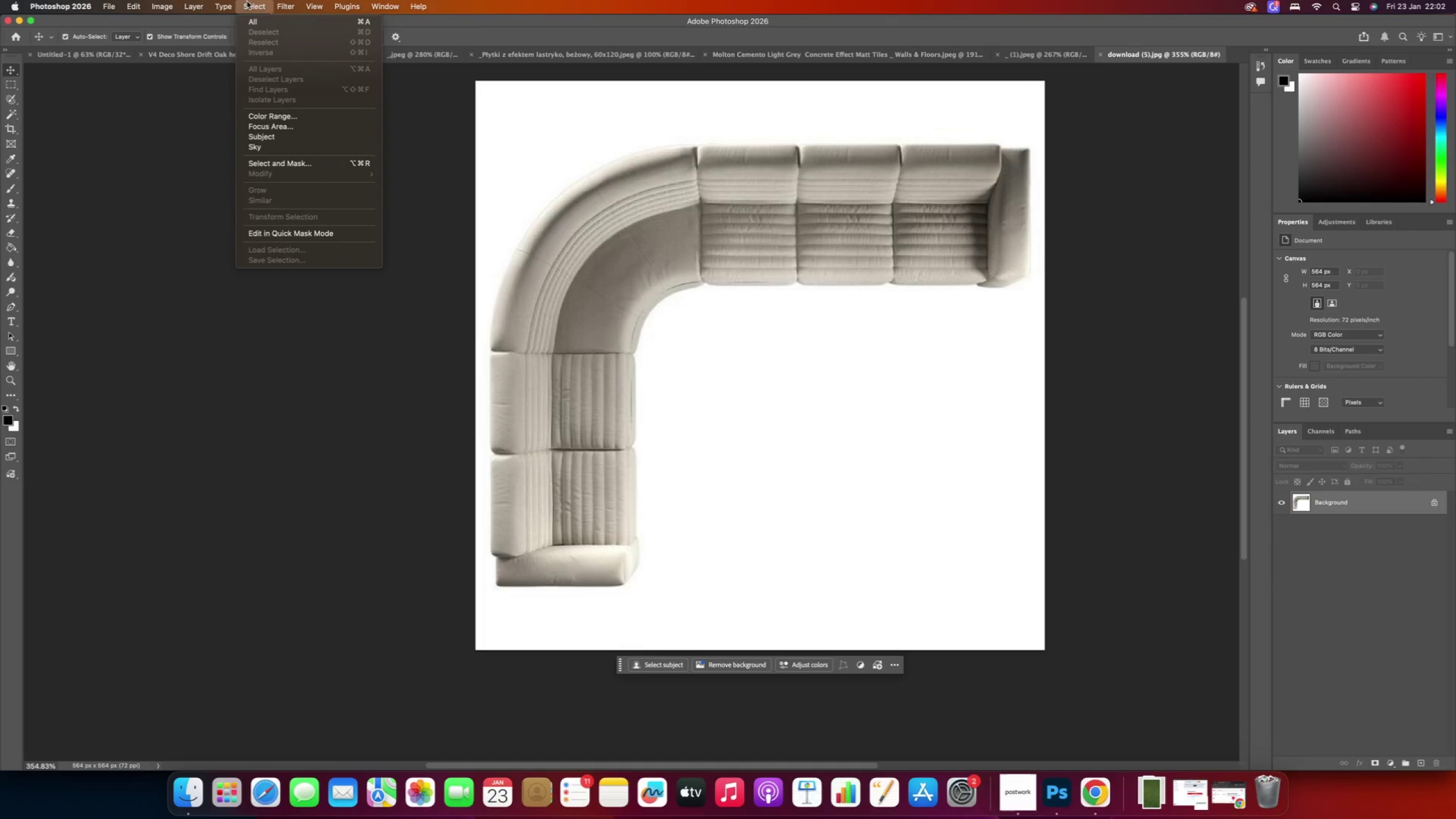 
left_click([249, 5])
 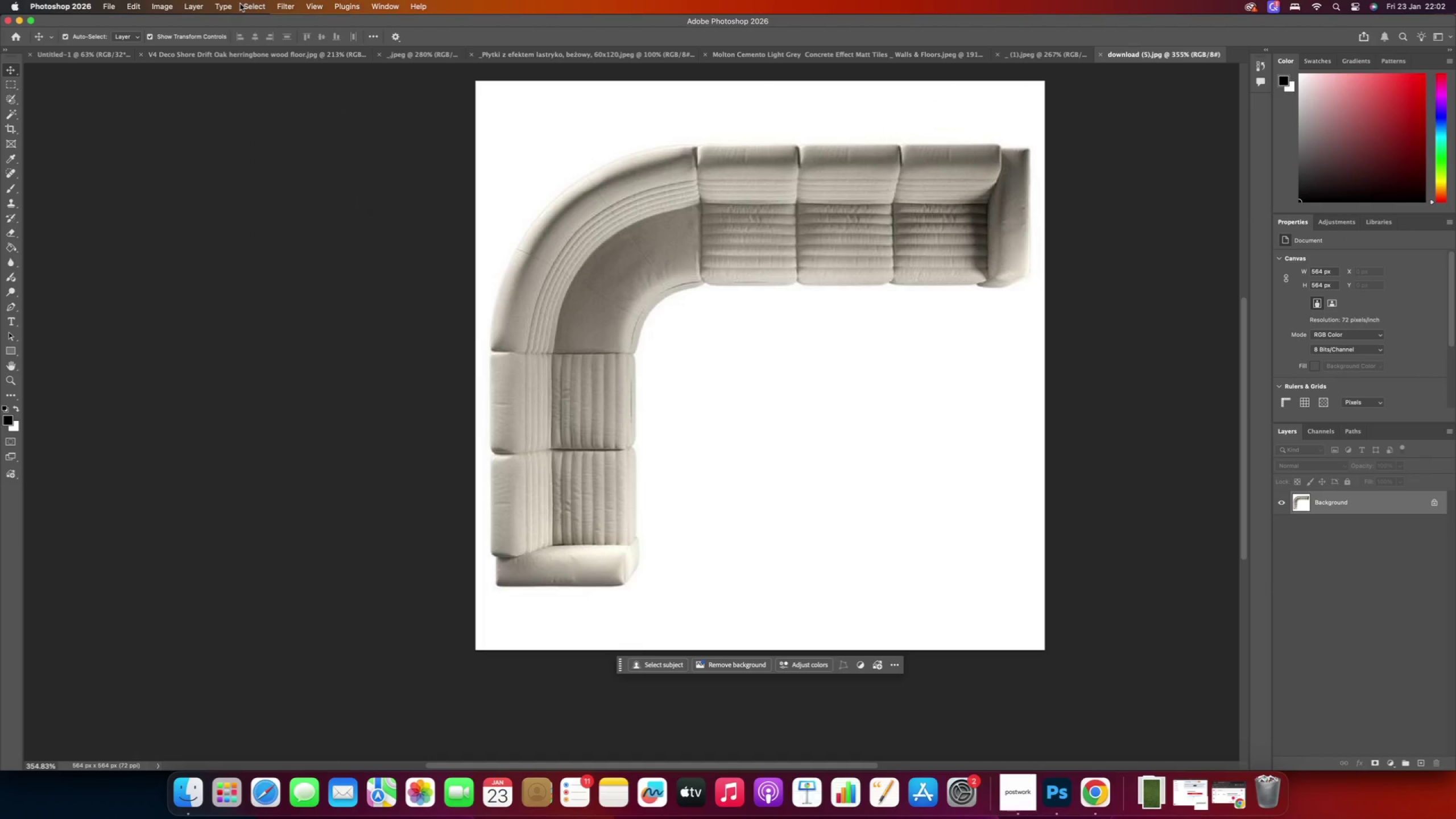 
left_click([245, 5])
 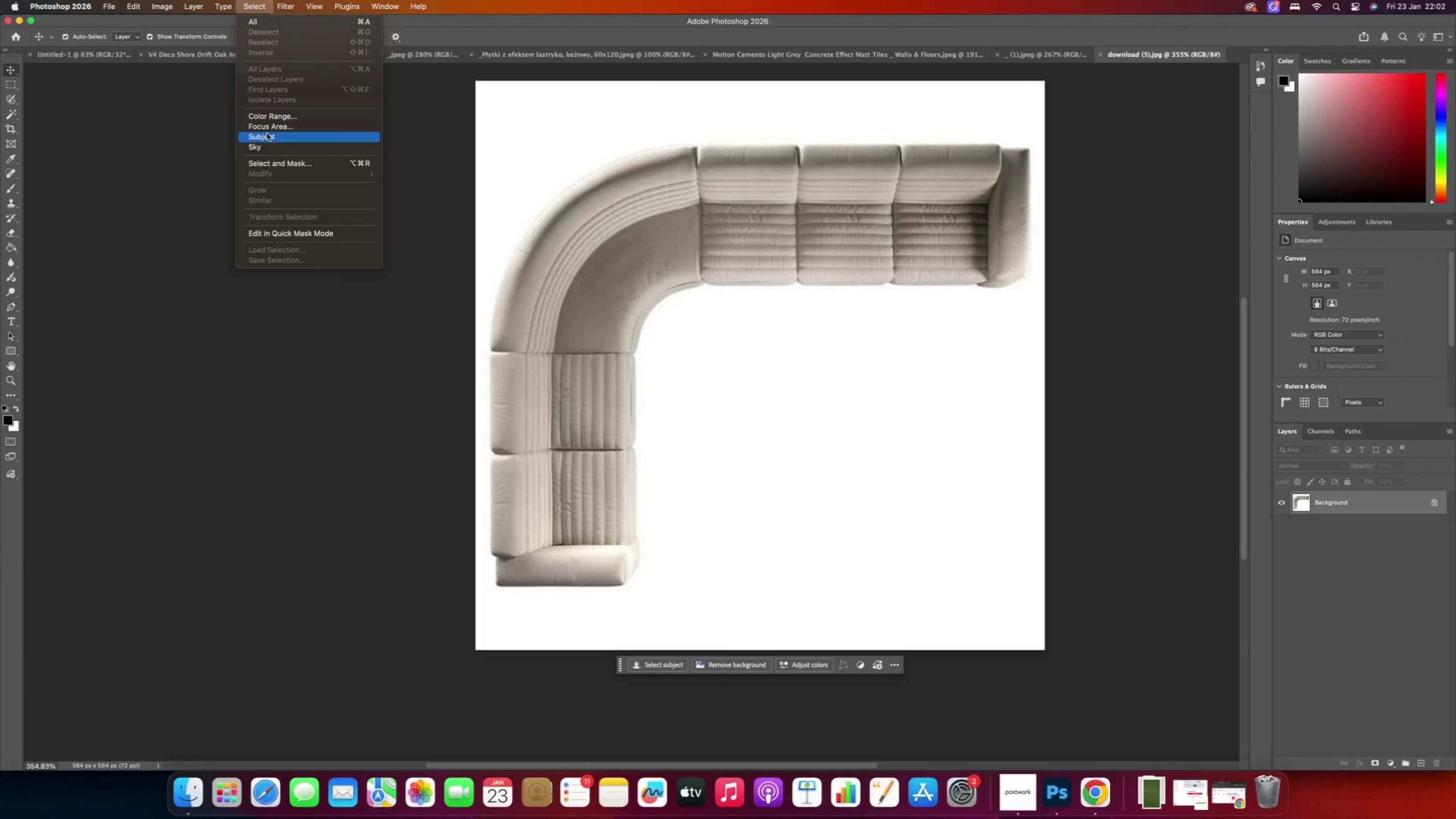 
left_click([271, 135])
 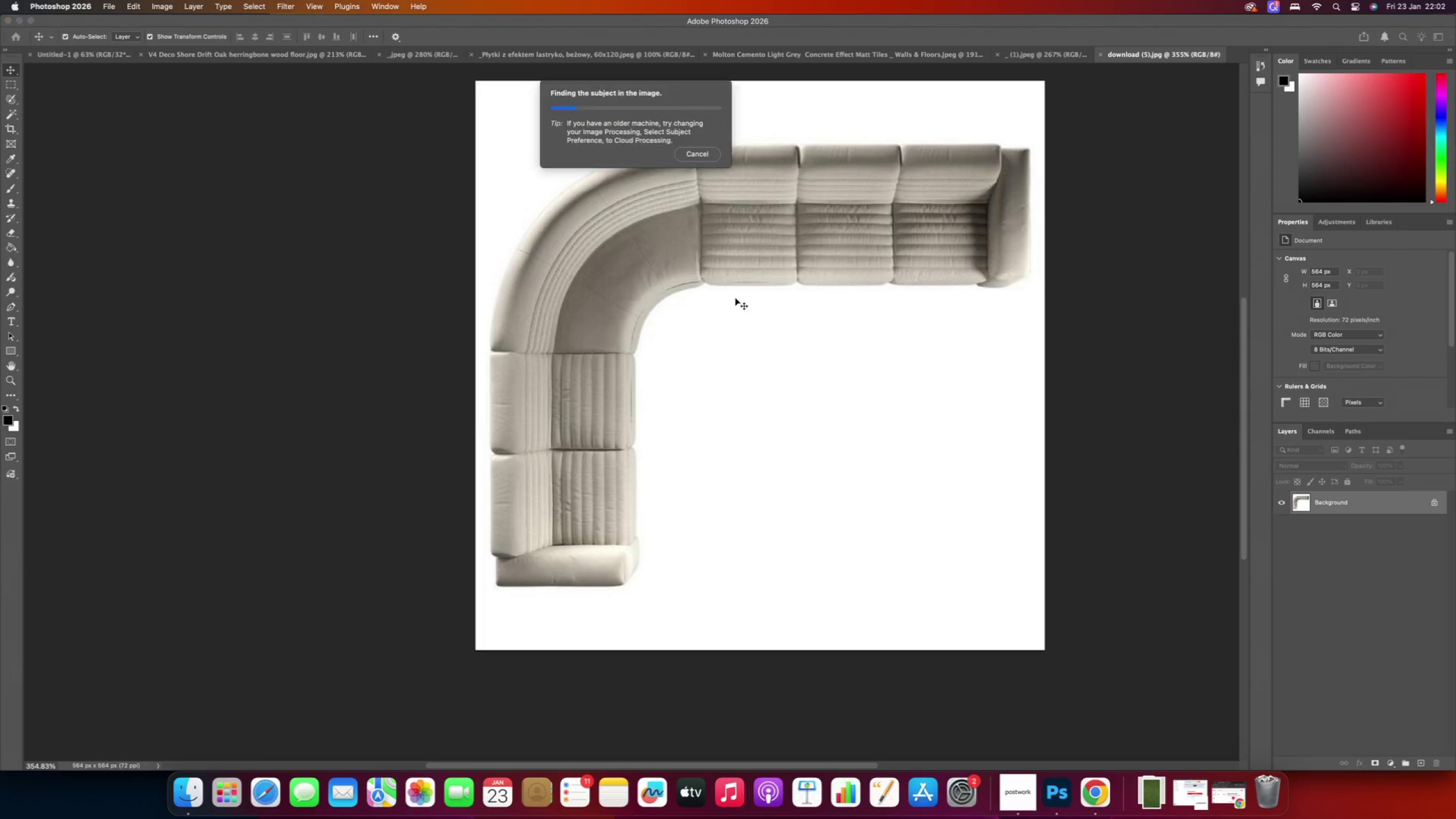 
wait(6.23)
 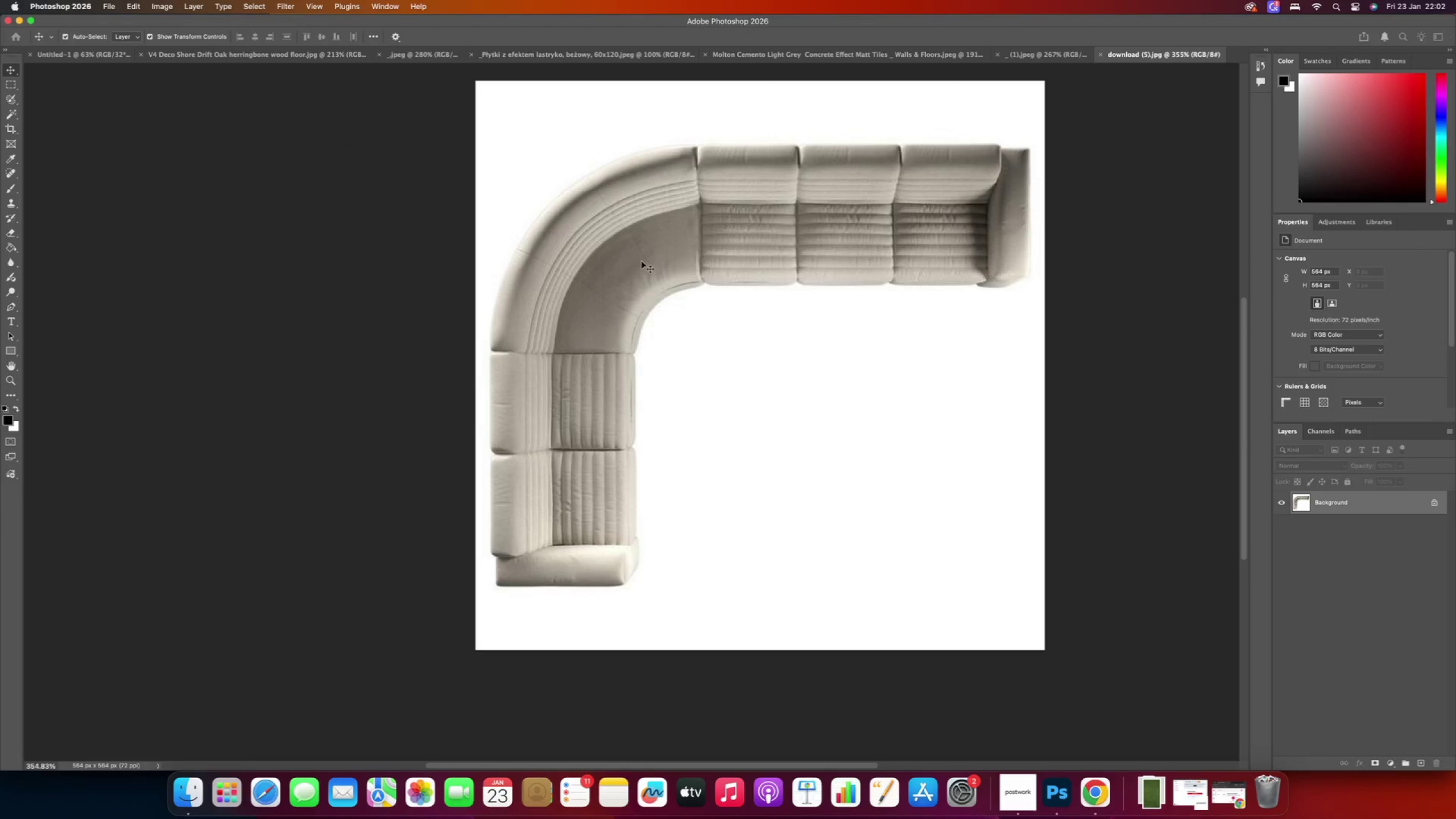 
hold_key(key=AltRight, duration=0.78)
scroll: coordinate [643, 274], scroll_direction: down, amount: 8.0
 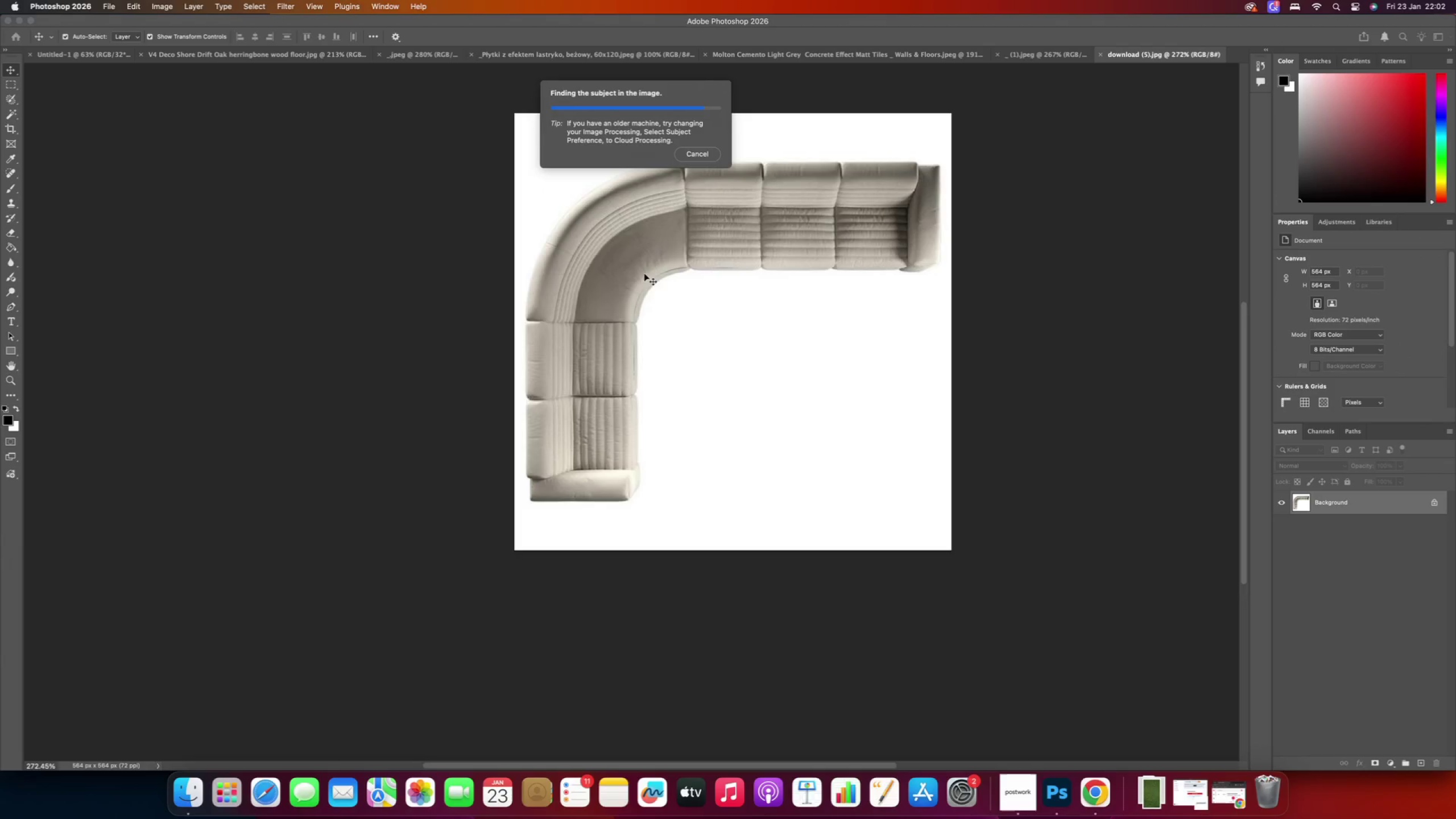 
scroll: coordinate [632, 263], scroll_direction: up, amount: 22.0
 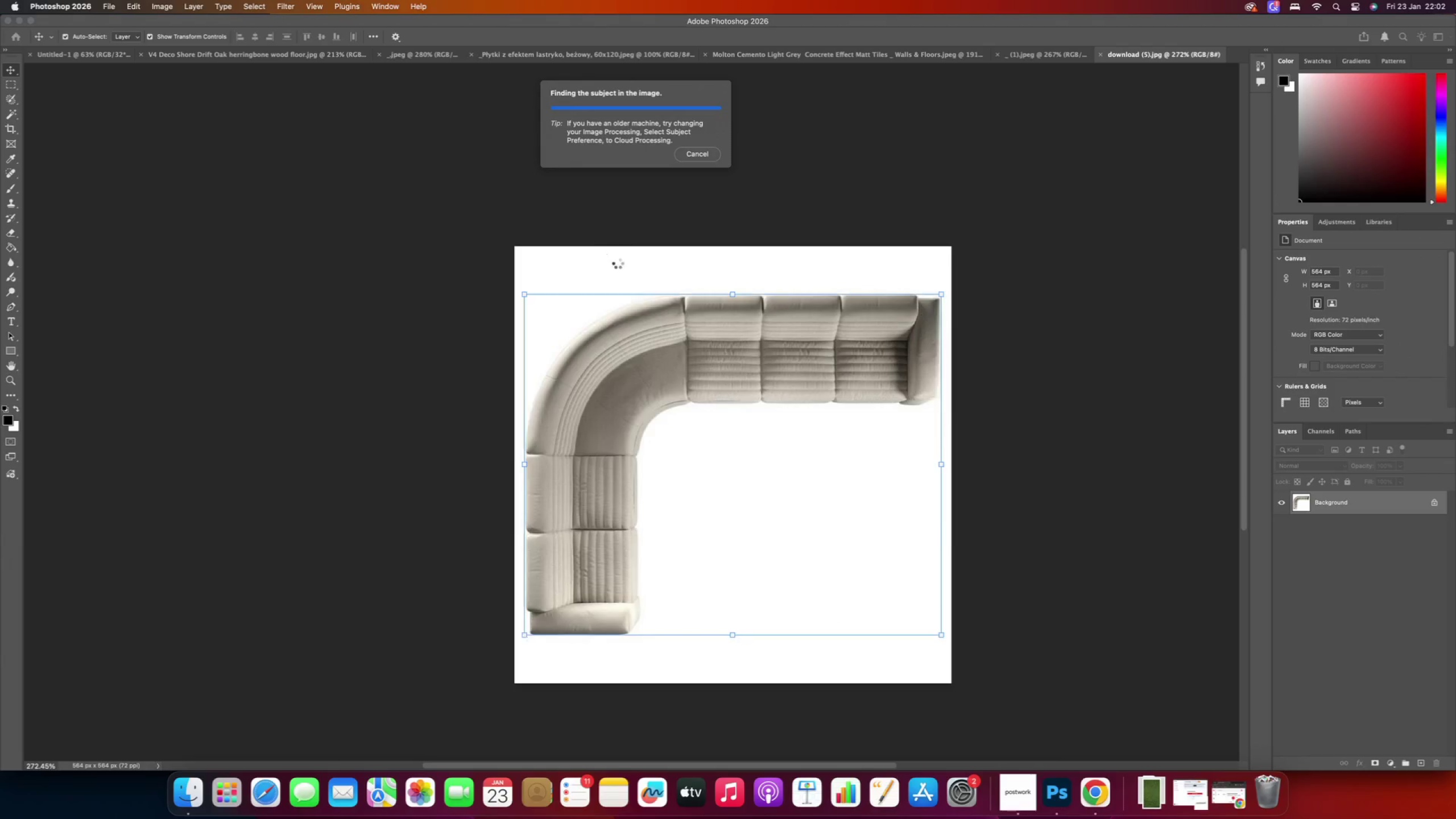 
hold_key(key=AltRight, duration=0.81)
 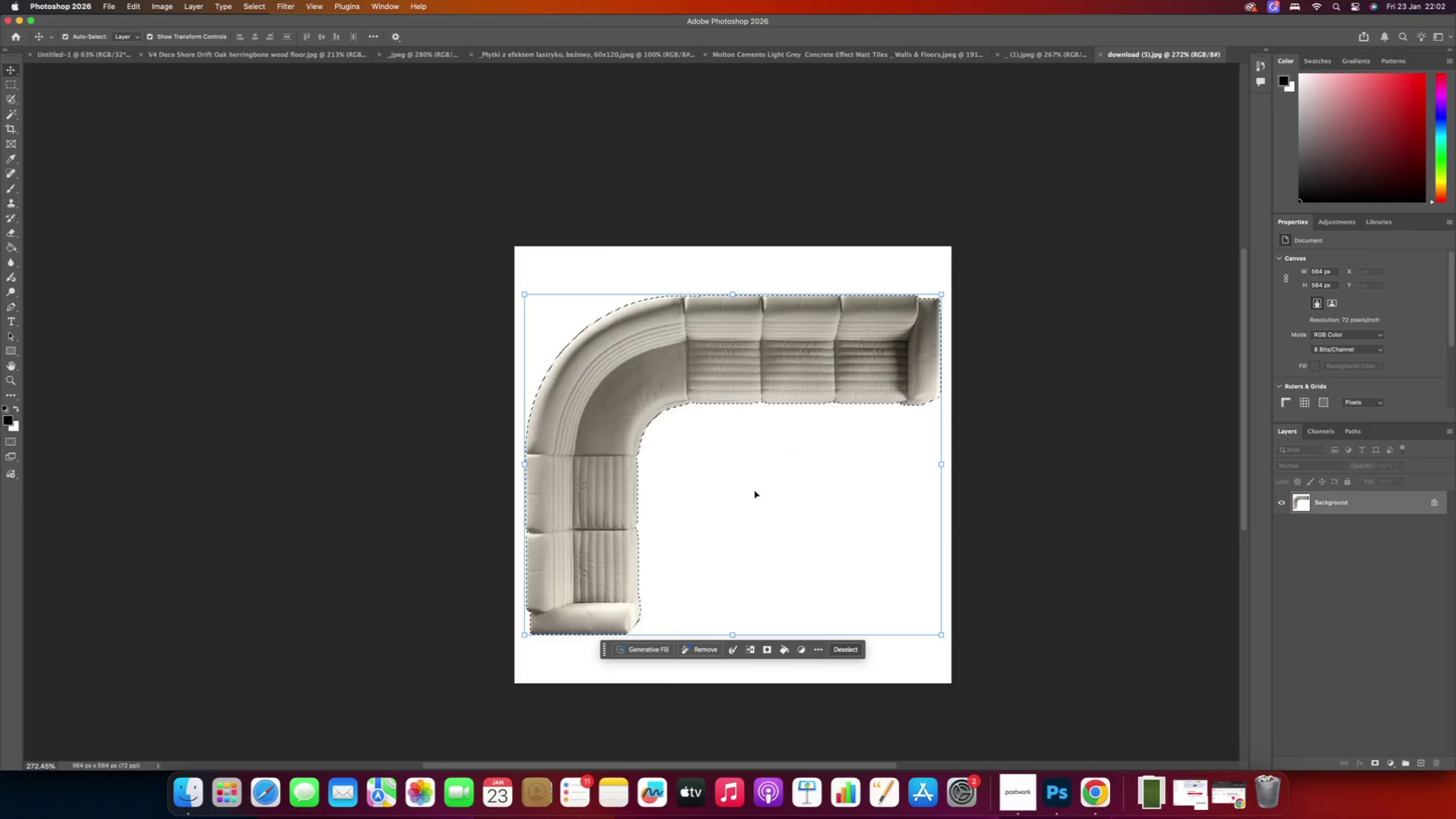 
hold_key(key=AltRight, duration=1.36)
scroll: coordinate [593, 345], scroll_direction: up, amount: 4.0
 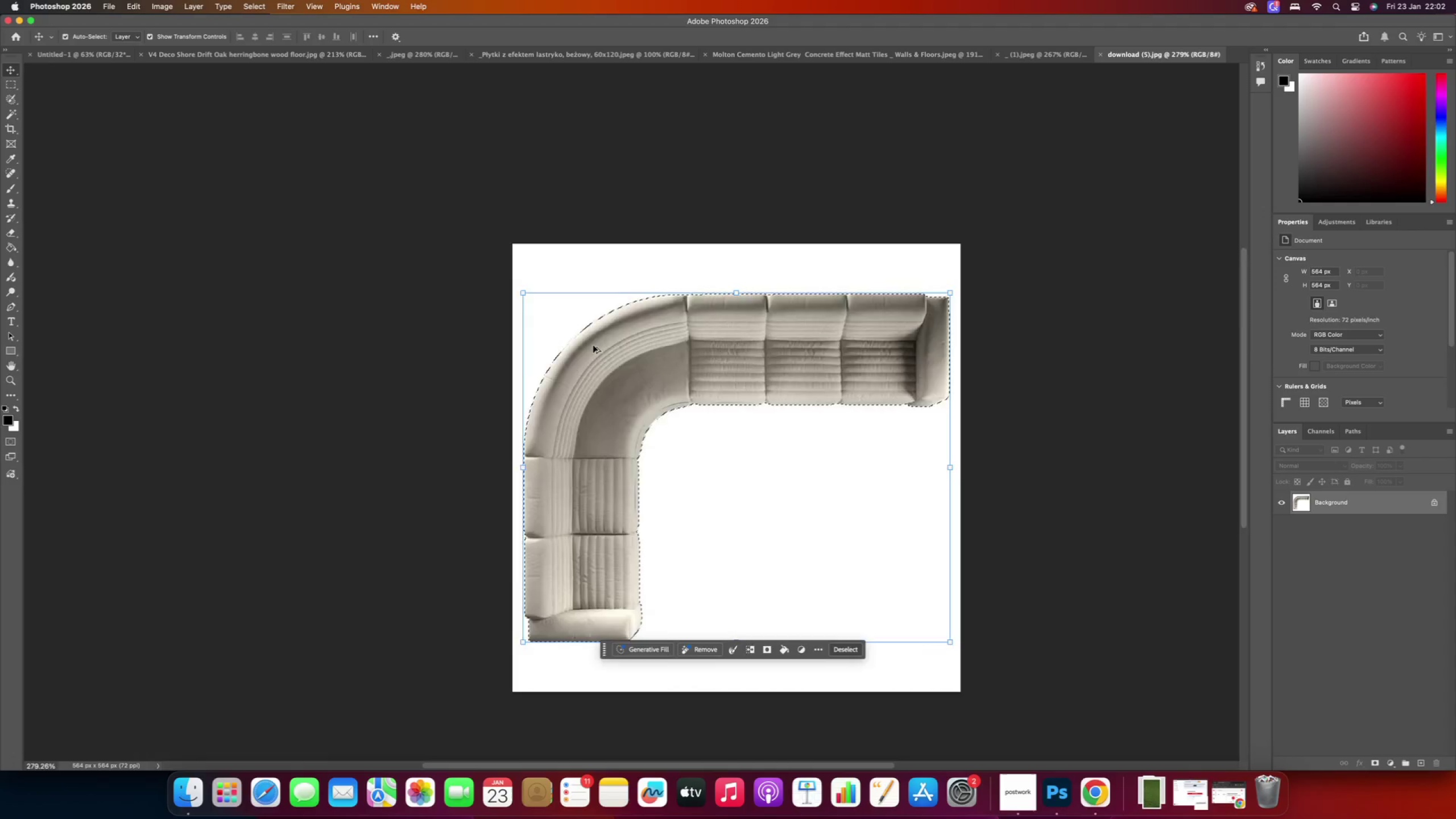 
scroll: coordinate [679, 367], scroll_direction: down, amount: 4.0
 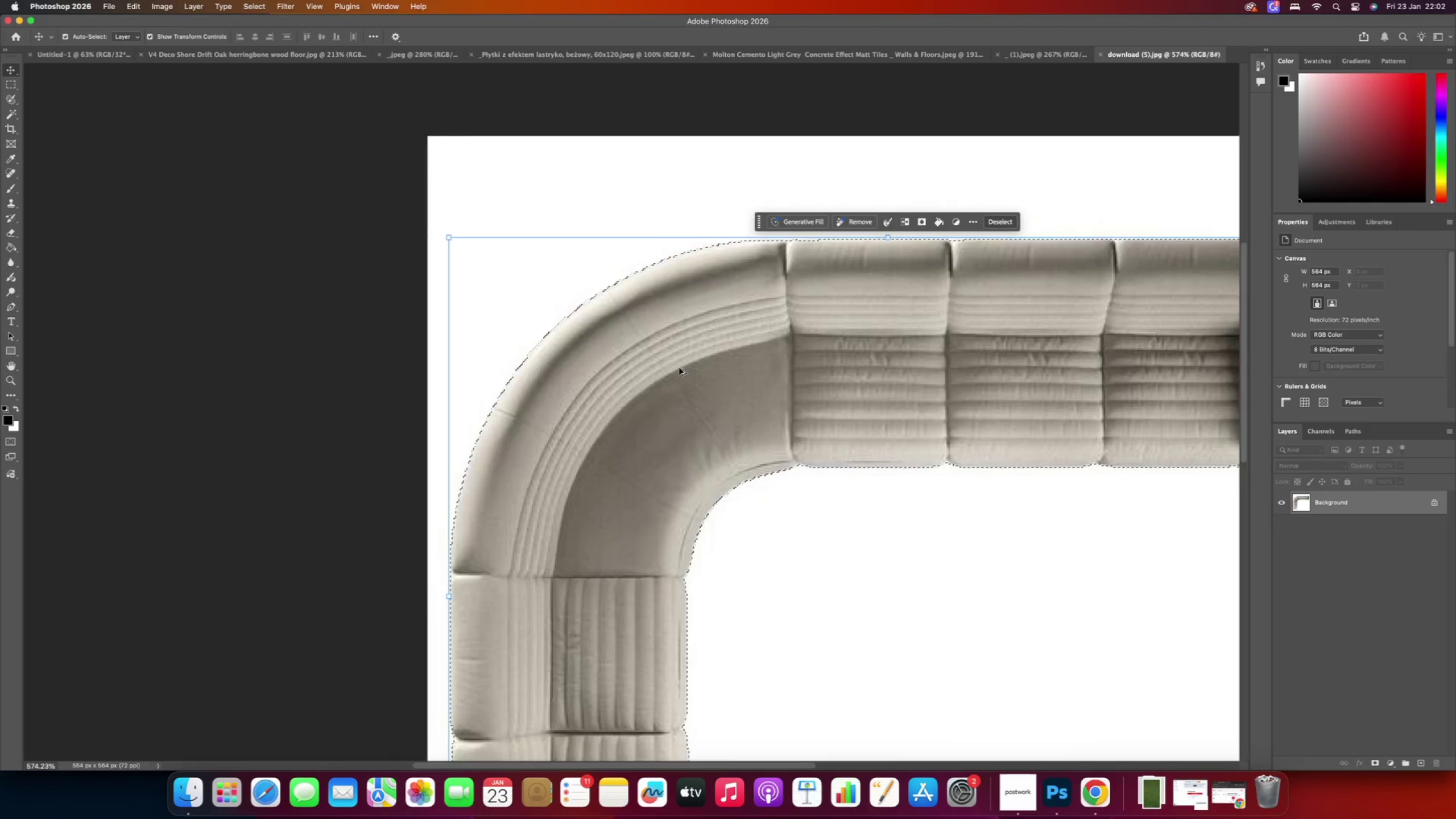 
hold_key(key=AltRight, duration=0.74)
scroll: coordinate [789, 332], scroll_direction: up, amount: 2.0
 